 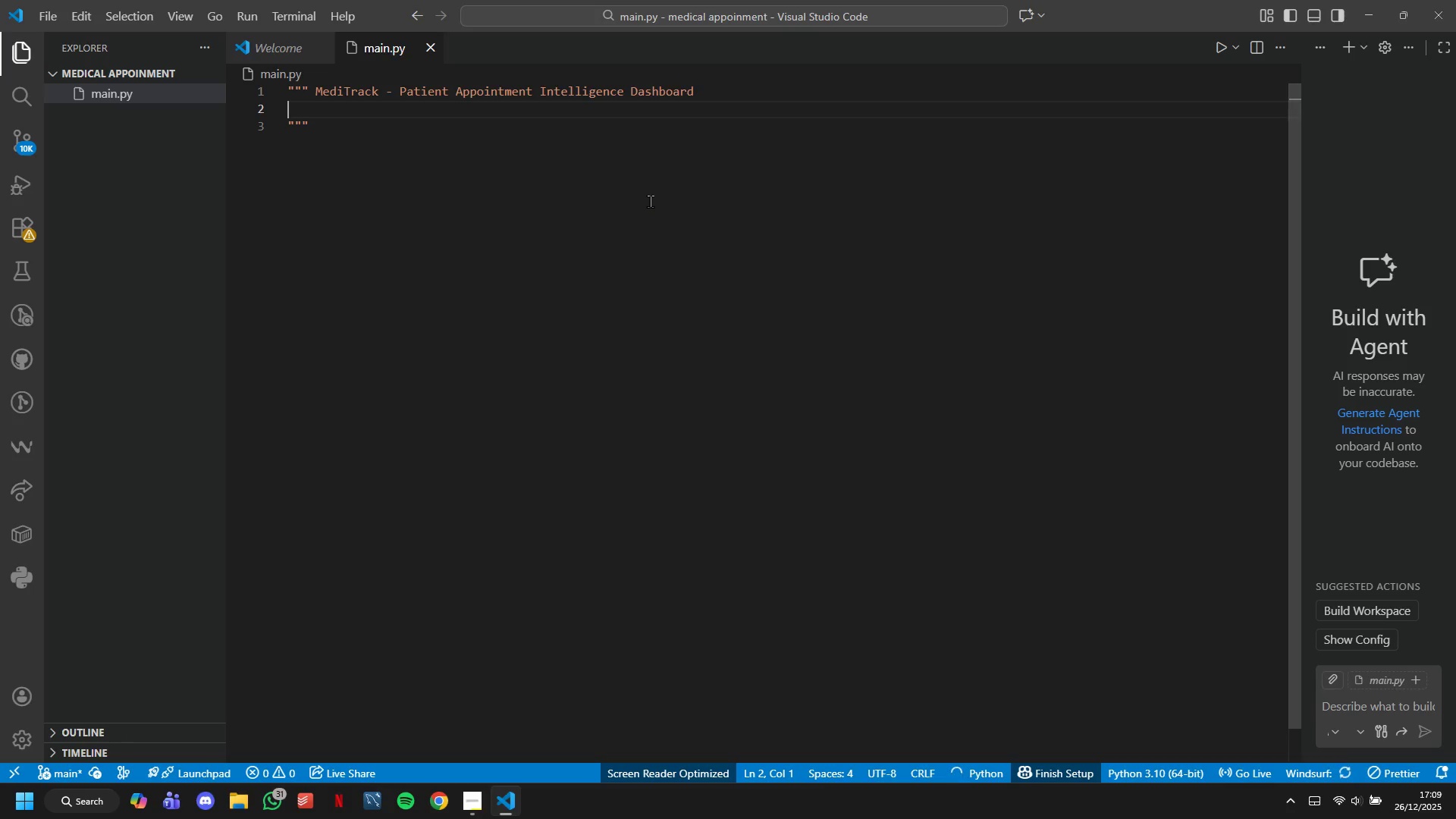 
key(CapsLock)
 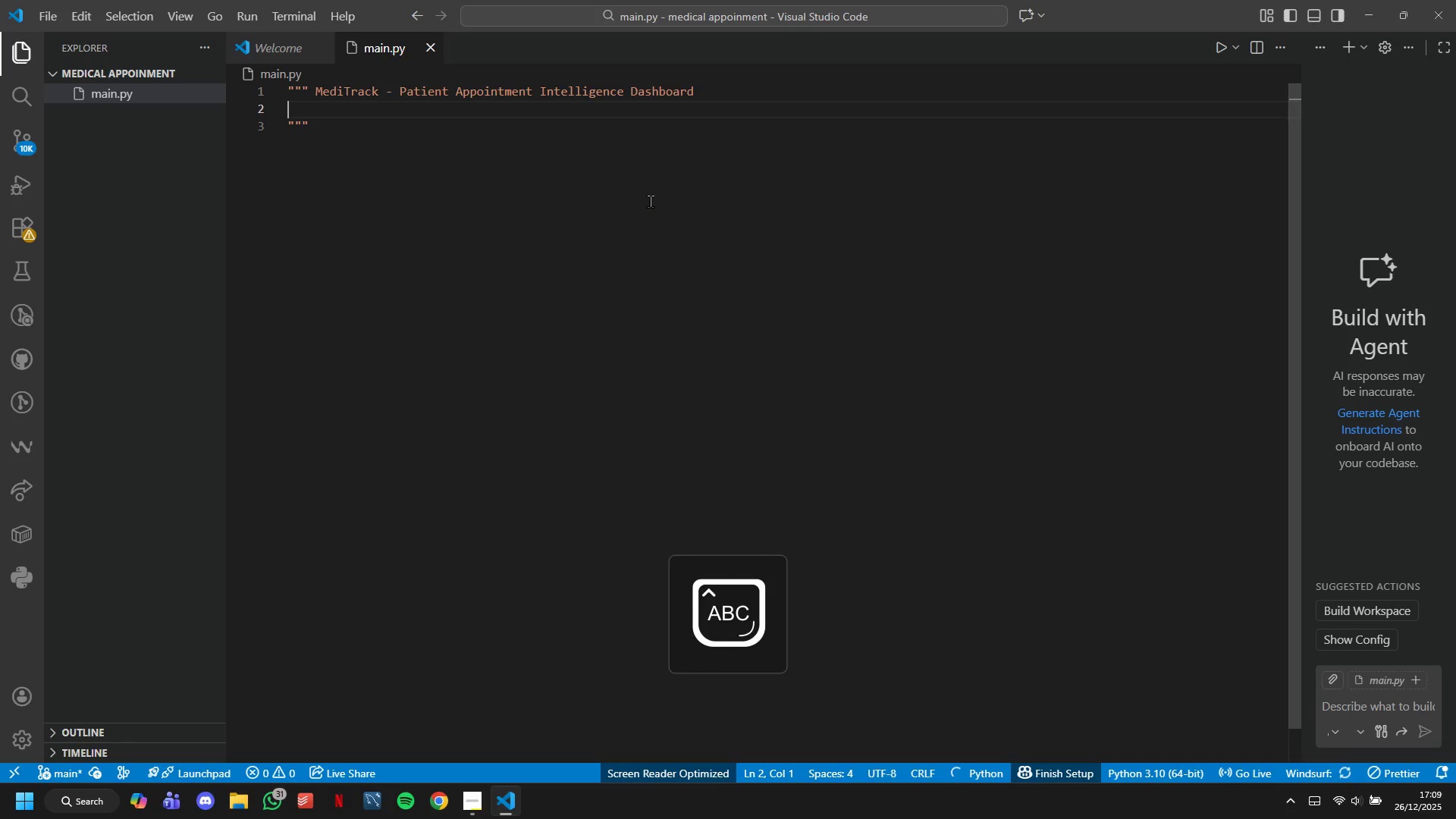 
key(A)
 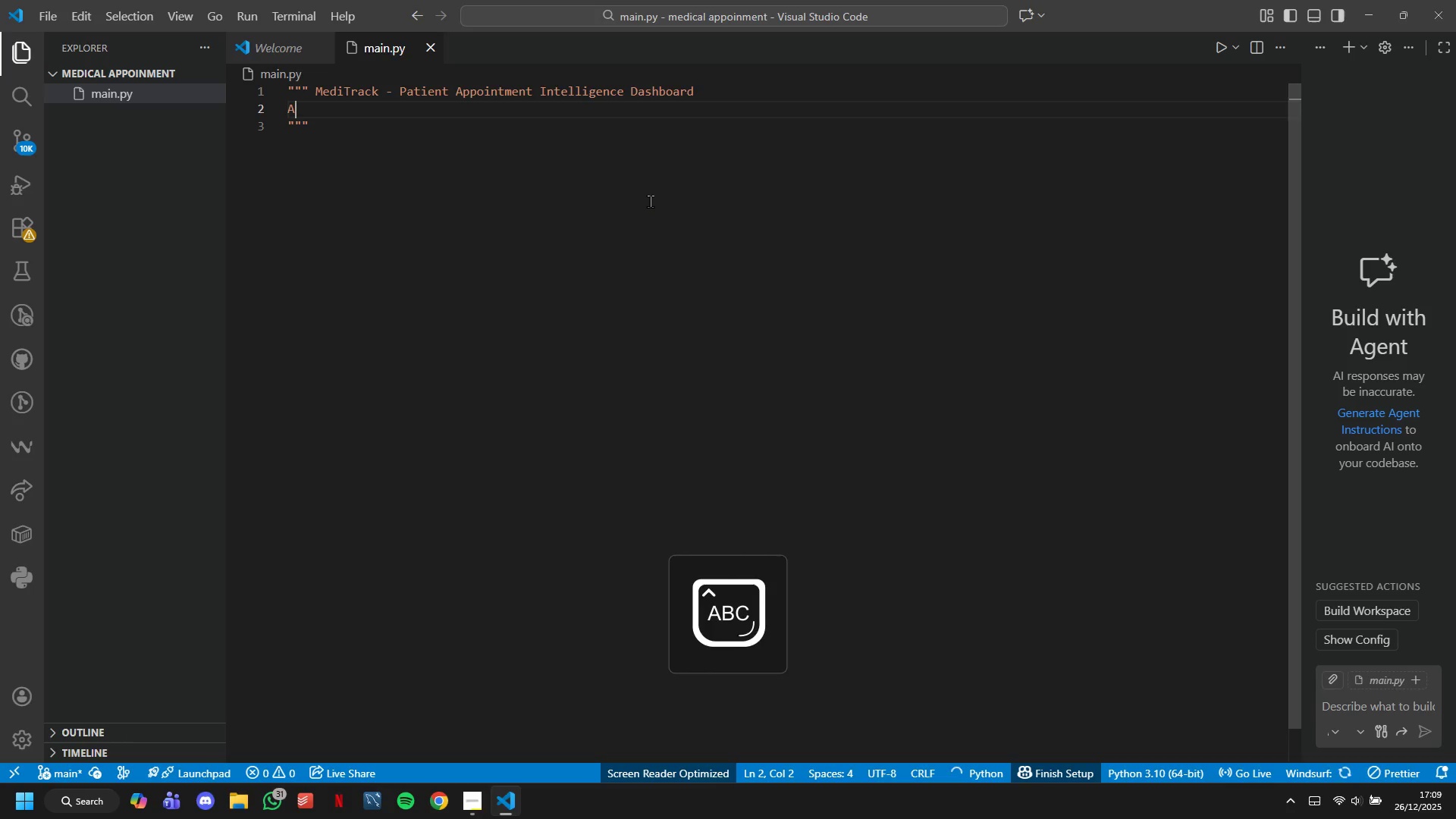 
key(CapsLock)
 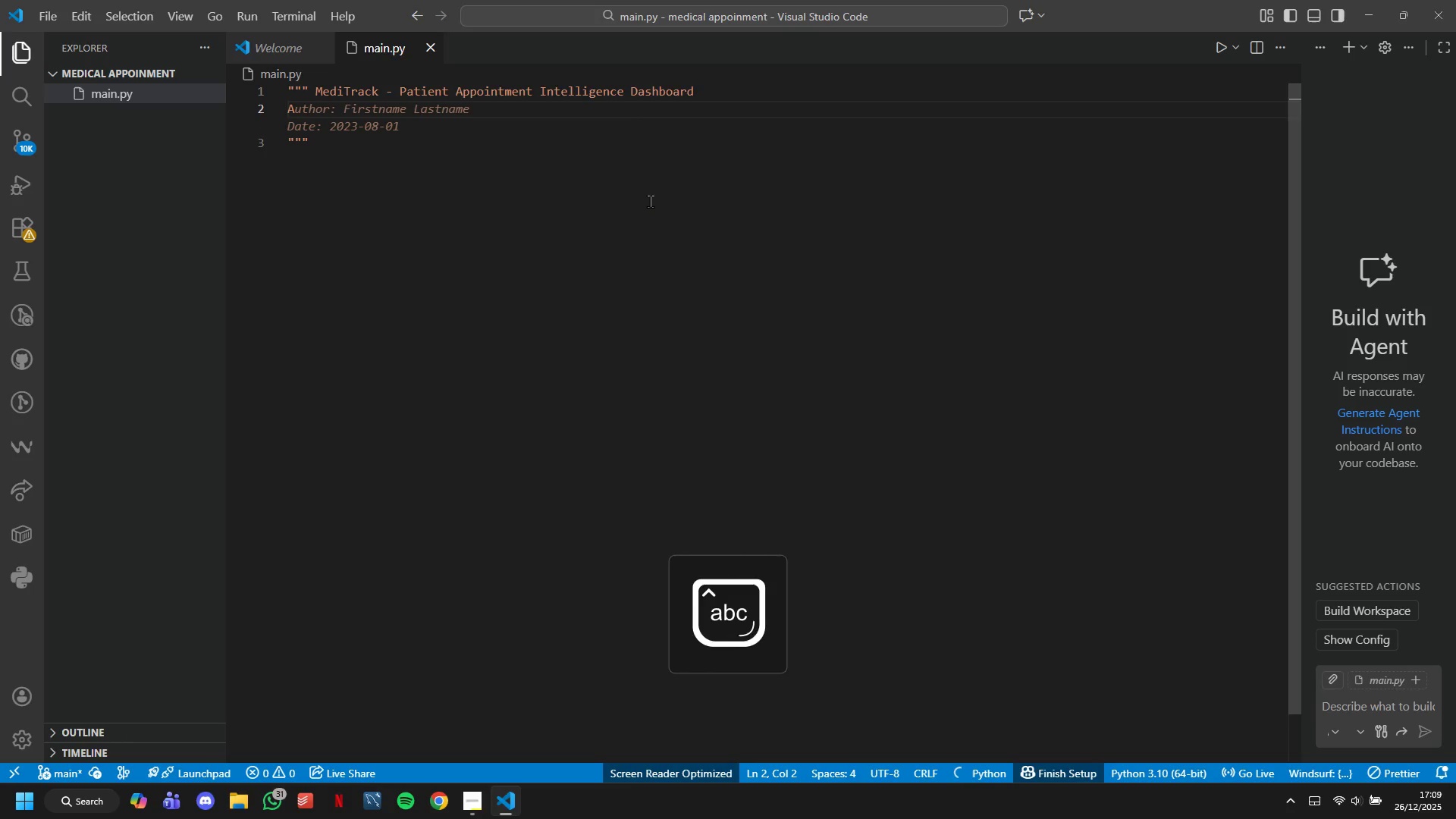 
key(ArrowUp)
 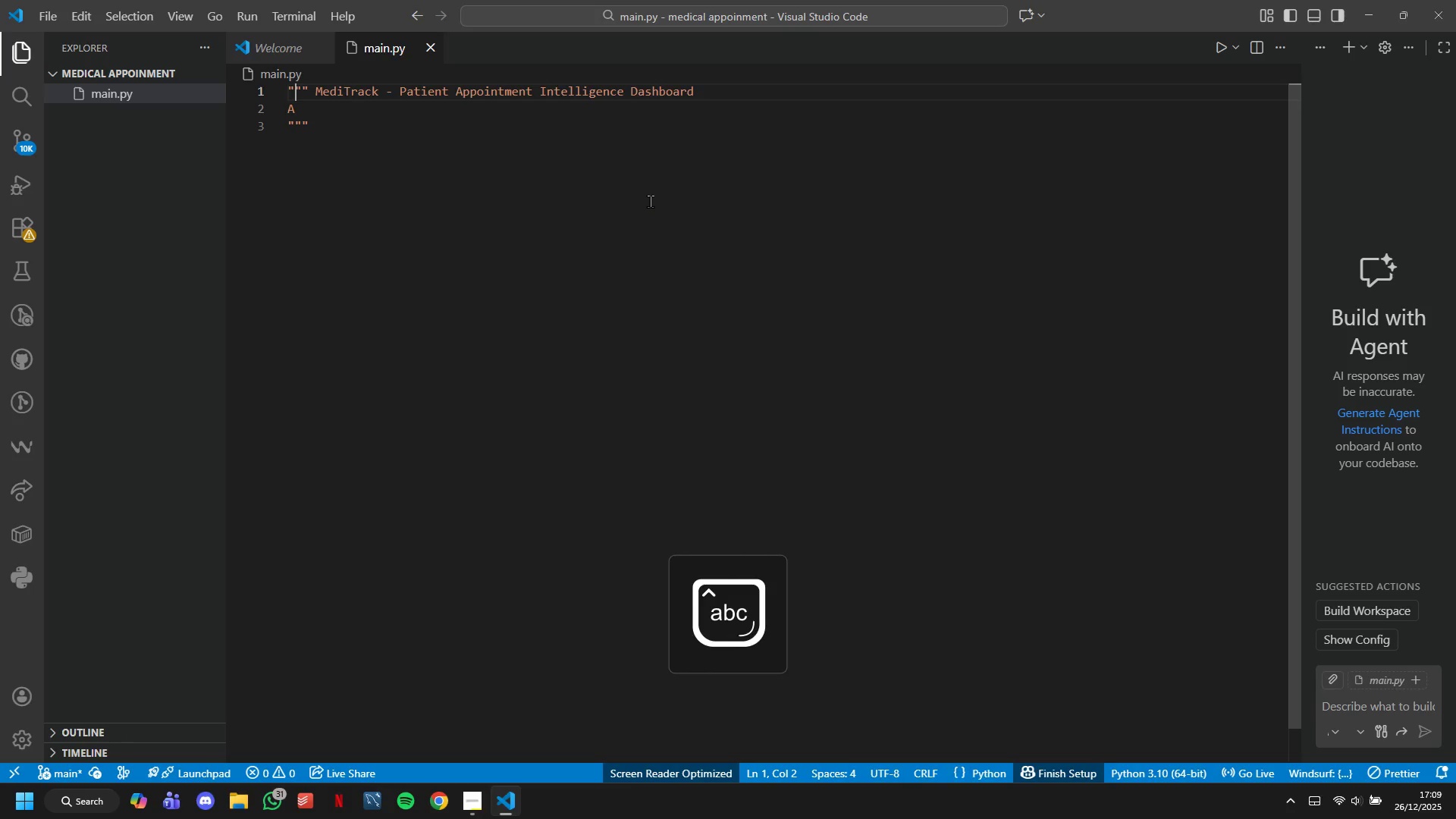 
key(ArrowRight)
 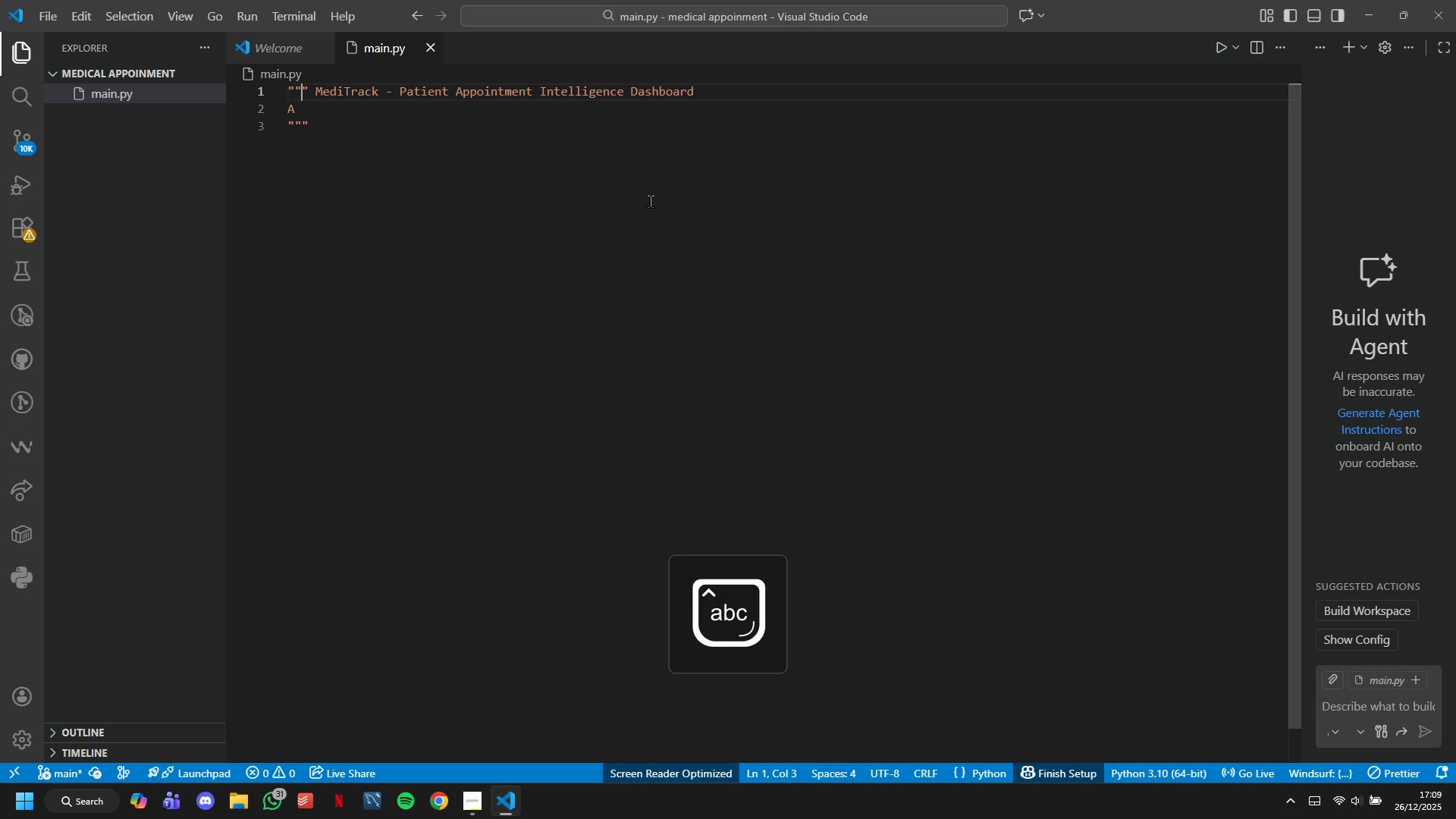 
key(ArrowRight)
 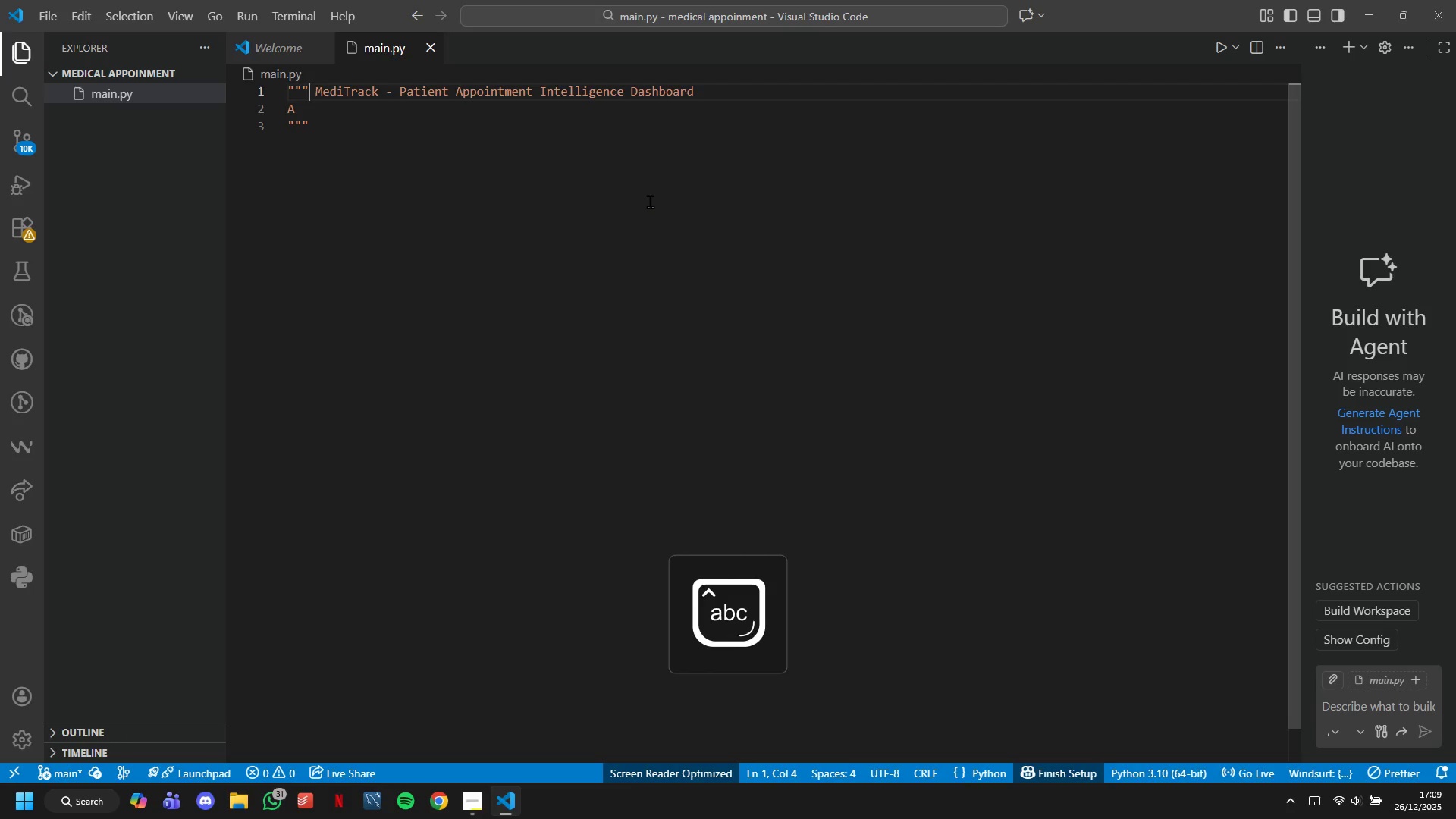 
key(ArrowRight)
 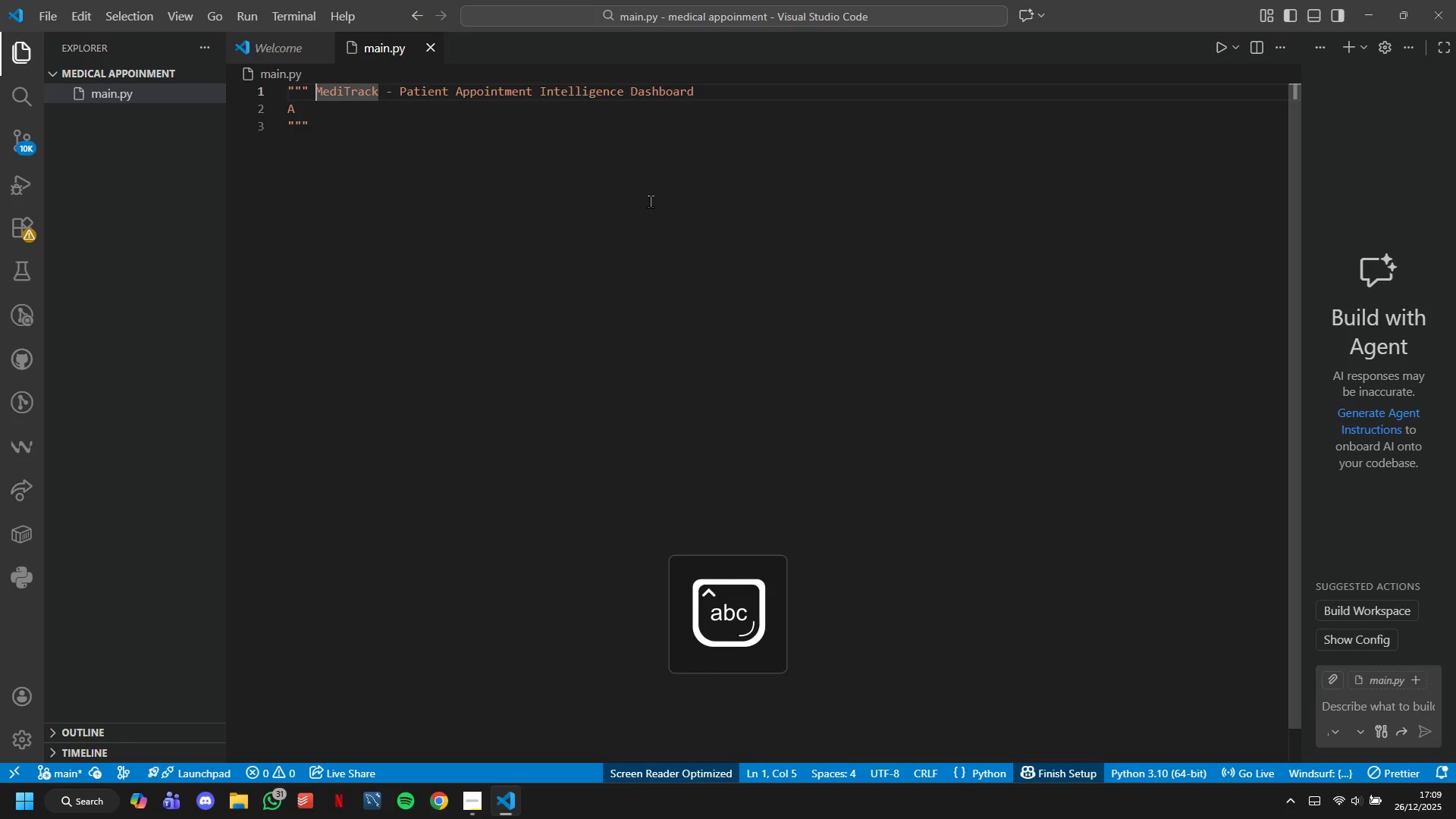 
key(Enter)
 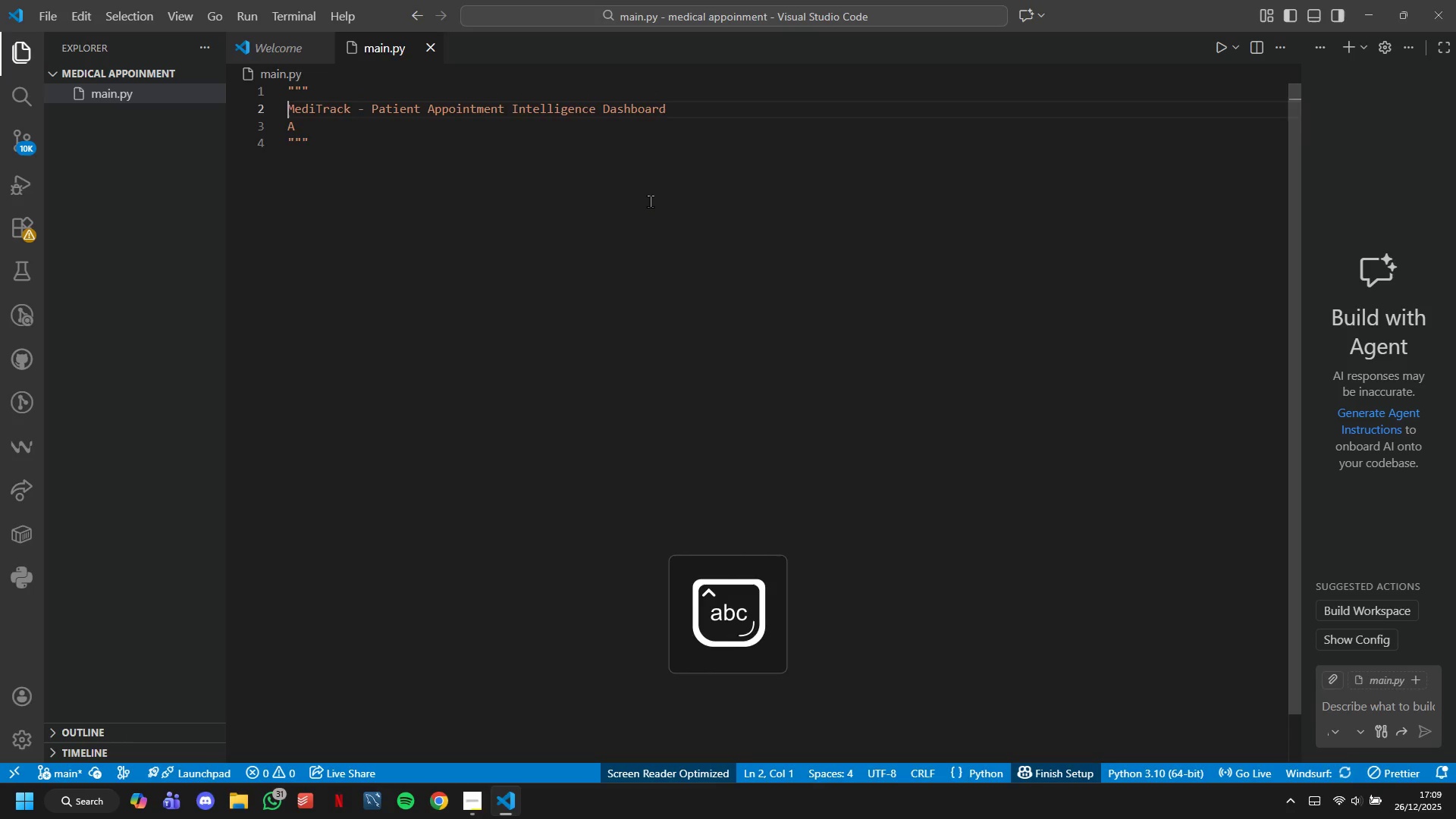 
key(ArrowDown)
 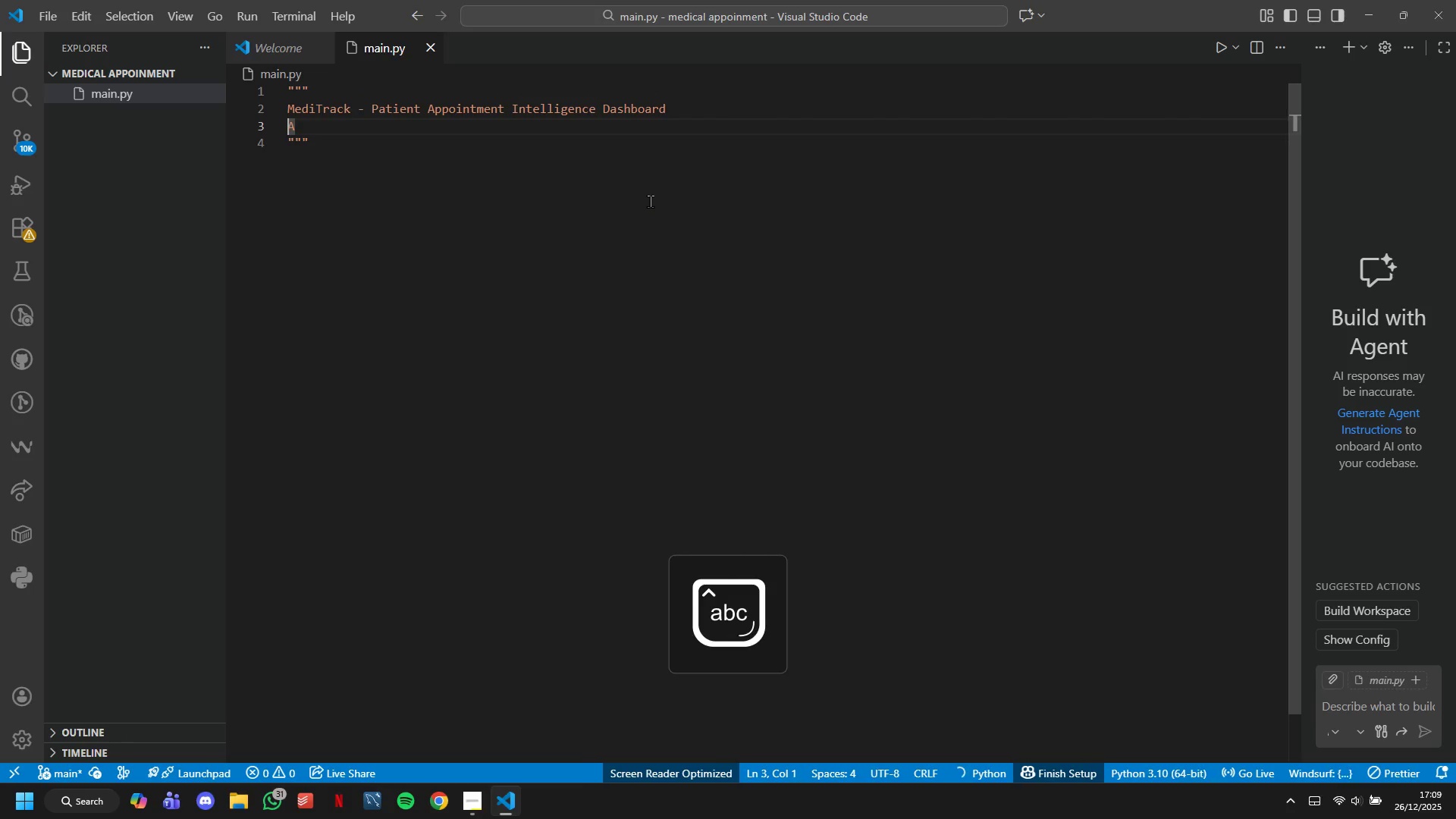 
key(ArrowRight)
 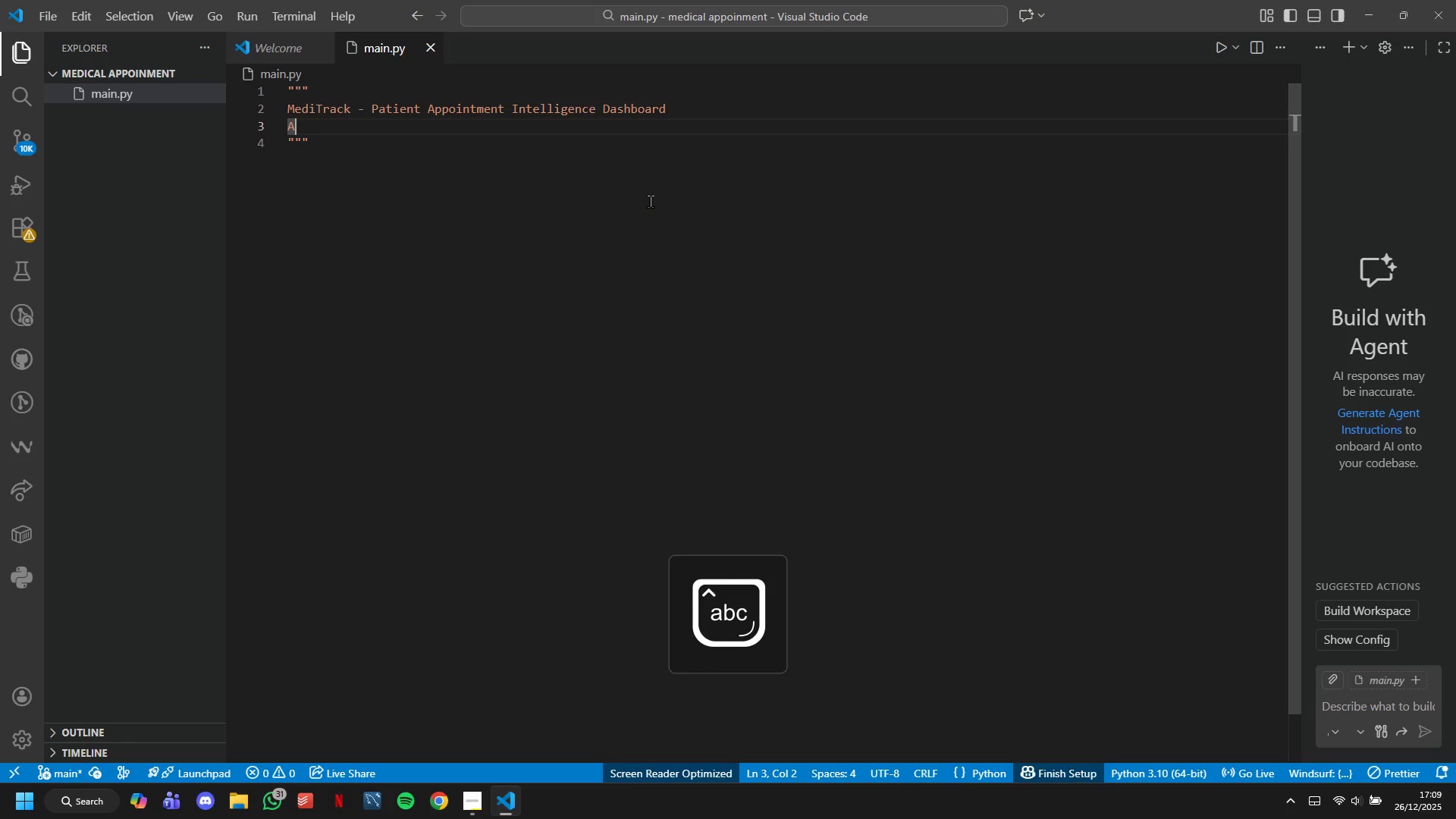 
type(N)
key(Backspace)
type(nalyzes healthcare appoinmenr)
key(Backspace)
type(t )
 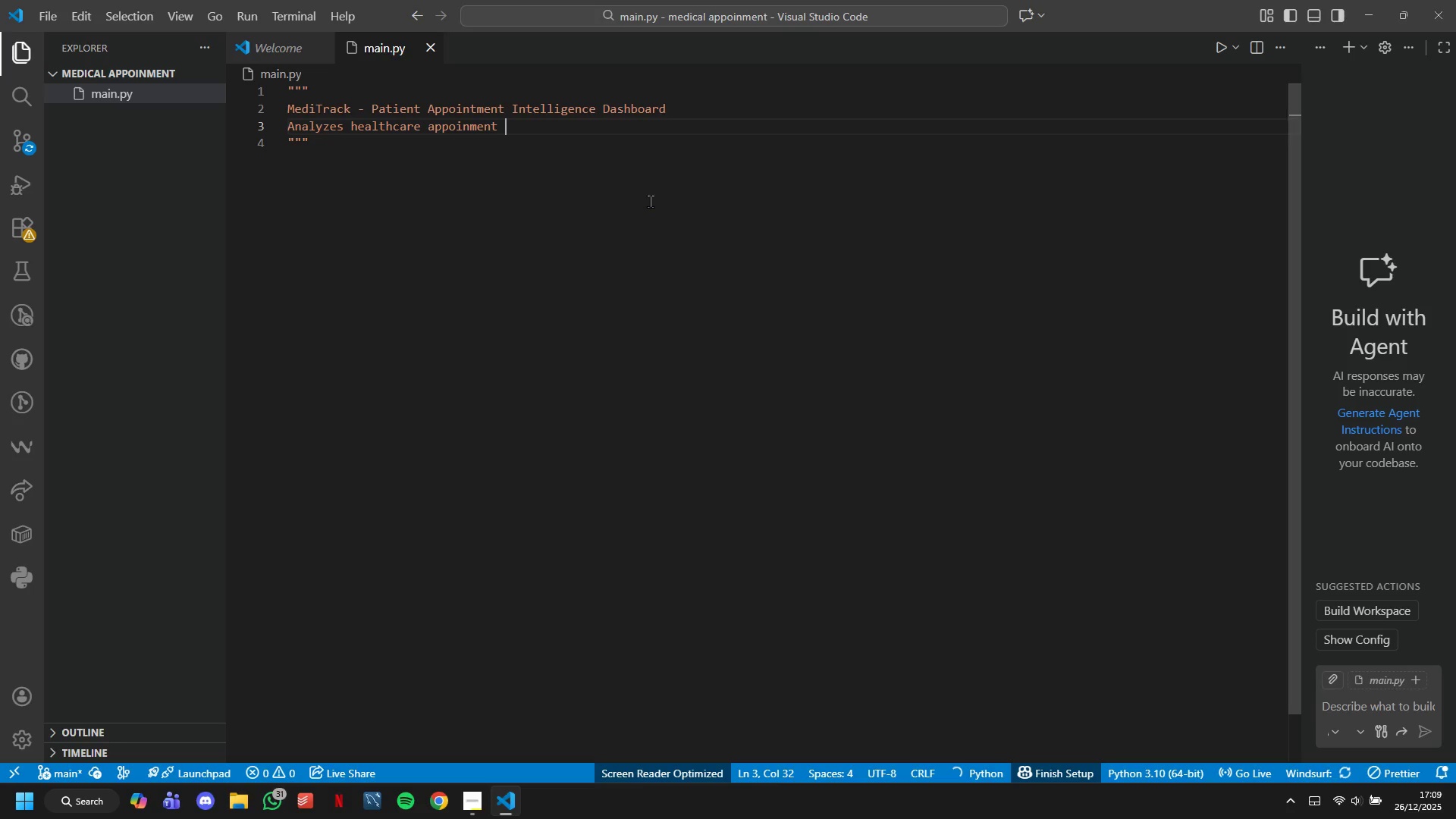 
key(ArrowLeft)
 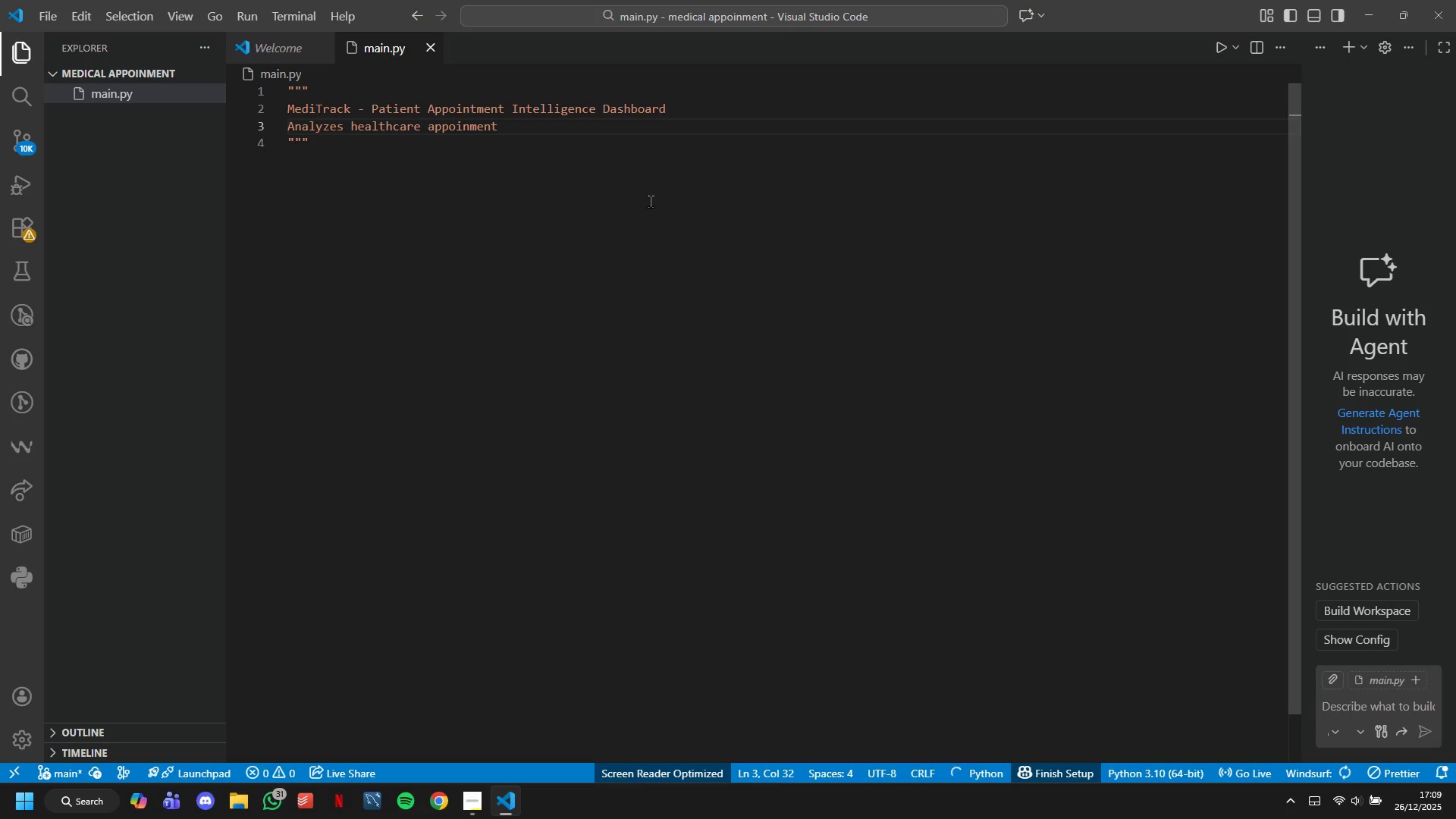 
key(ArrowLeft)
 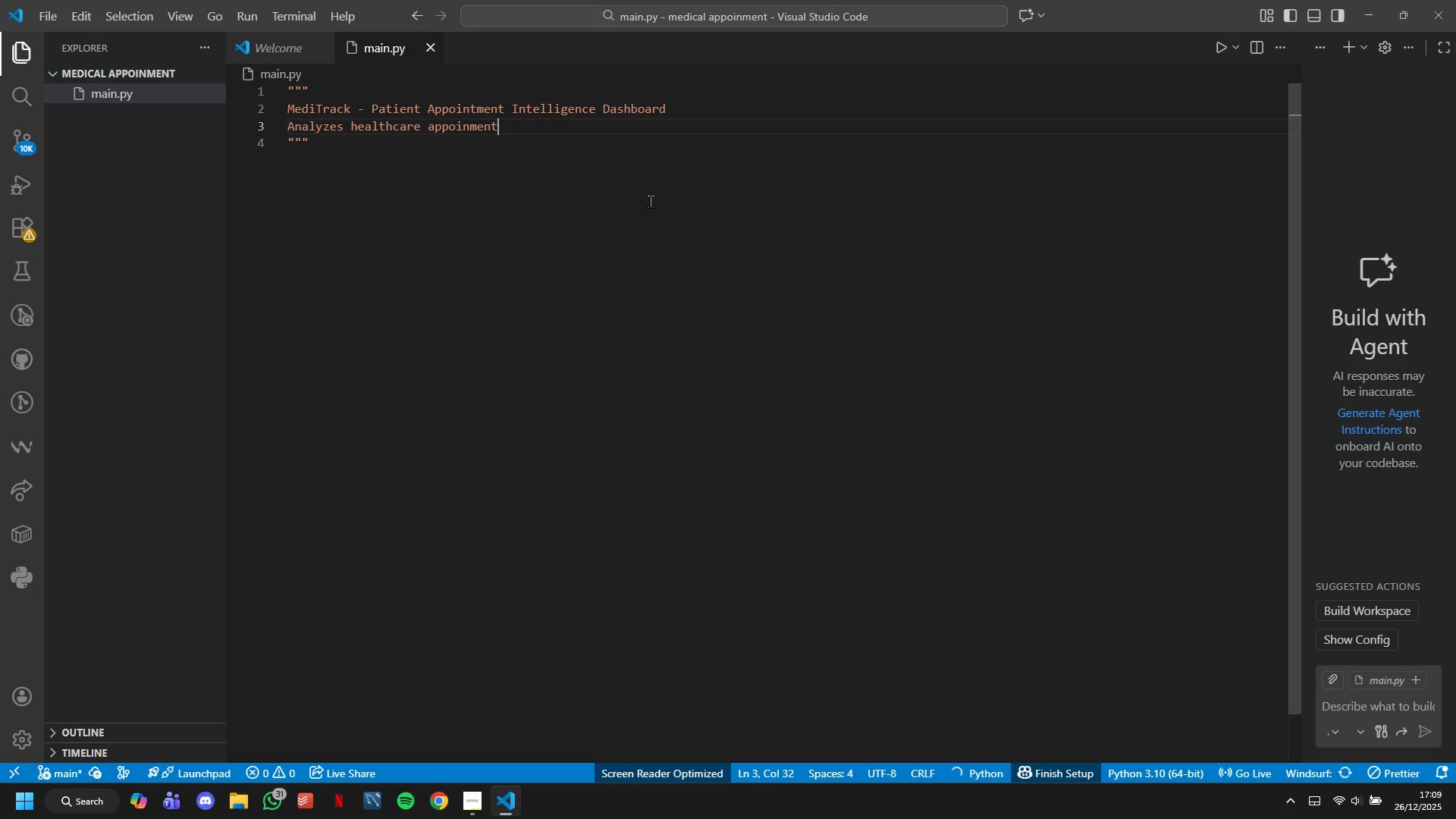 
key(ArrowLeft)
 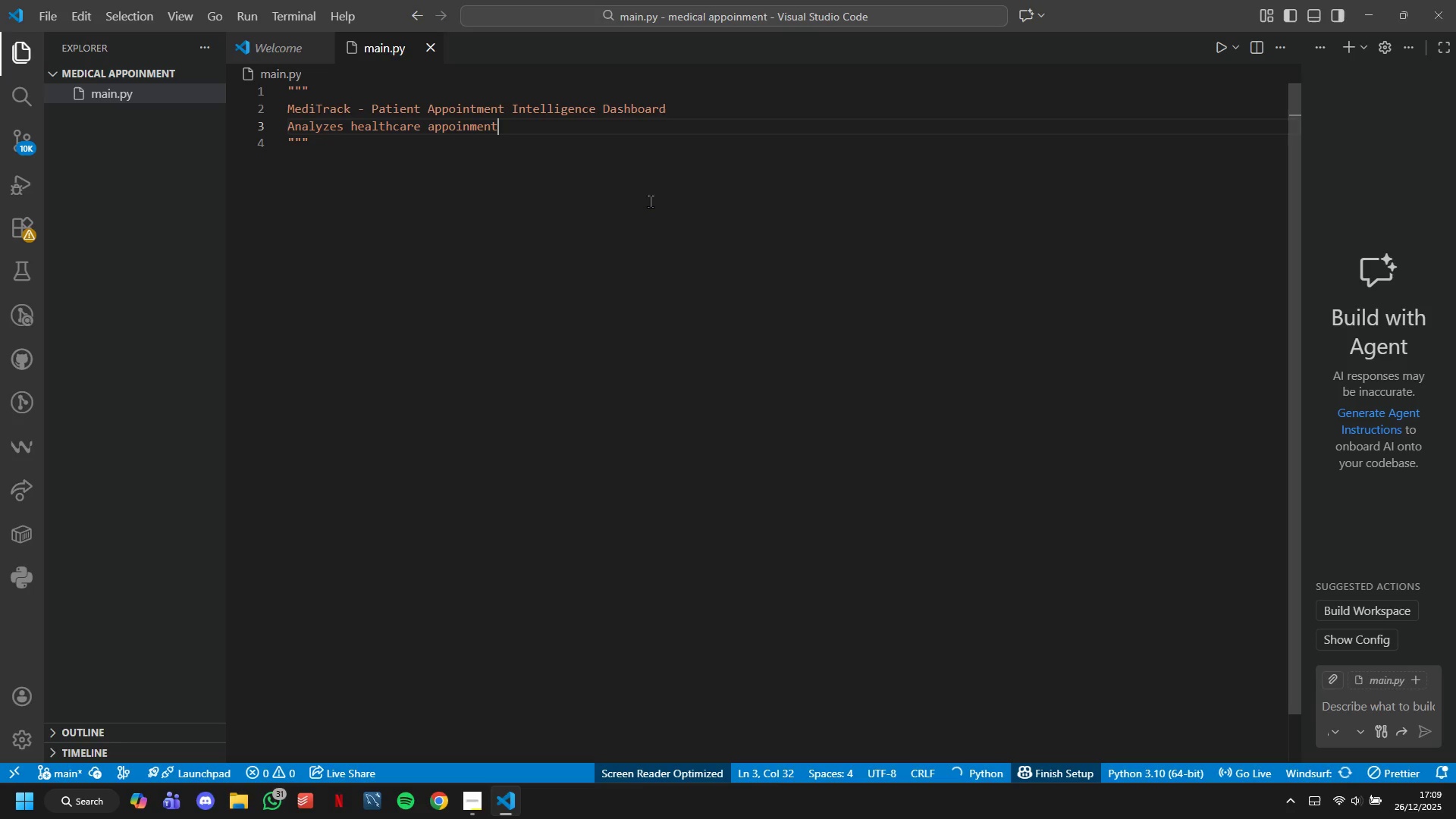 
key(ArrowLeft)
 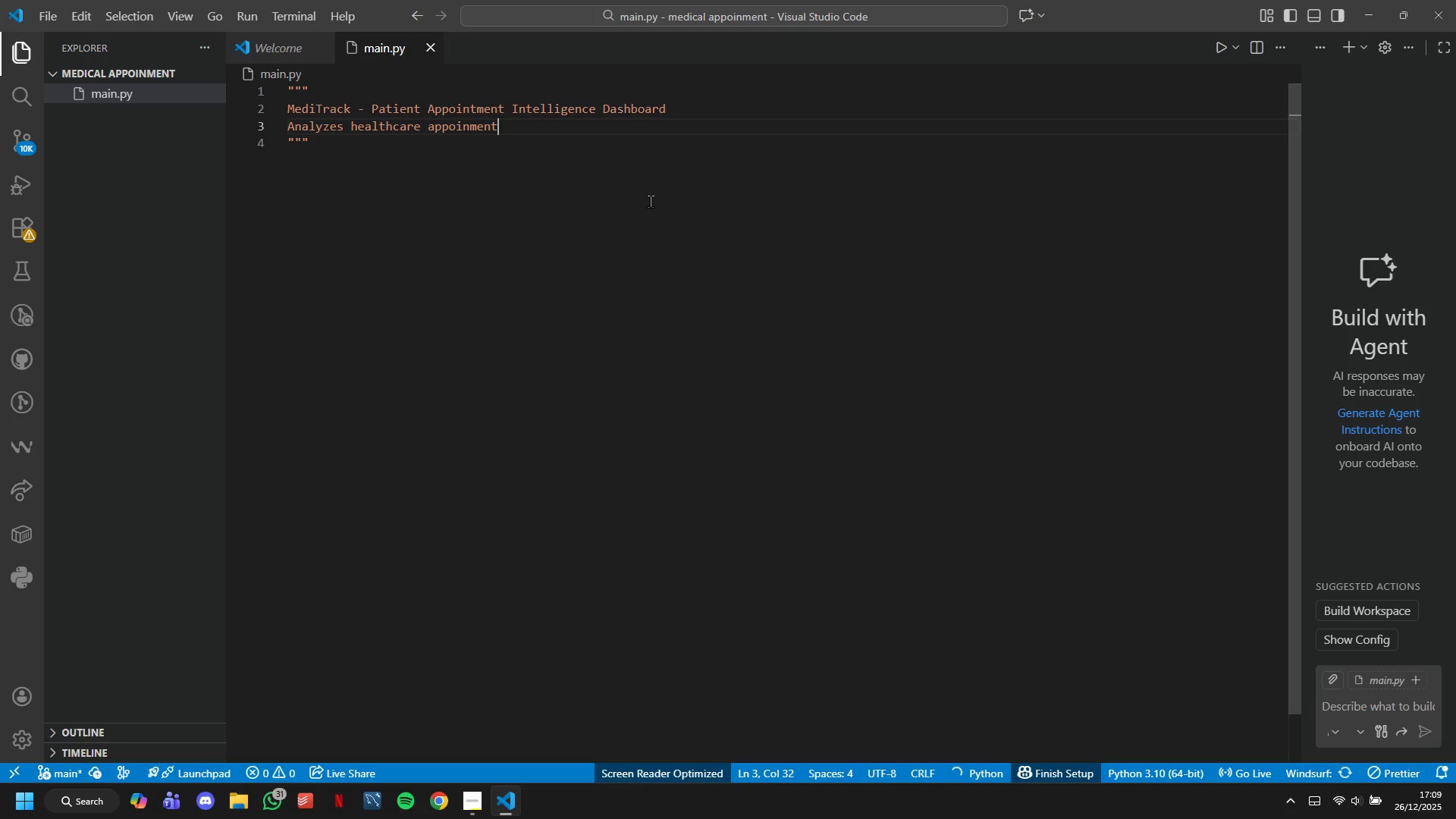 
key(ArrowLeft)
 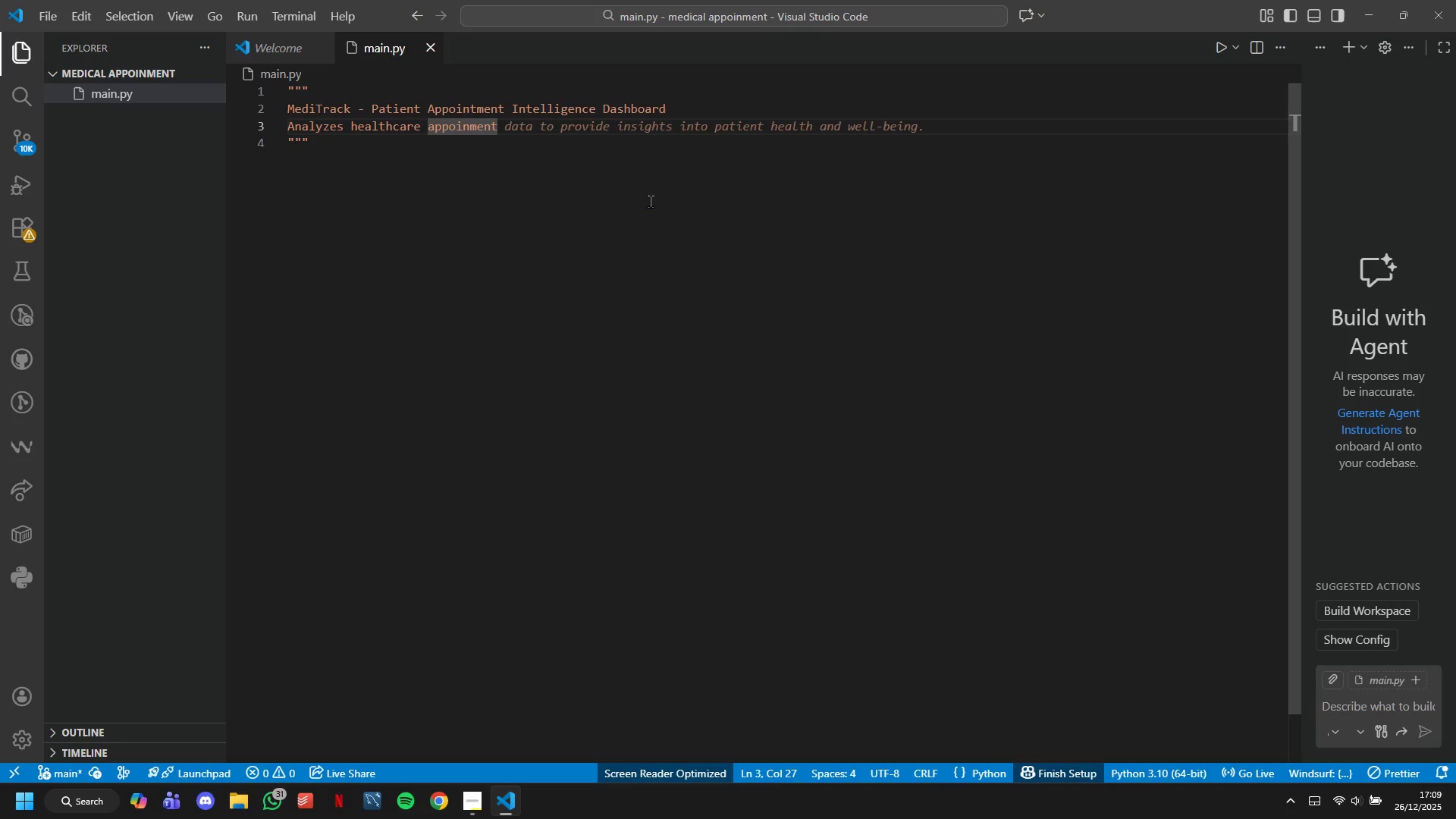 
key(T)
 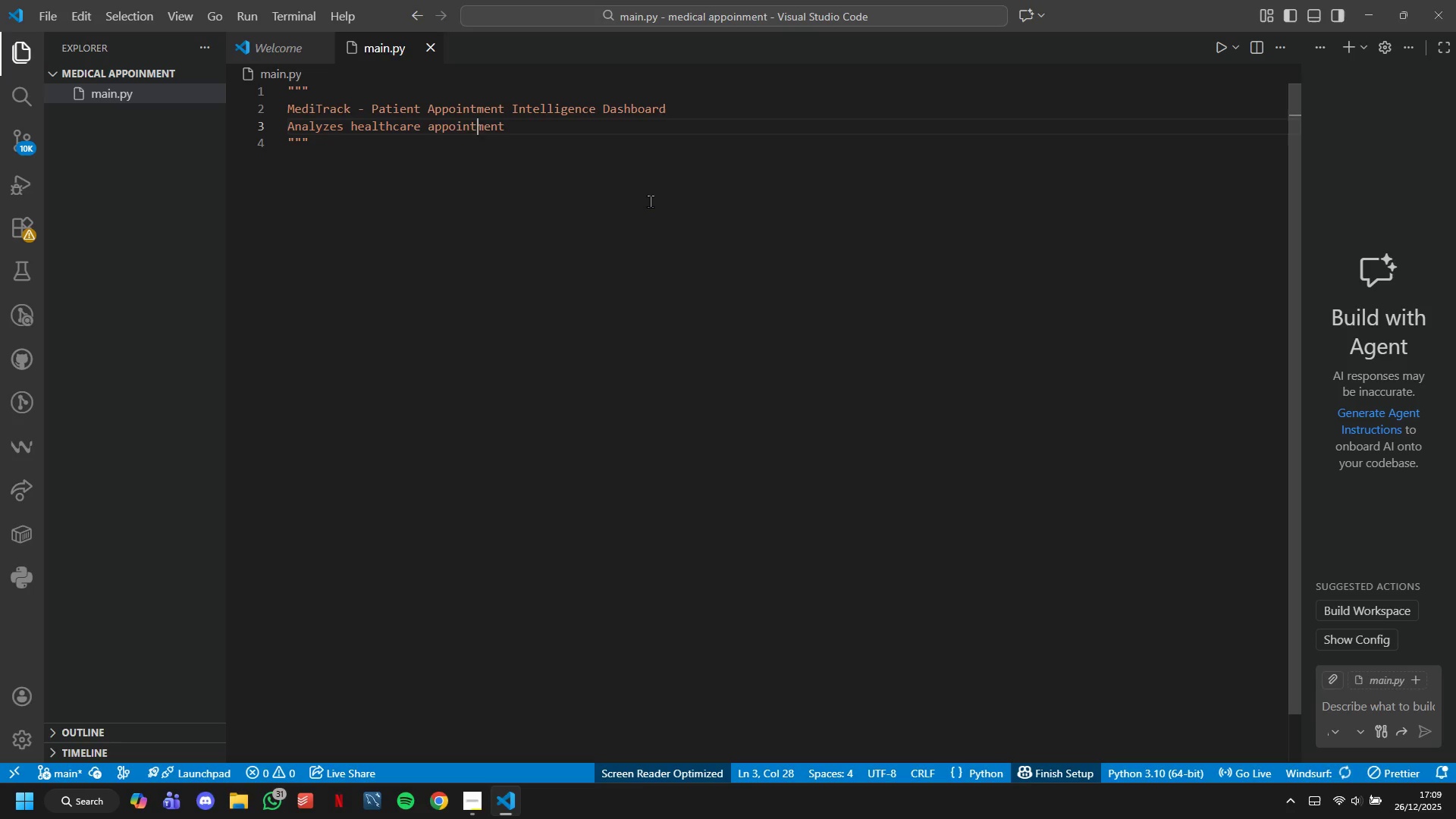 
key(ArrowRight)
 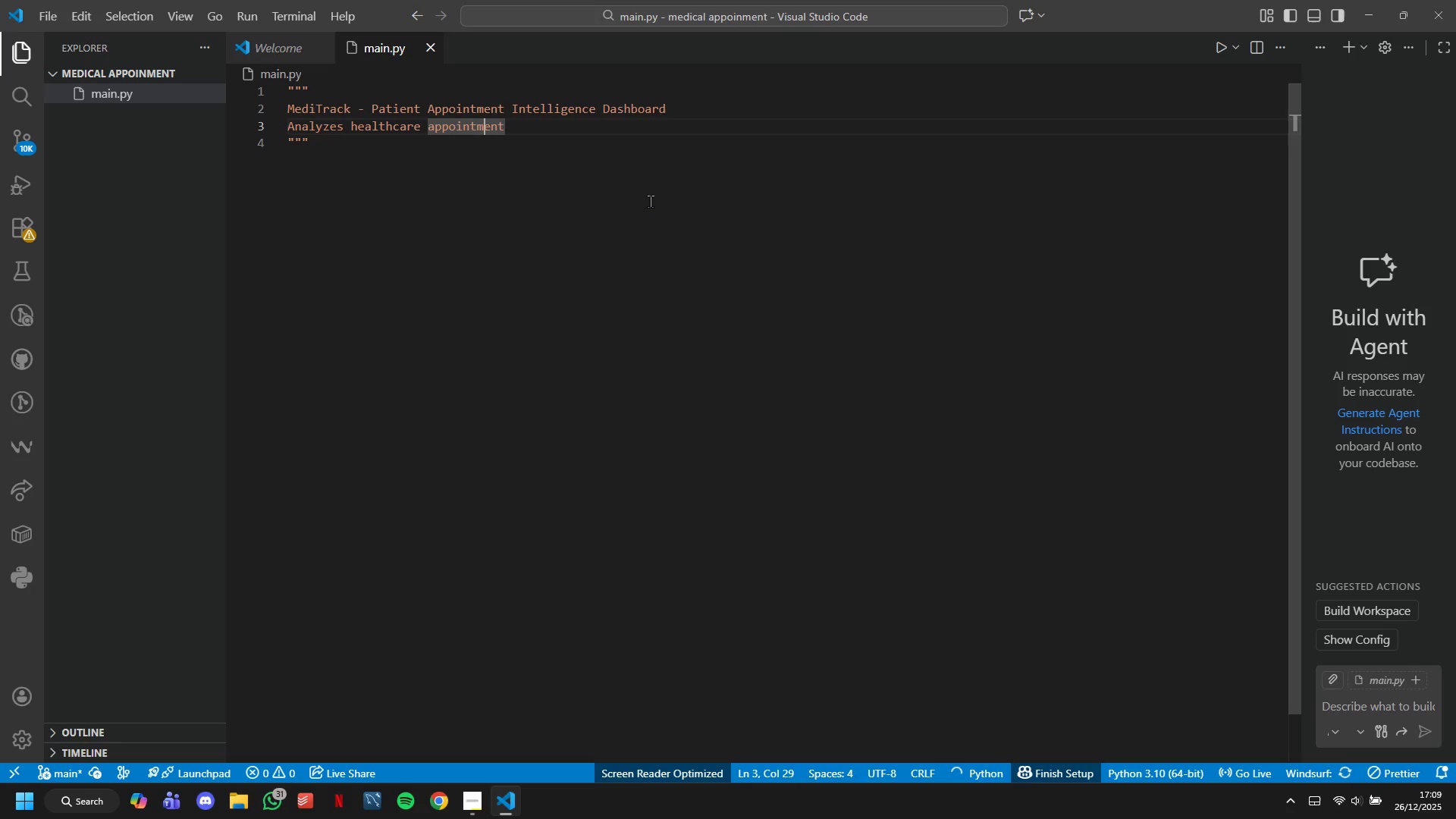 
key(ArrowRight)
 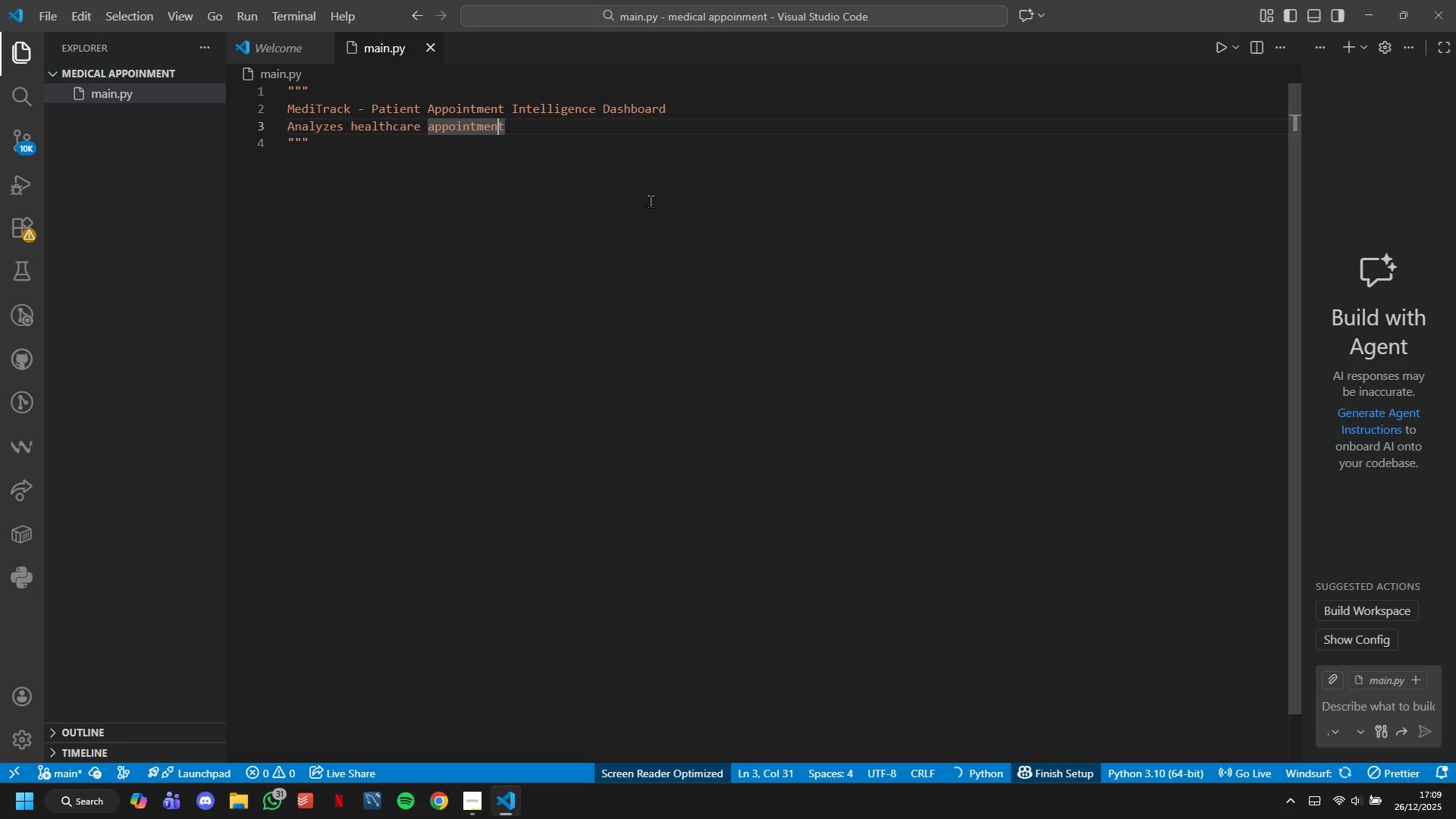 
key(ArrowRight)
 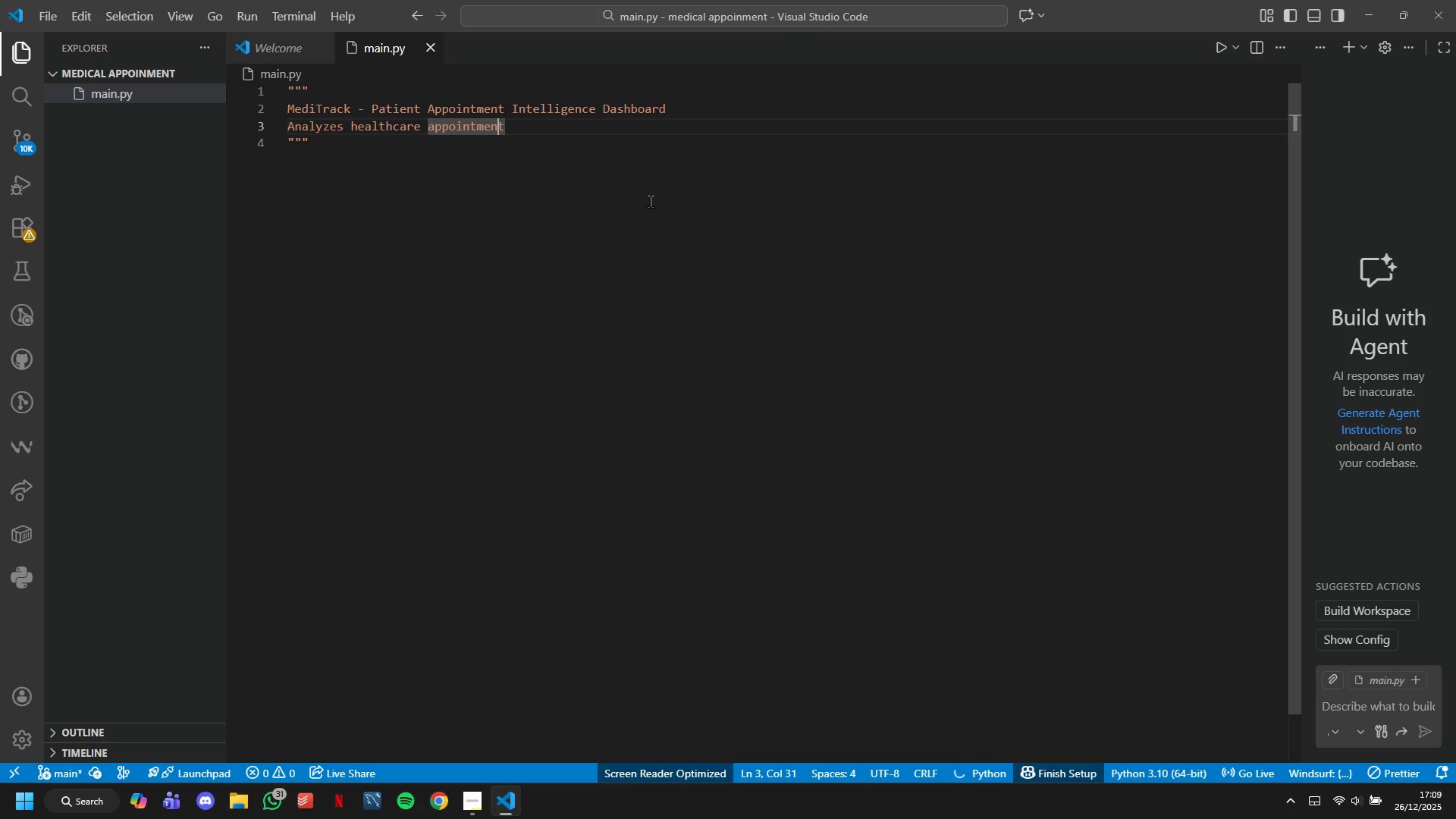 
key(ArrowRight)
 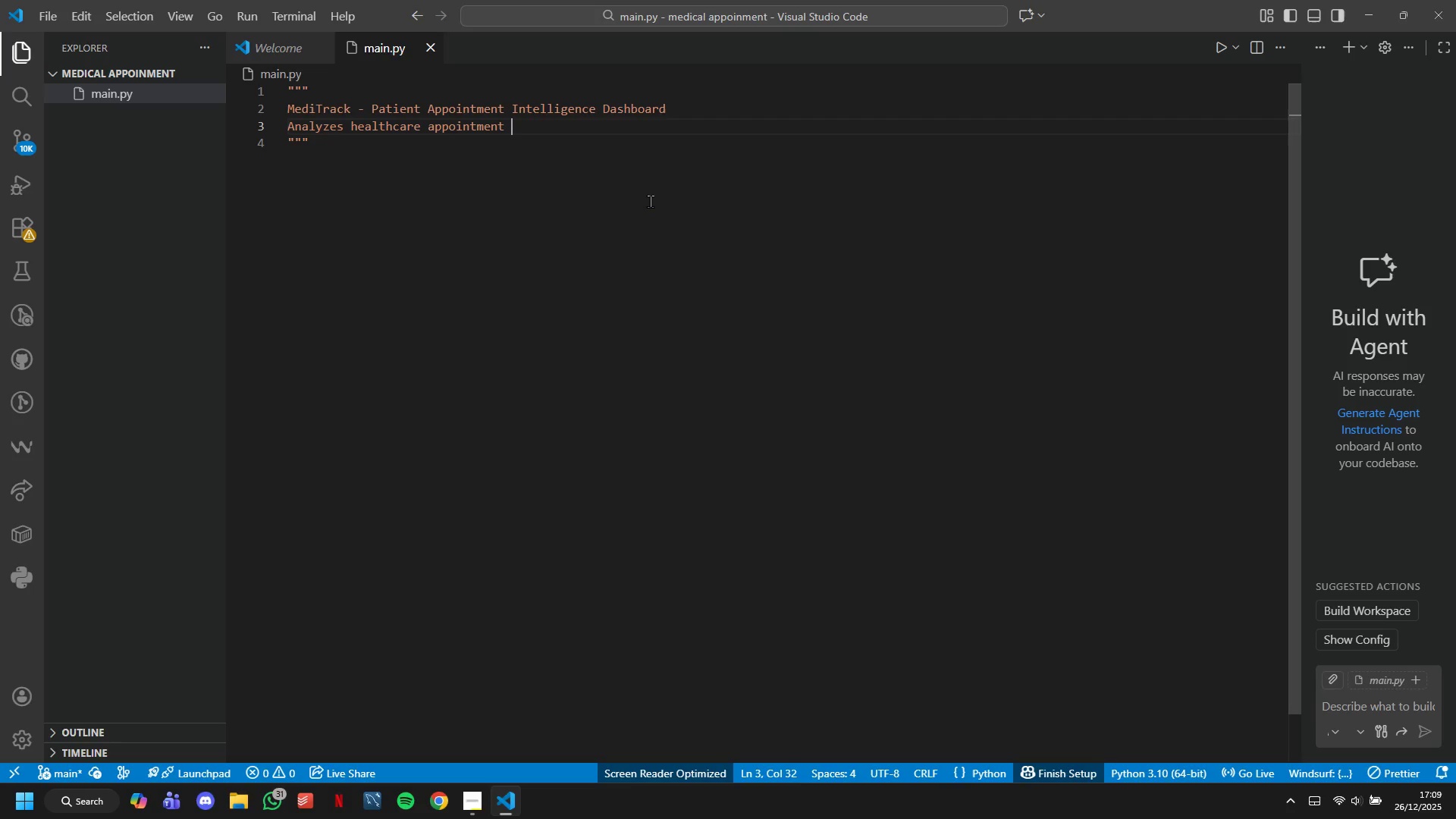 
type( data for clinic optimization)
 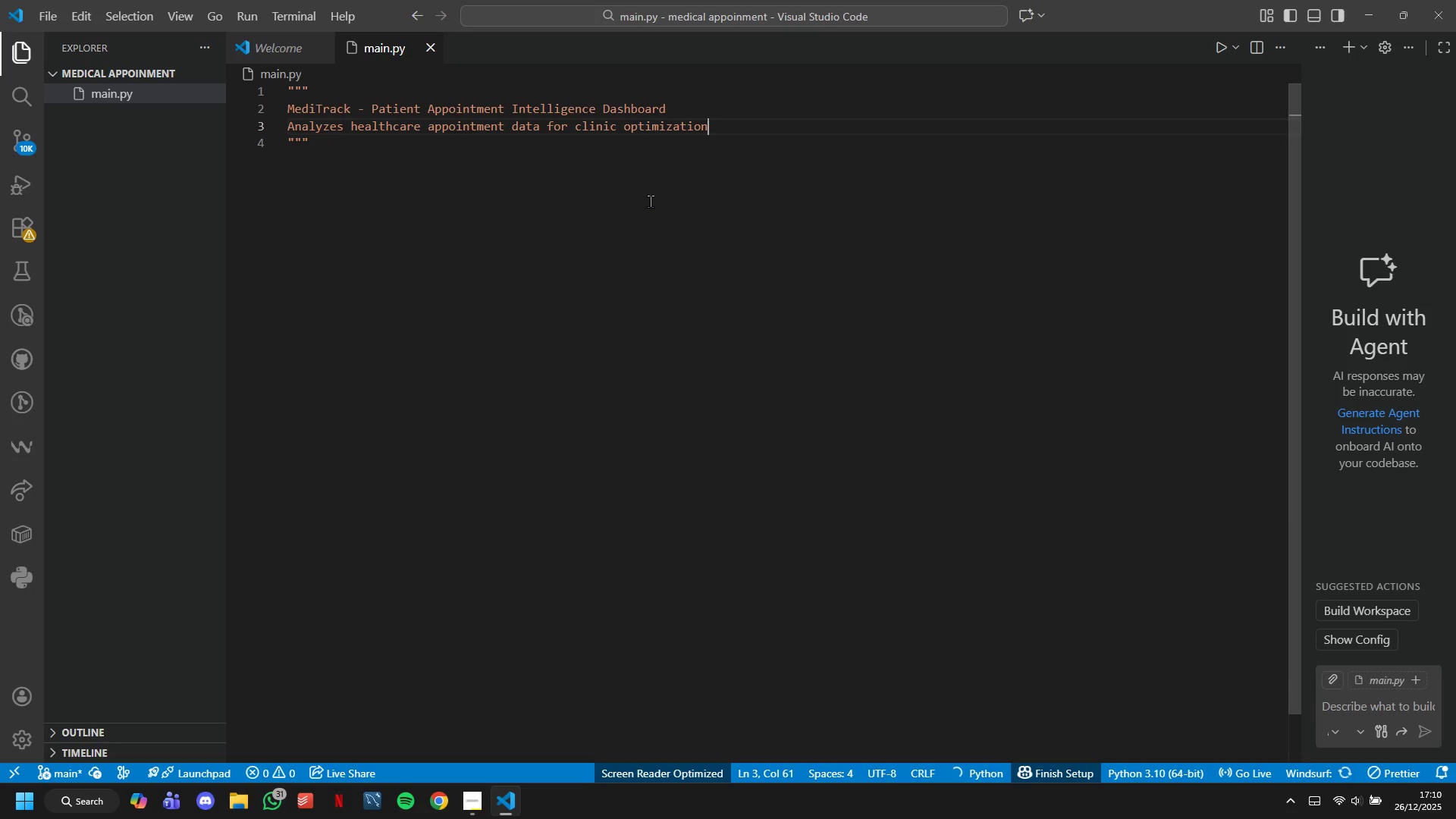 
key(ArrowDown)
 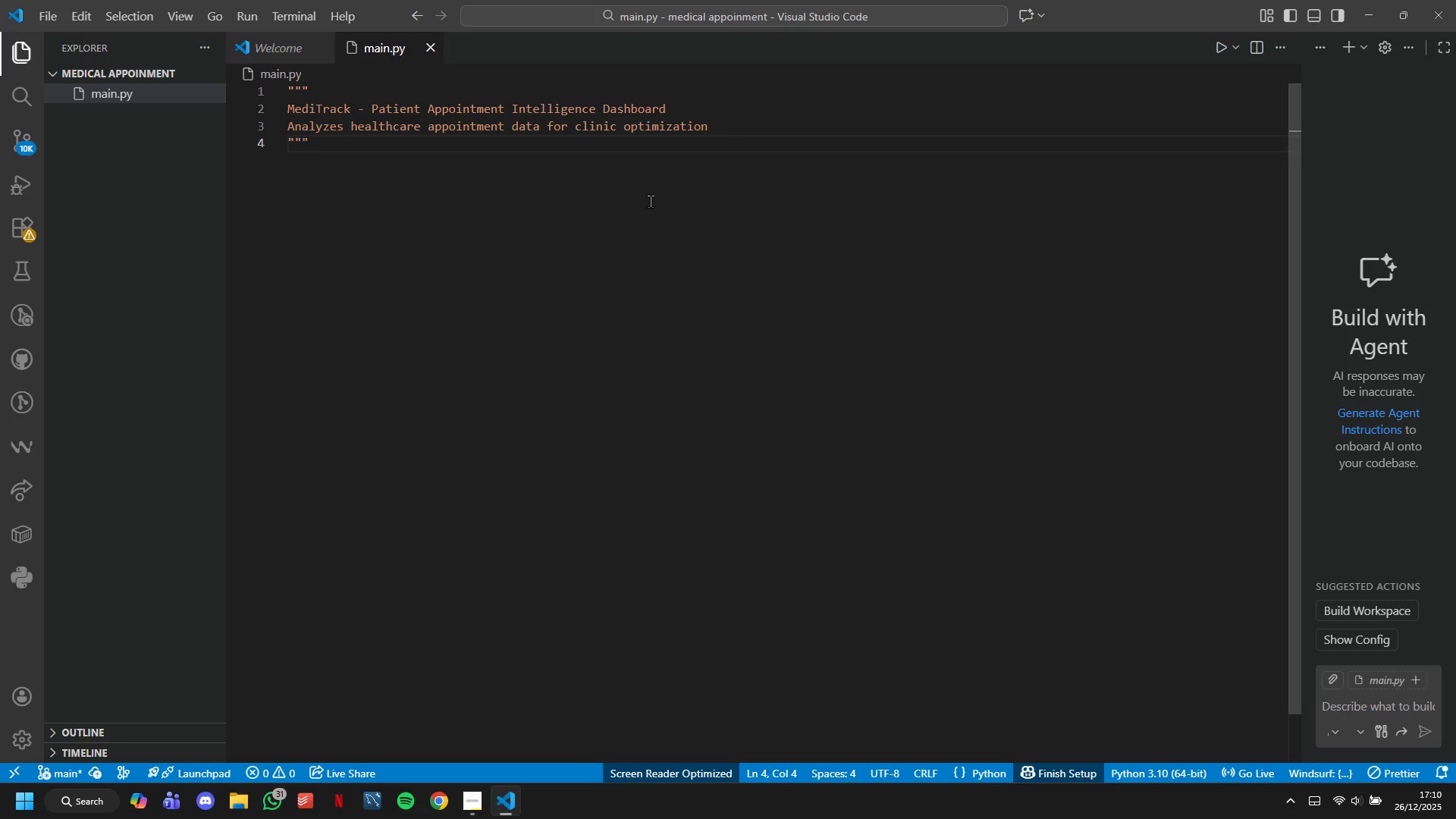 
key(Enter)
 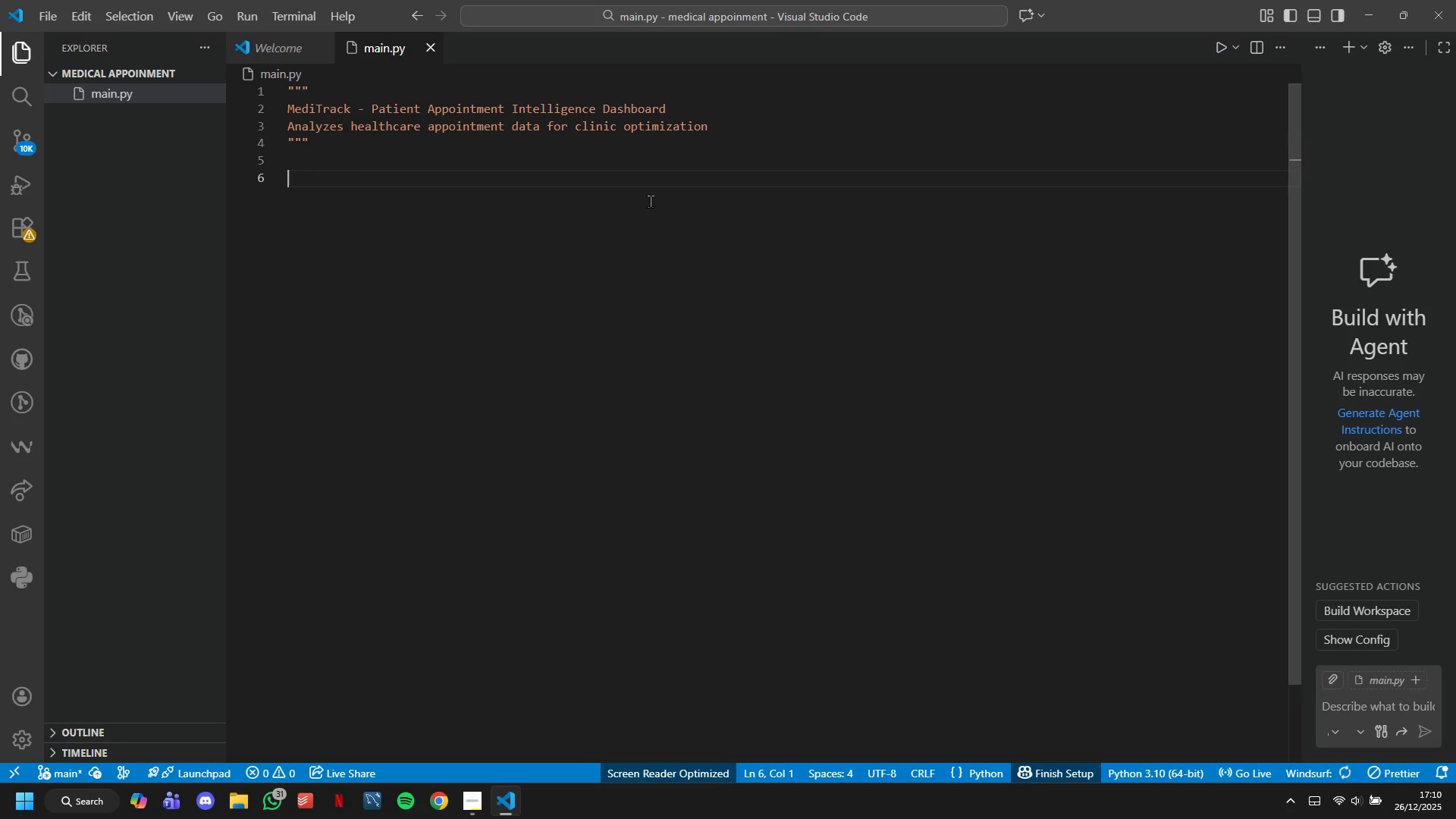 
key(Enter)
 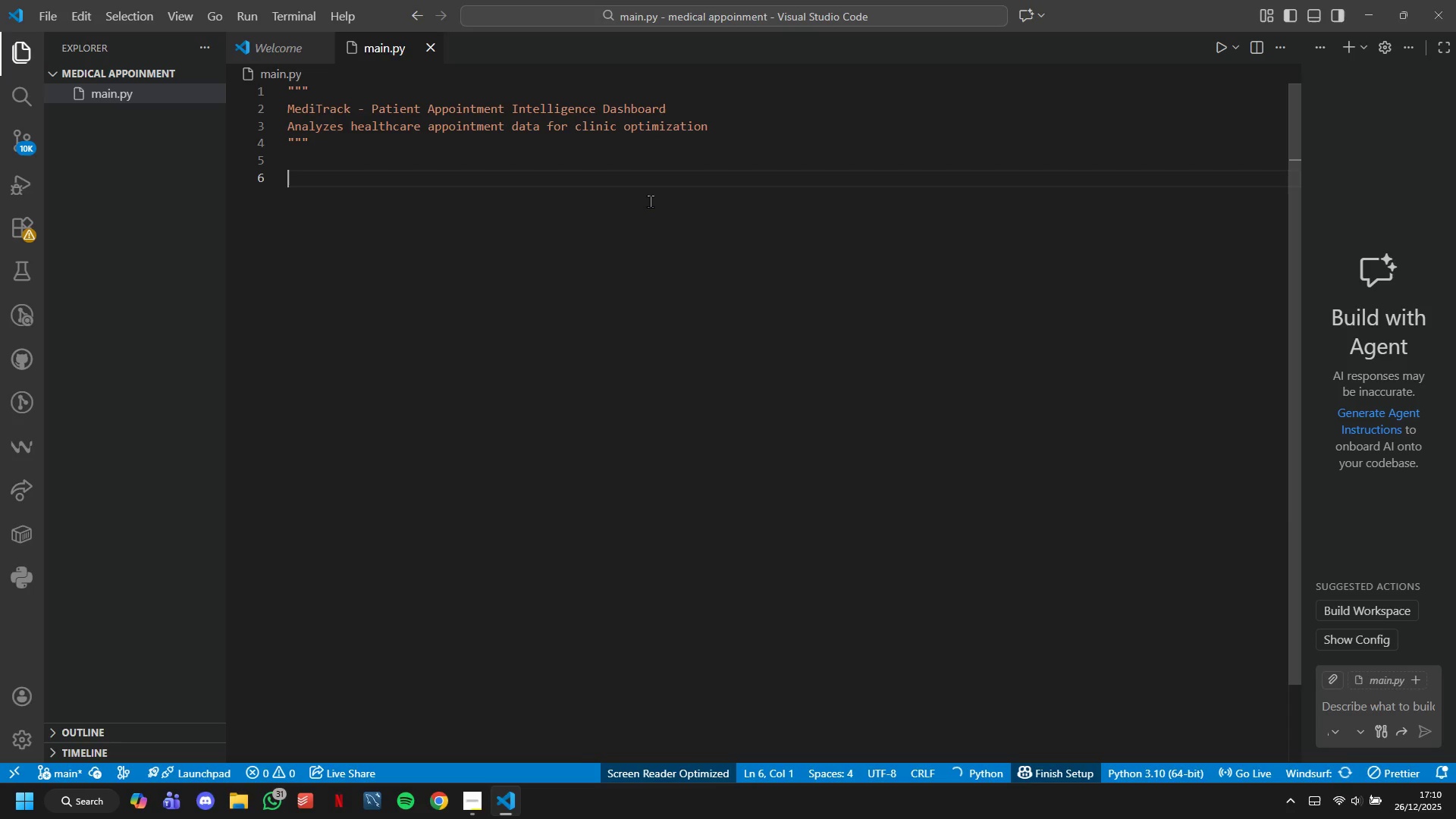 
type(import pandas as pd)
 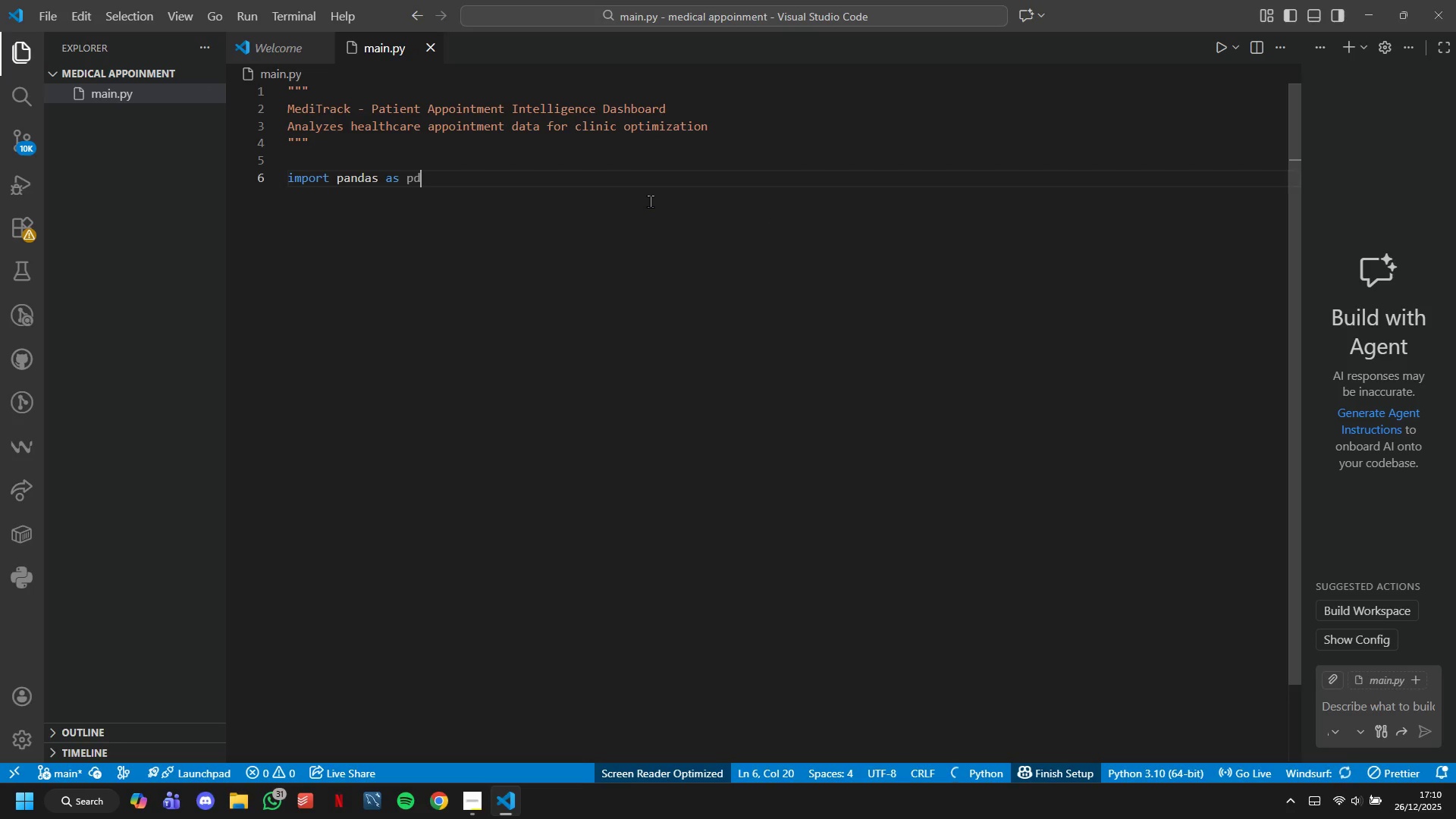 
key(Enter)
 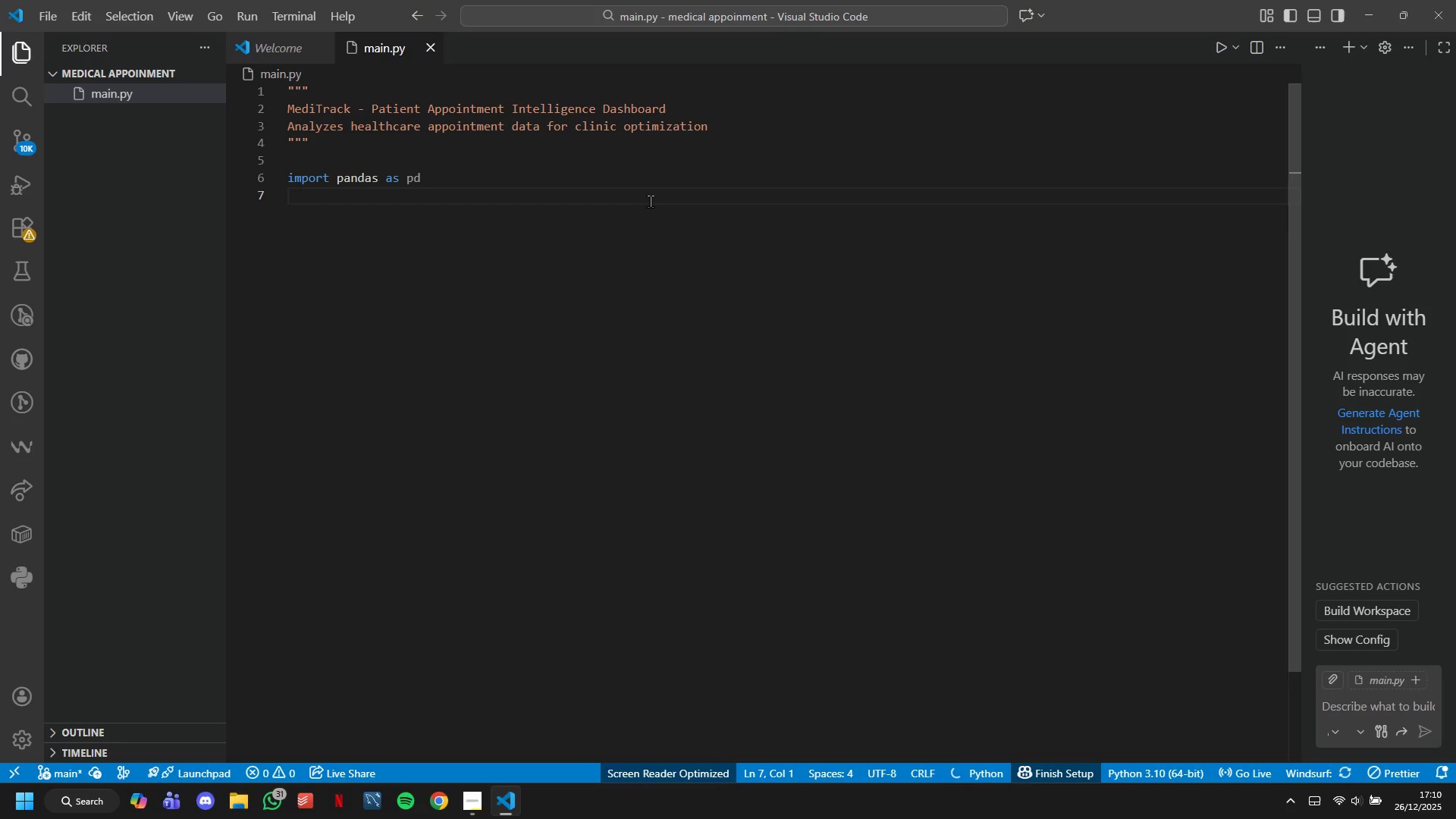 
type(import matplotli.pyplot as plyt)
key(Backspace)
key(Backspace)
type(t)
 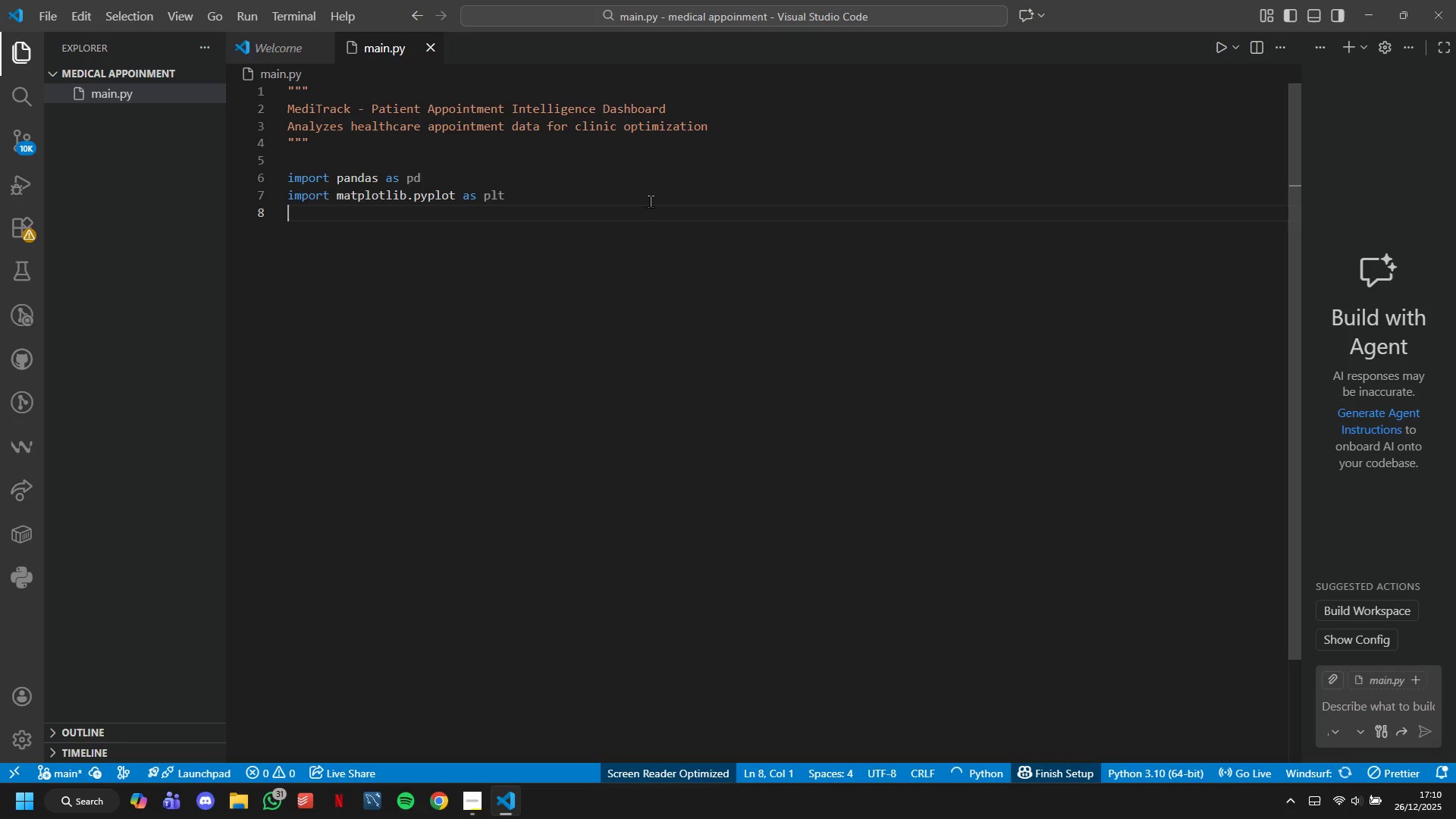 
key(Enter)
 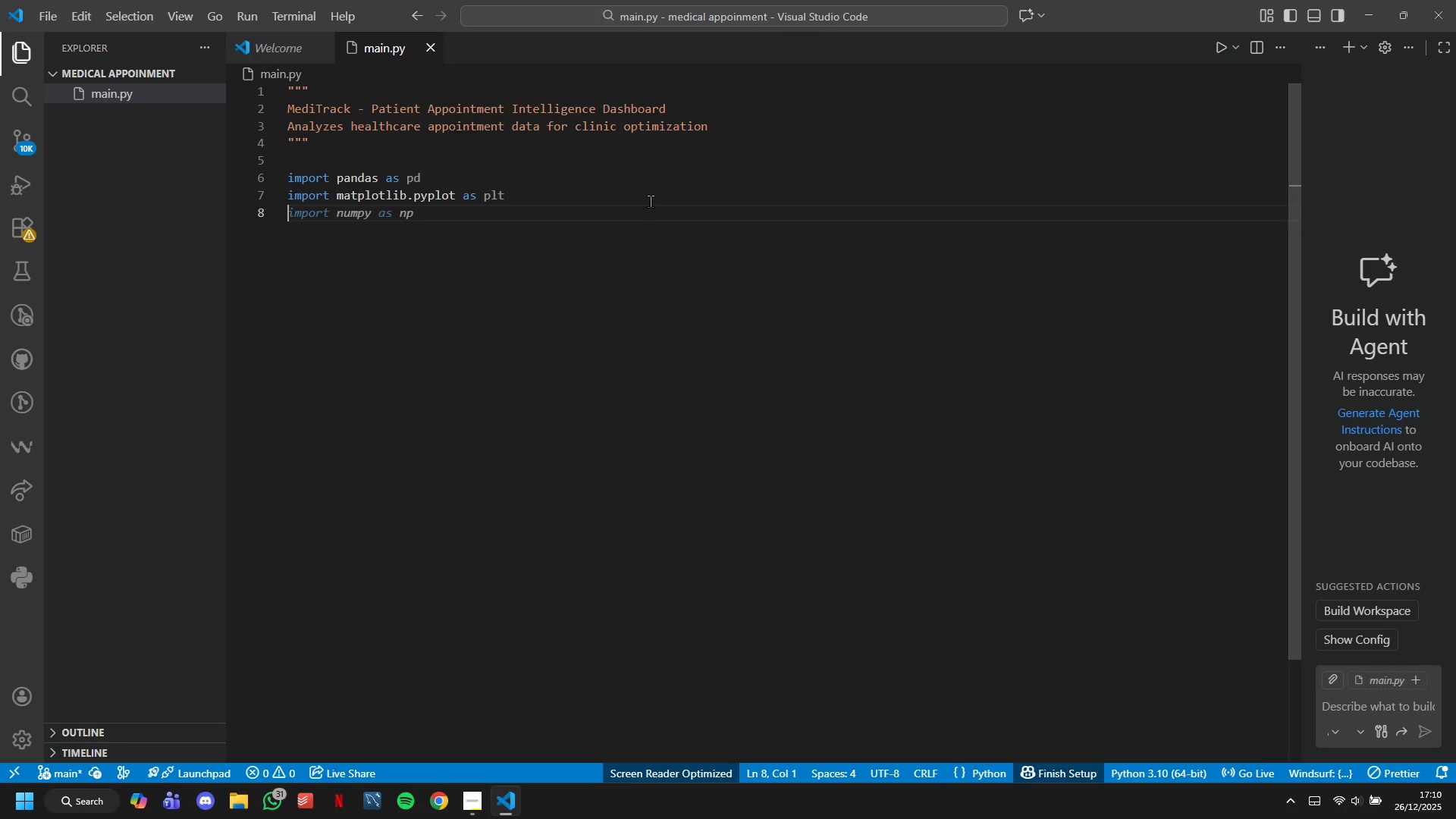 
type(from datetime impot)
key(Backspace)
type(rt daeime)
 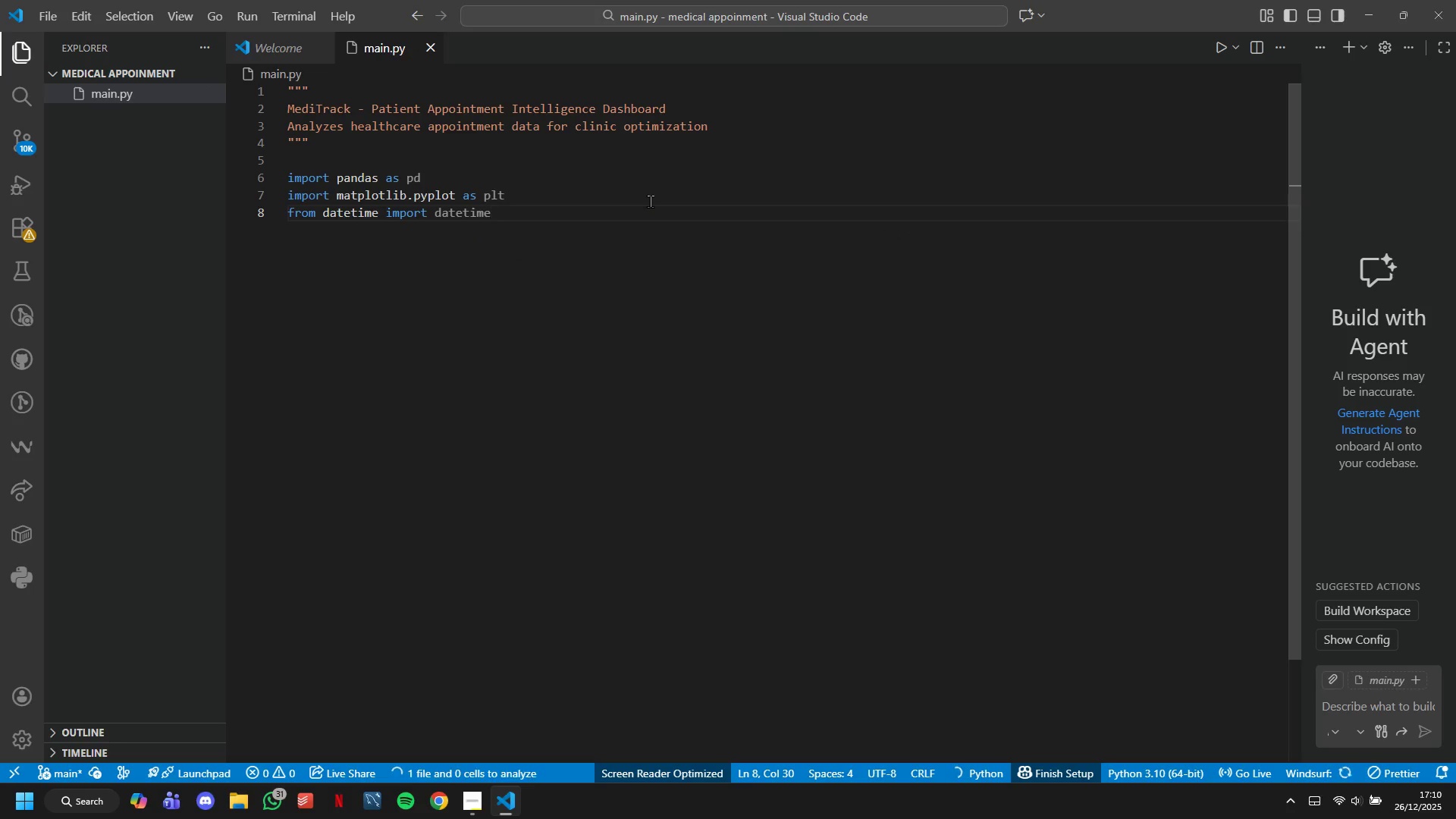 
key(Enter)
 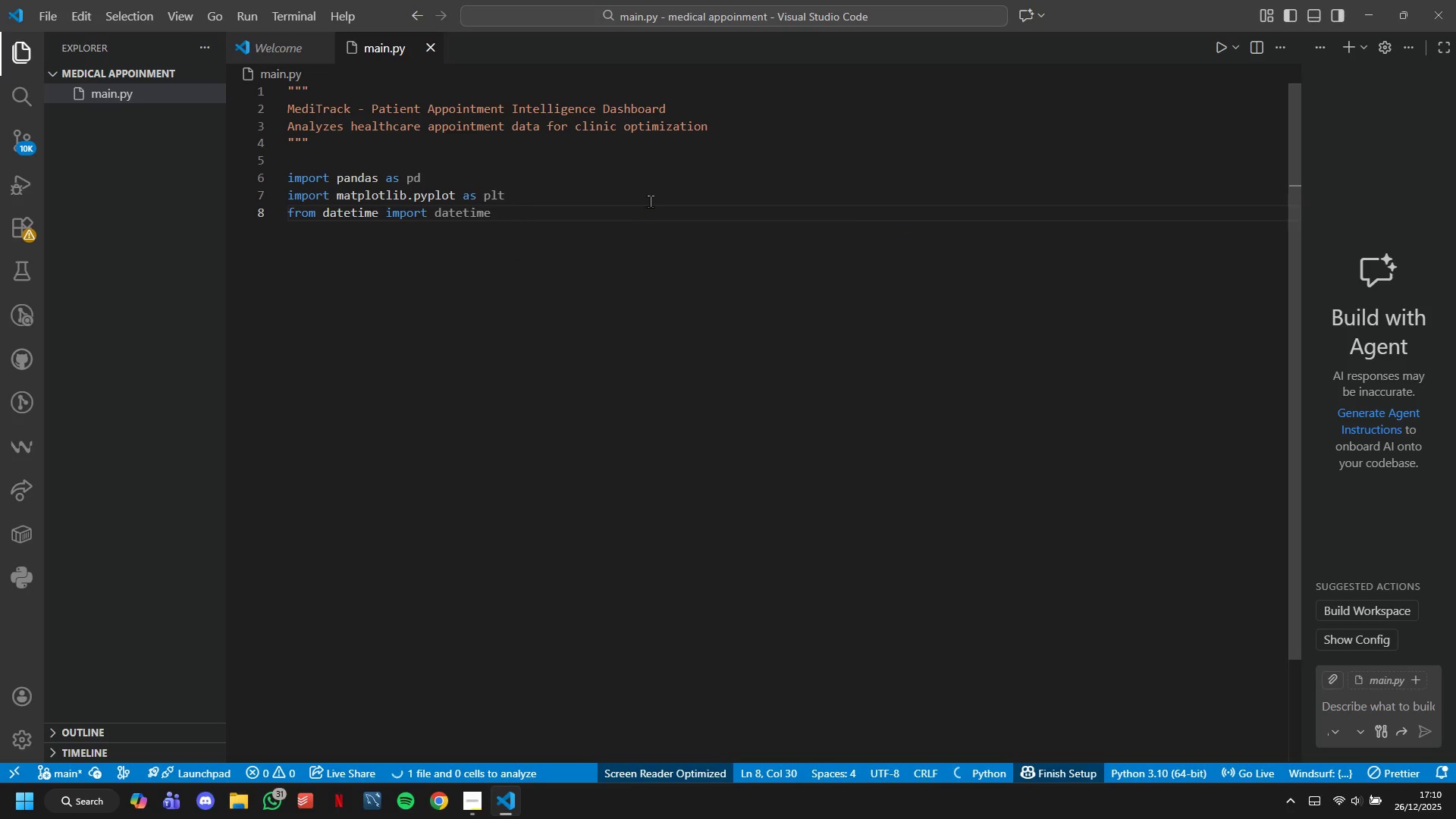 
type(import )
key(Backspace)
key(Backspace)
type( )
 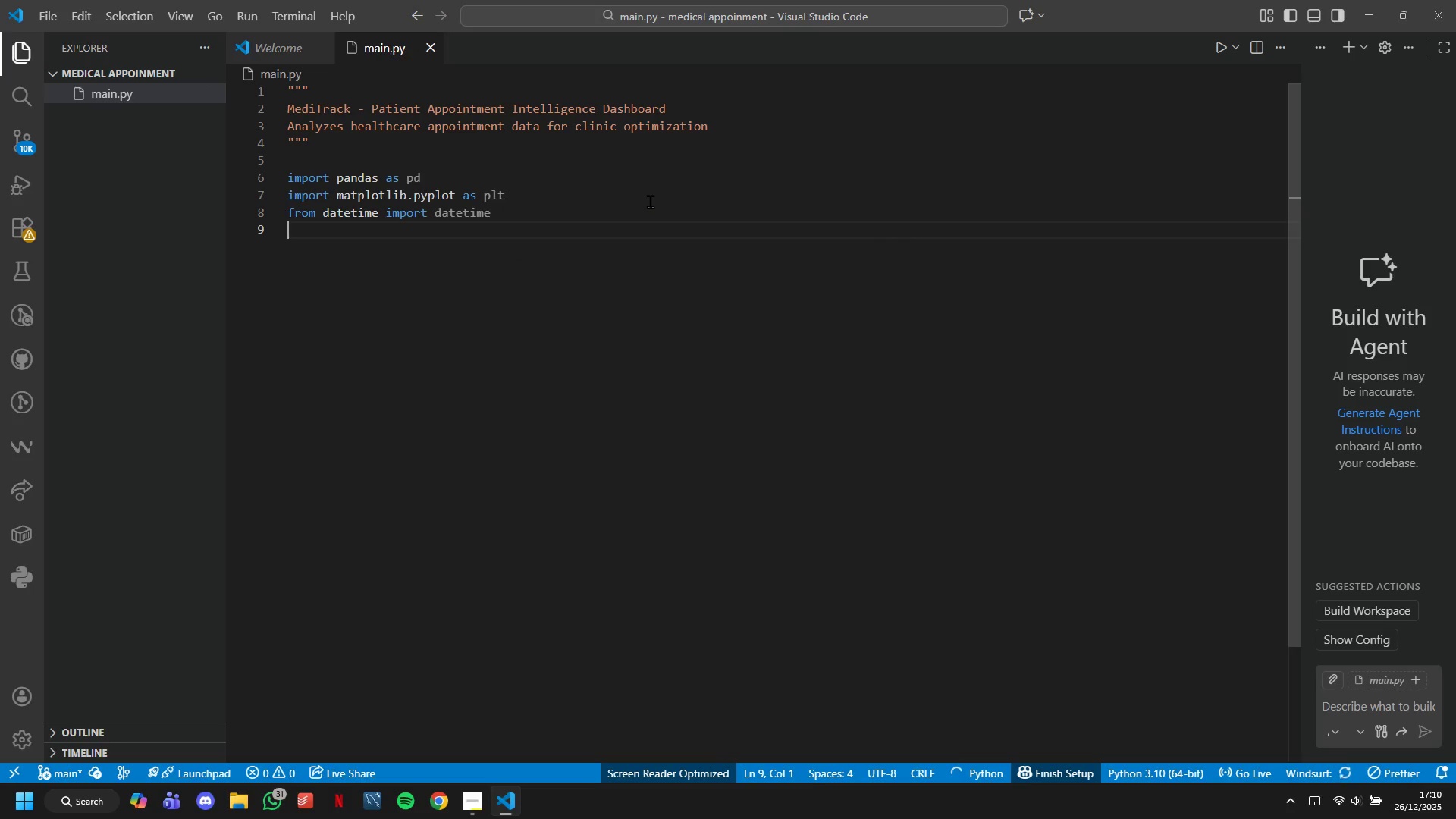 
key(Enter)
 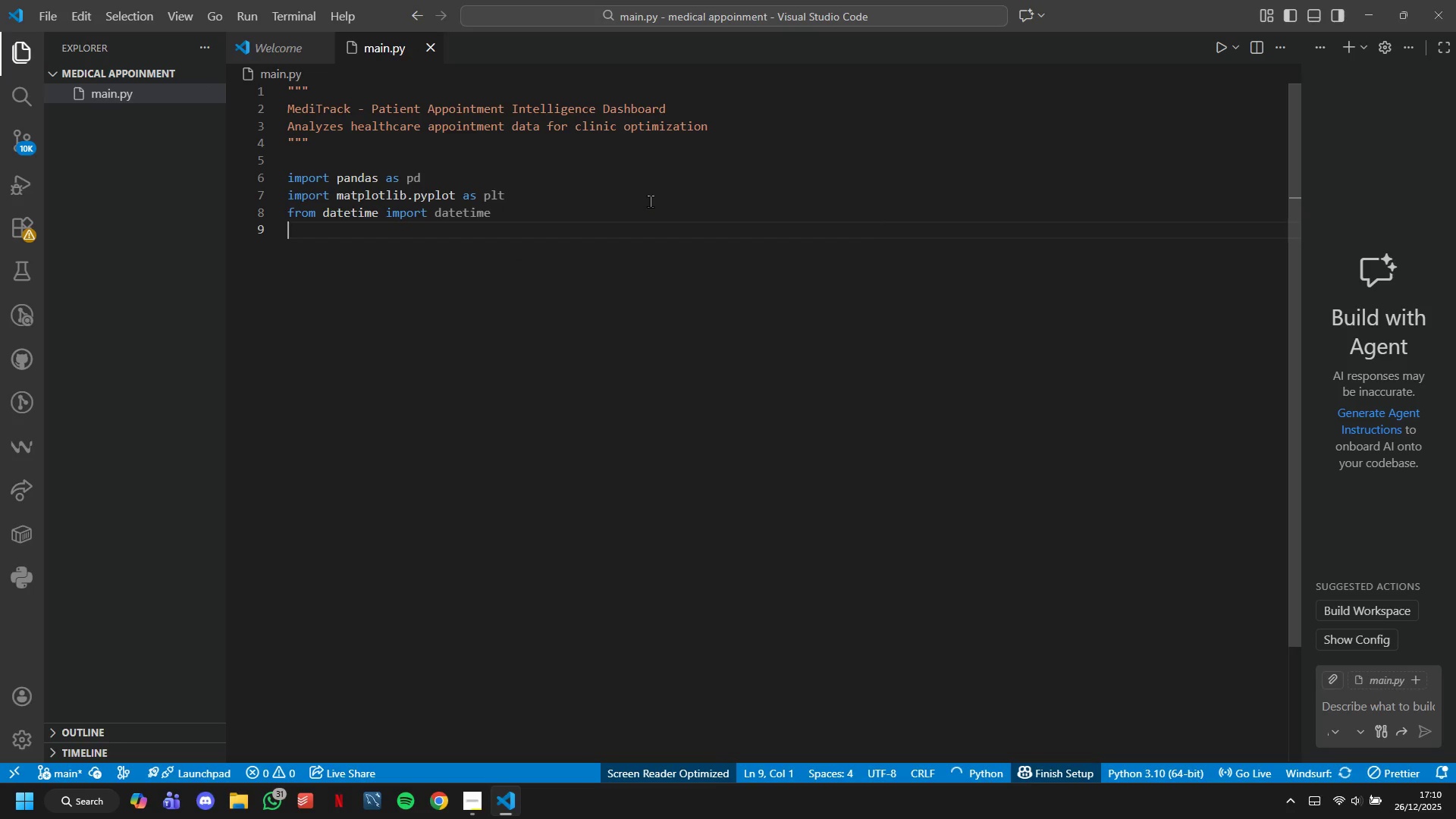 
type(impot)
key(Backspace)
type(rt os)
 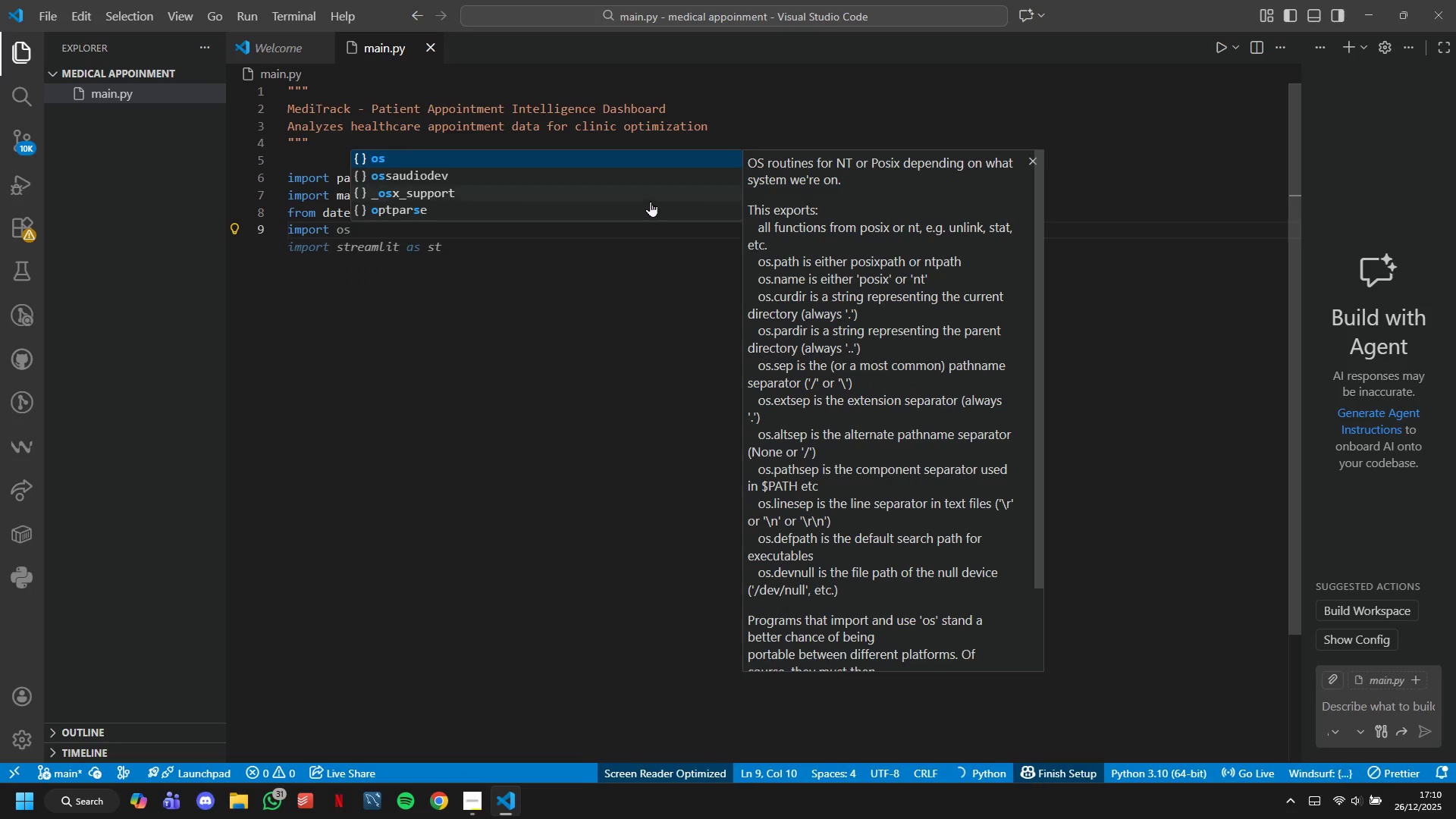 
key(Enter)
 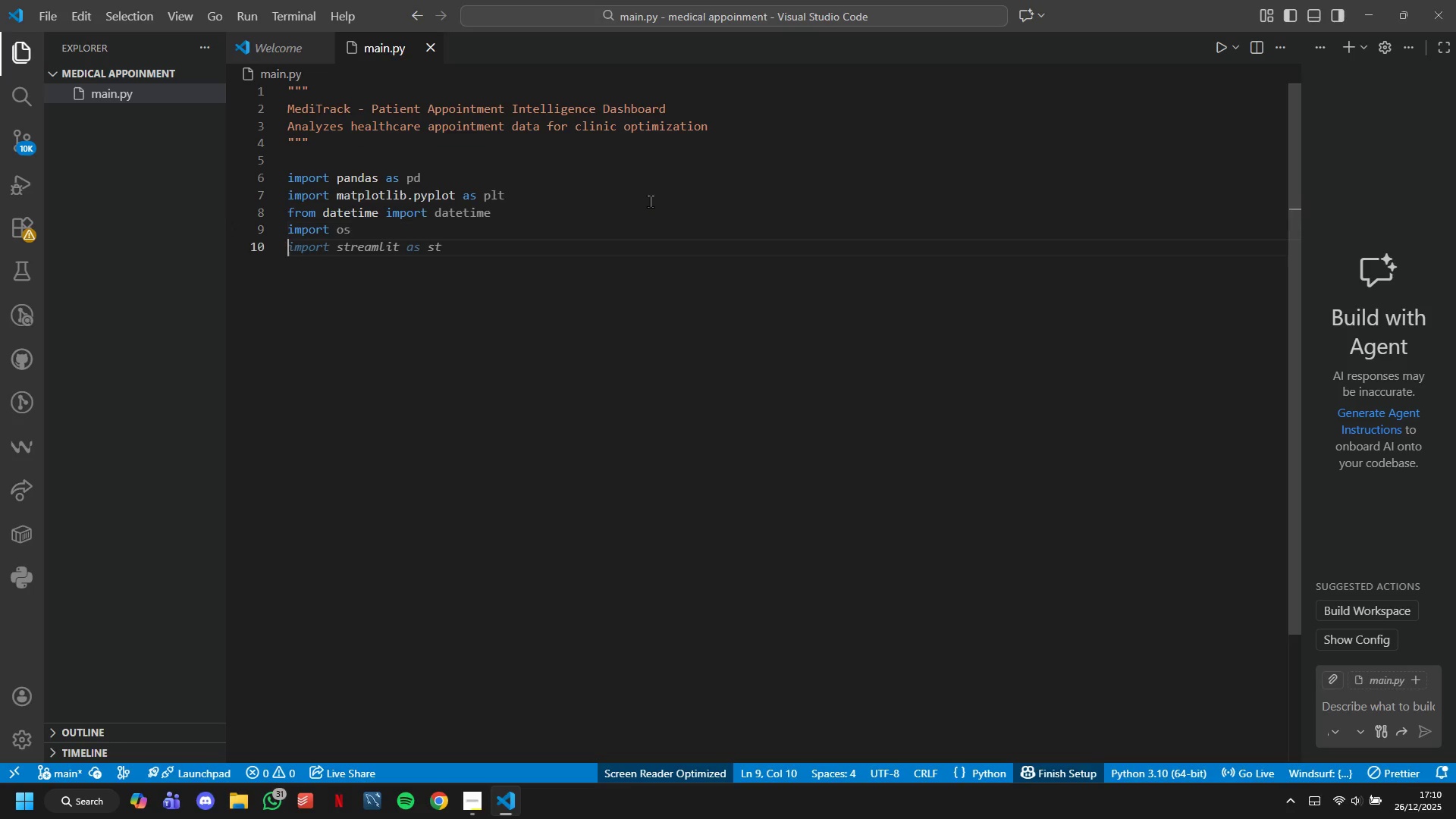 
key(Enter)
 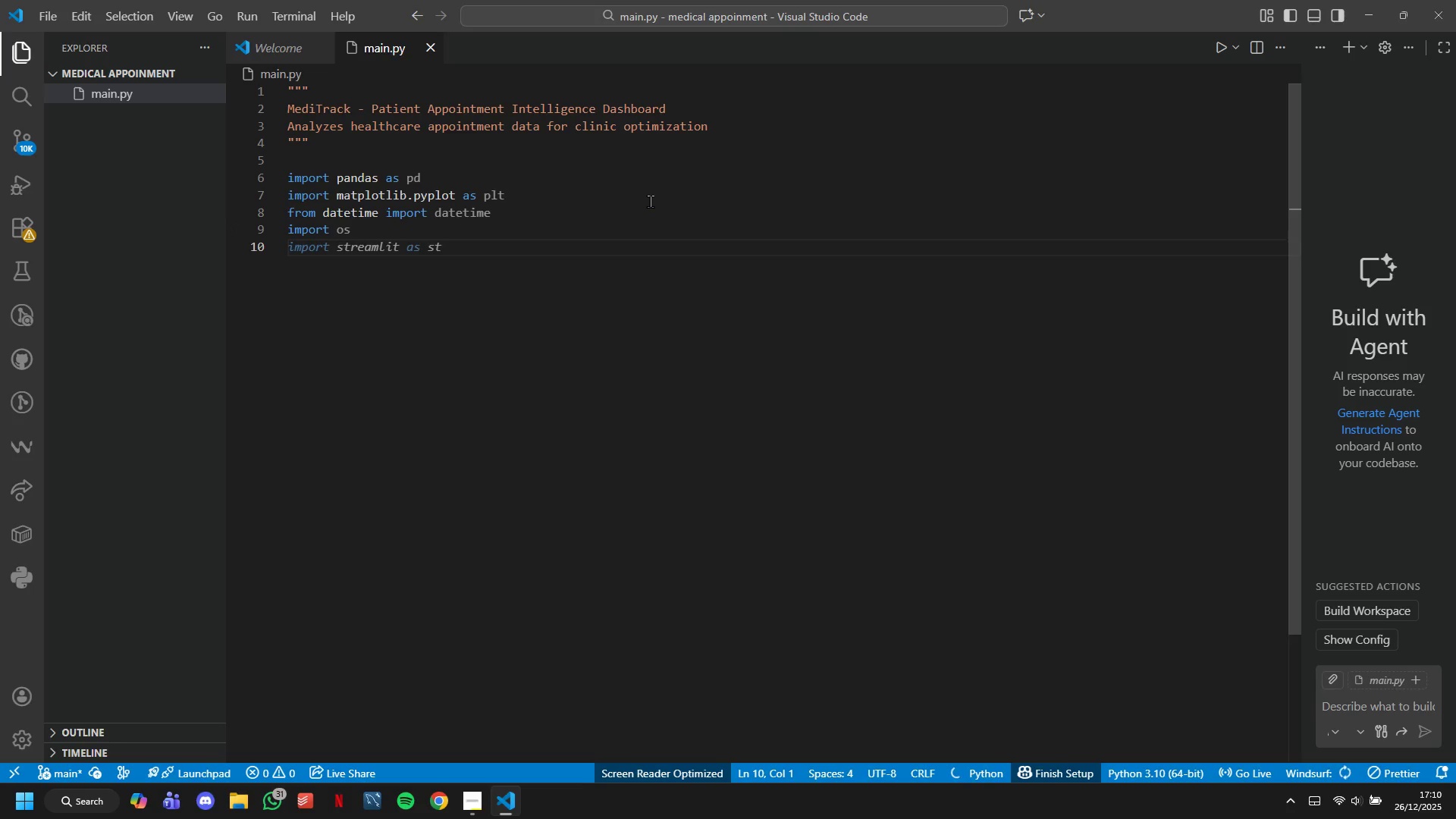 
hold_key(key=ShiftLeft, duration=0.92)
 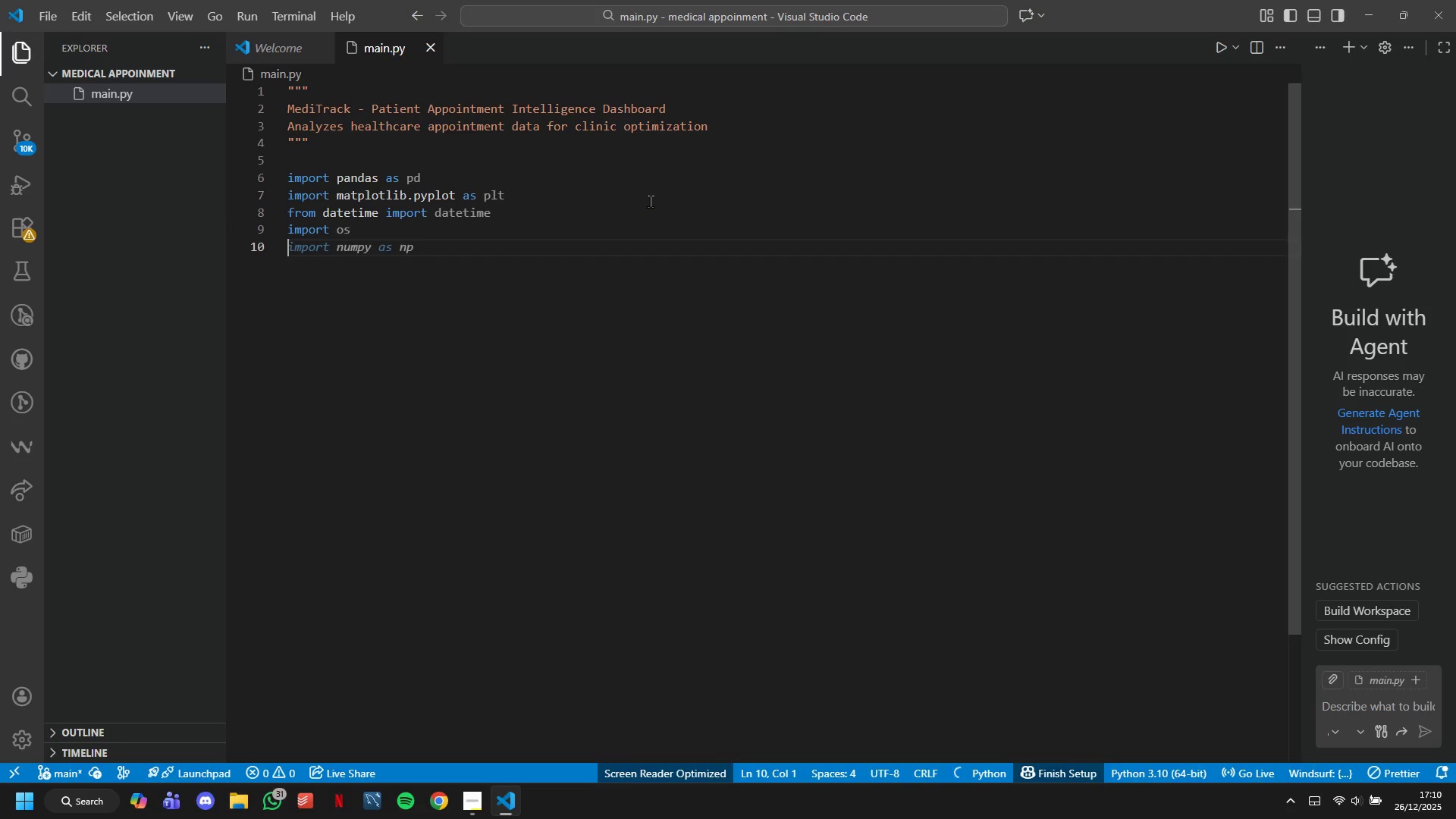 
key(3)
 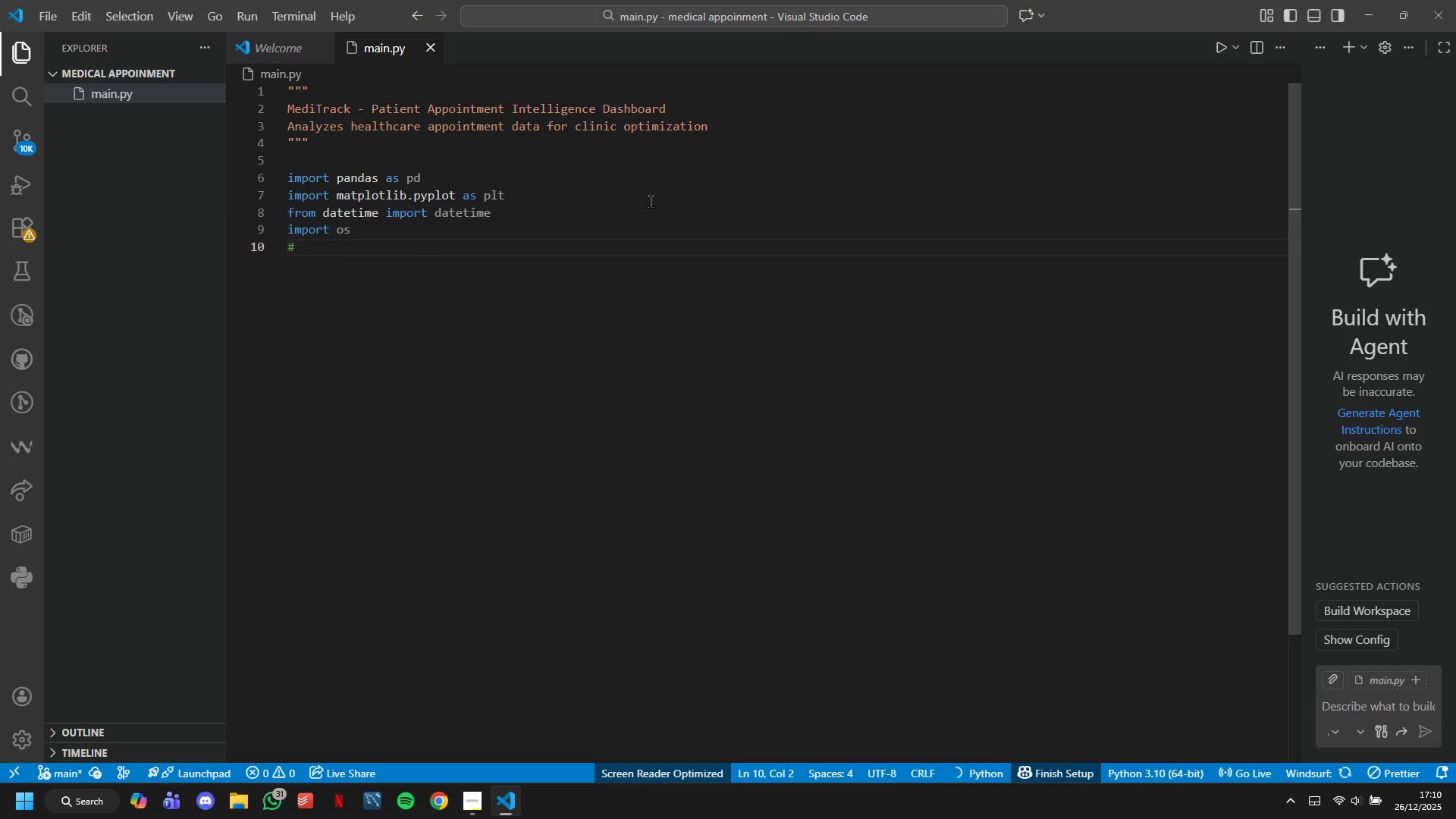 
key(Backspace)
 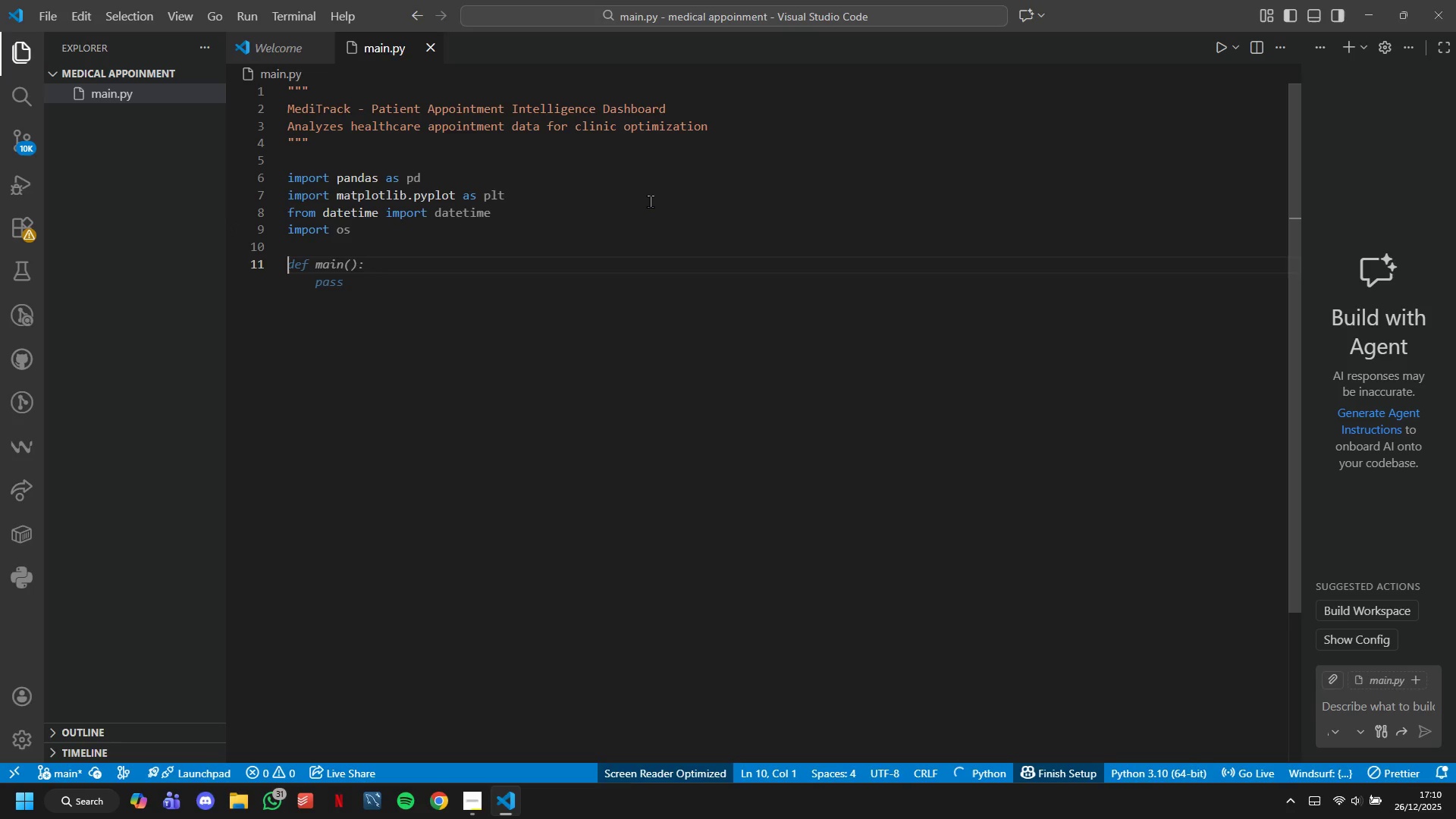 
key(Enter)
 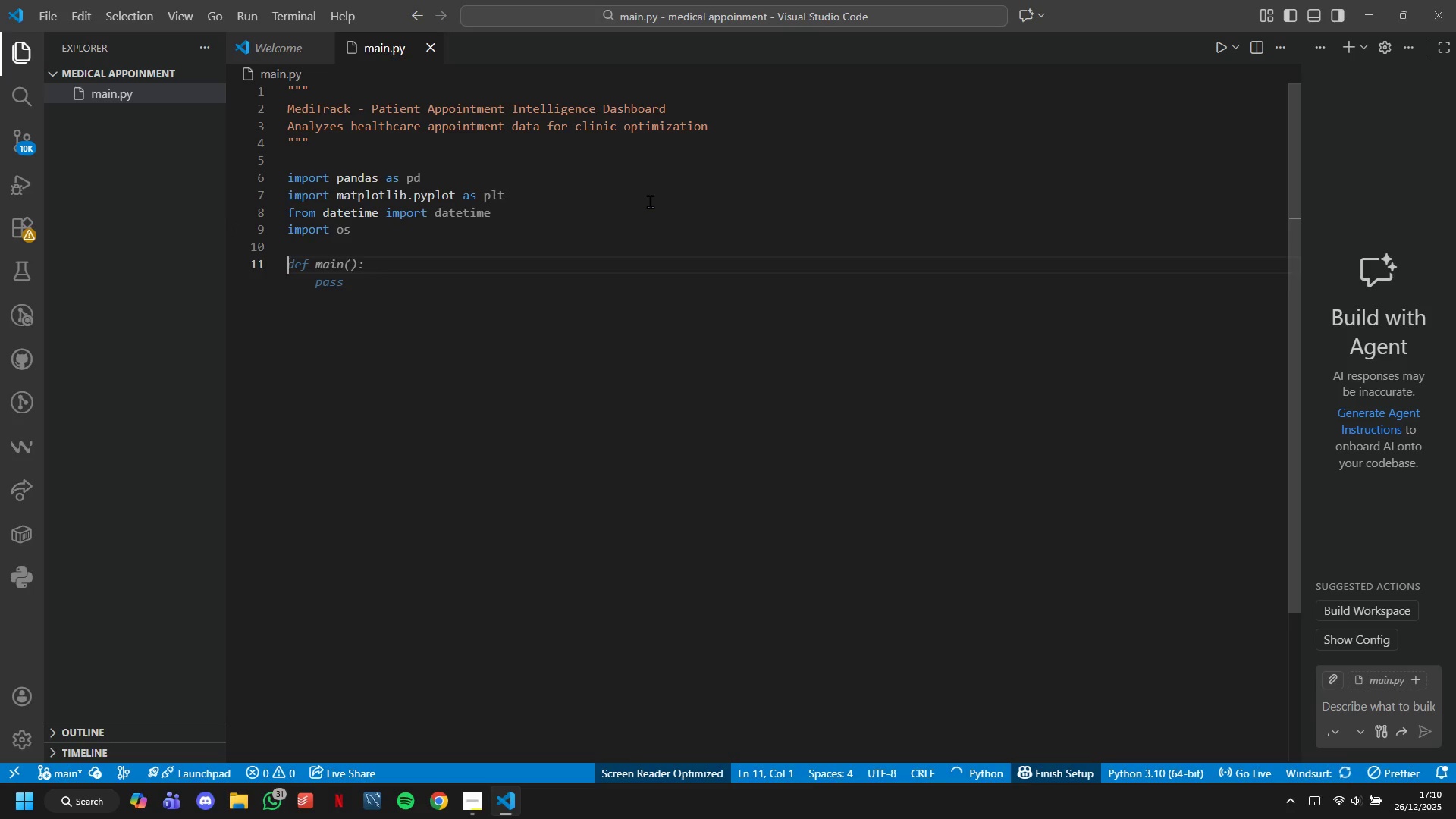 
key(Enter)
 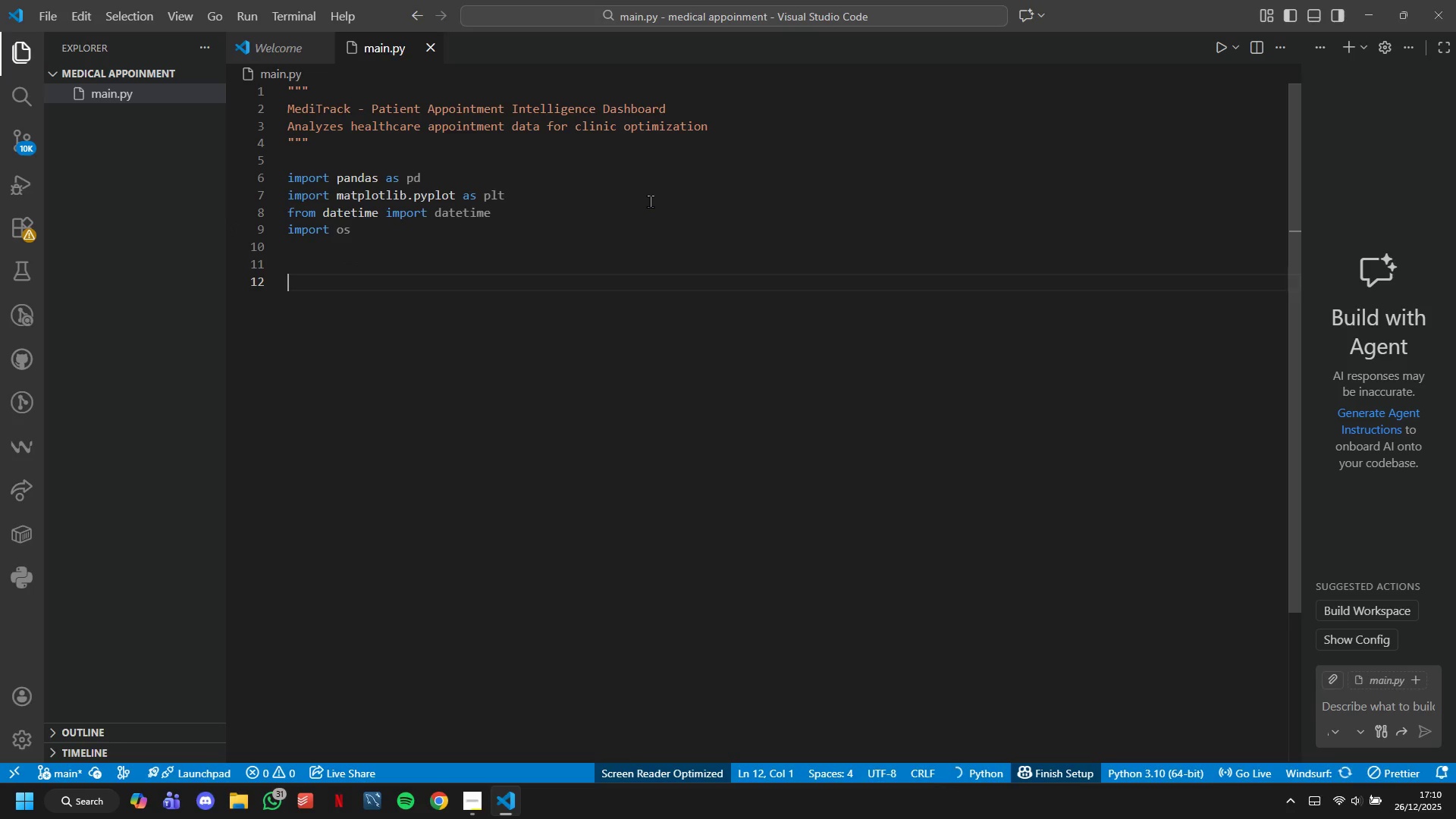 
key(Shift+ShiftLeft)
 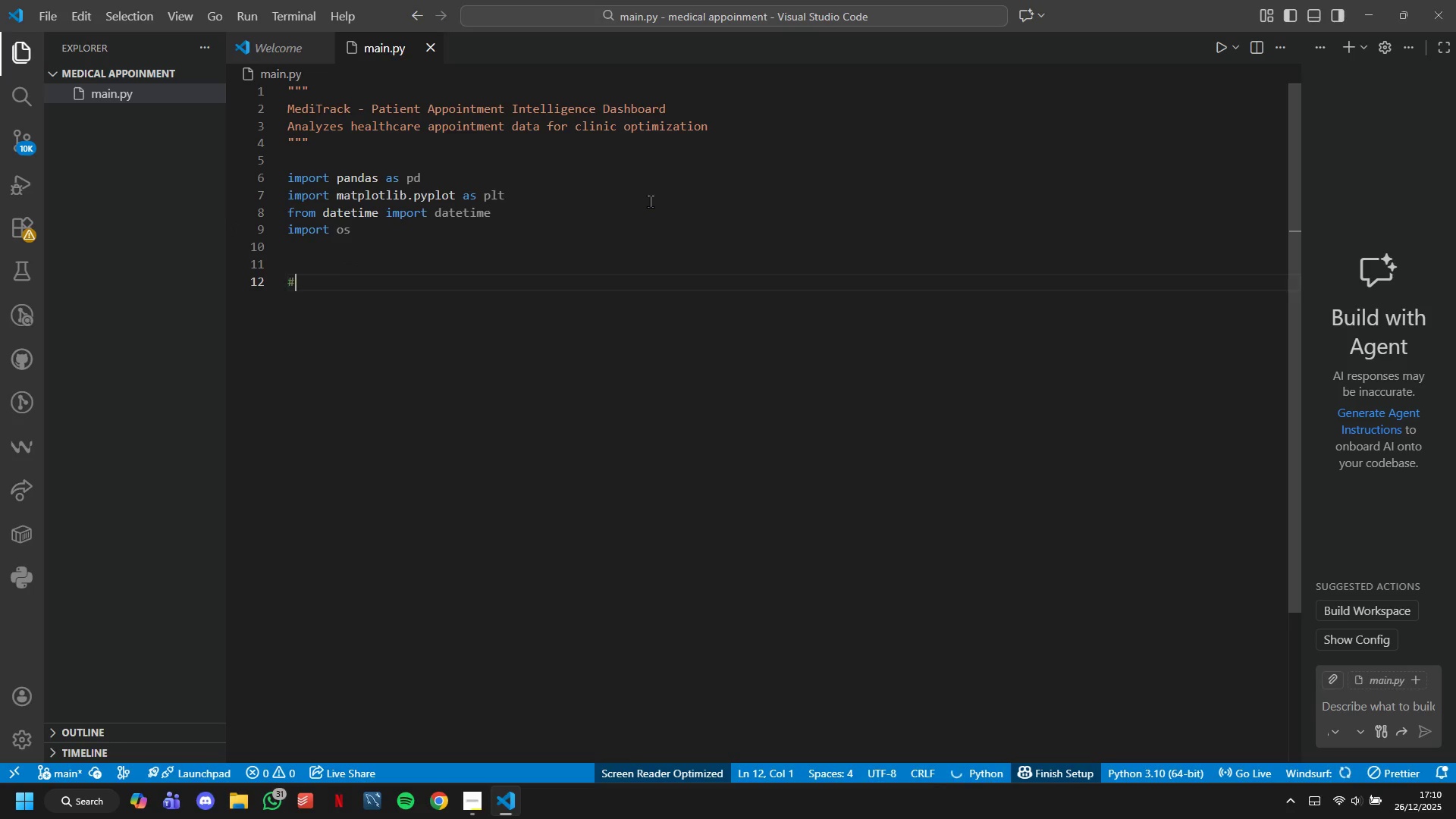 
key(Shift+3)
 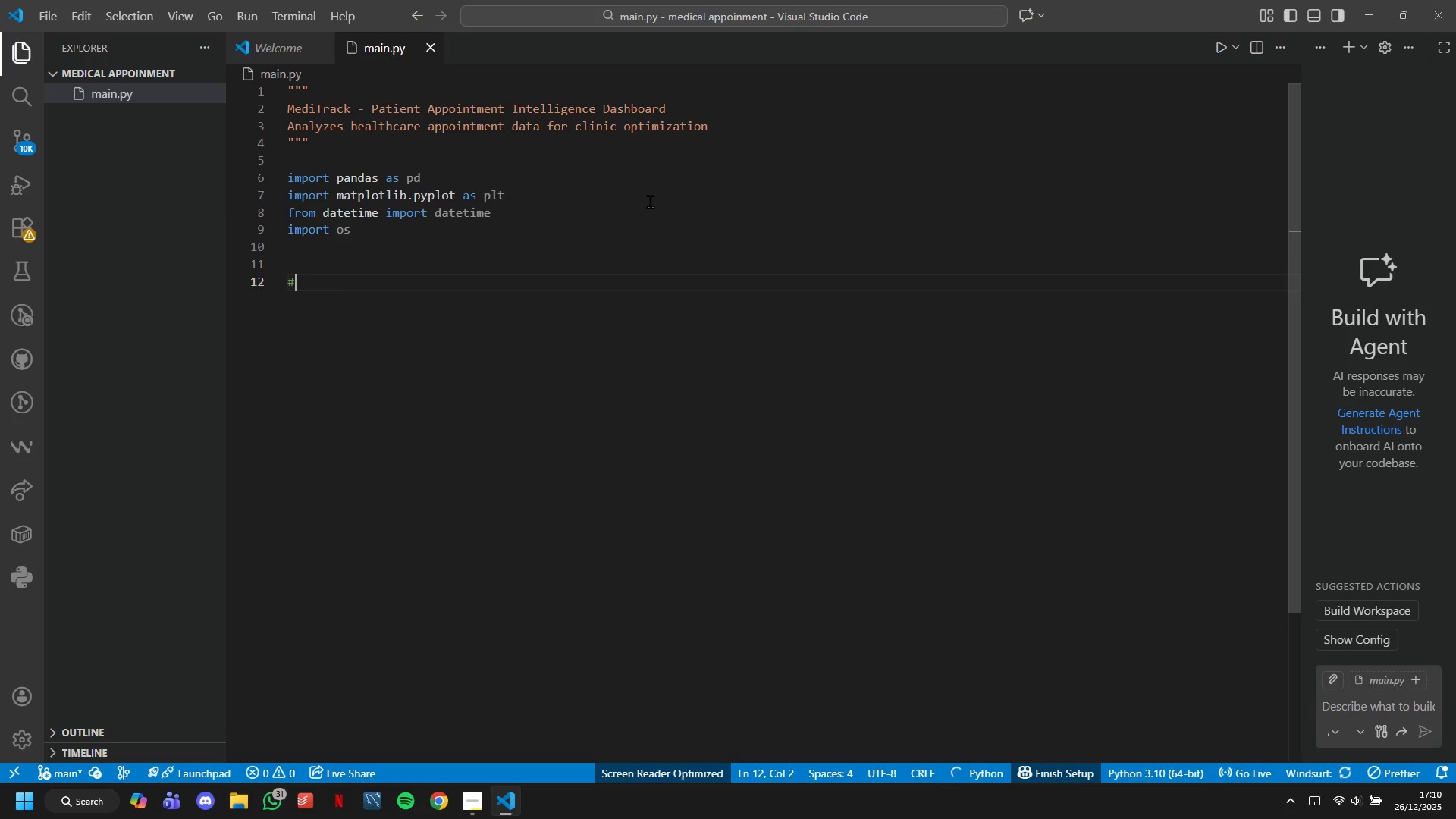 
key(Shift+Space)
 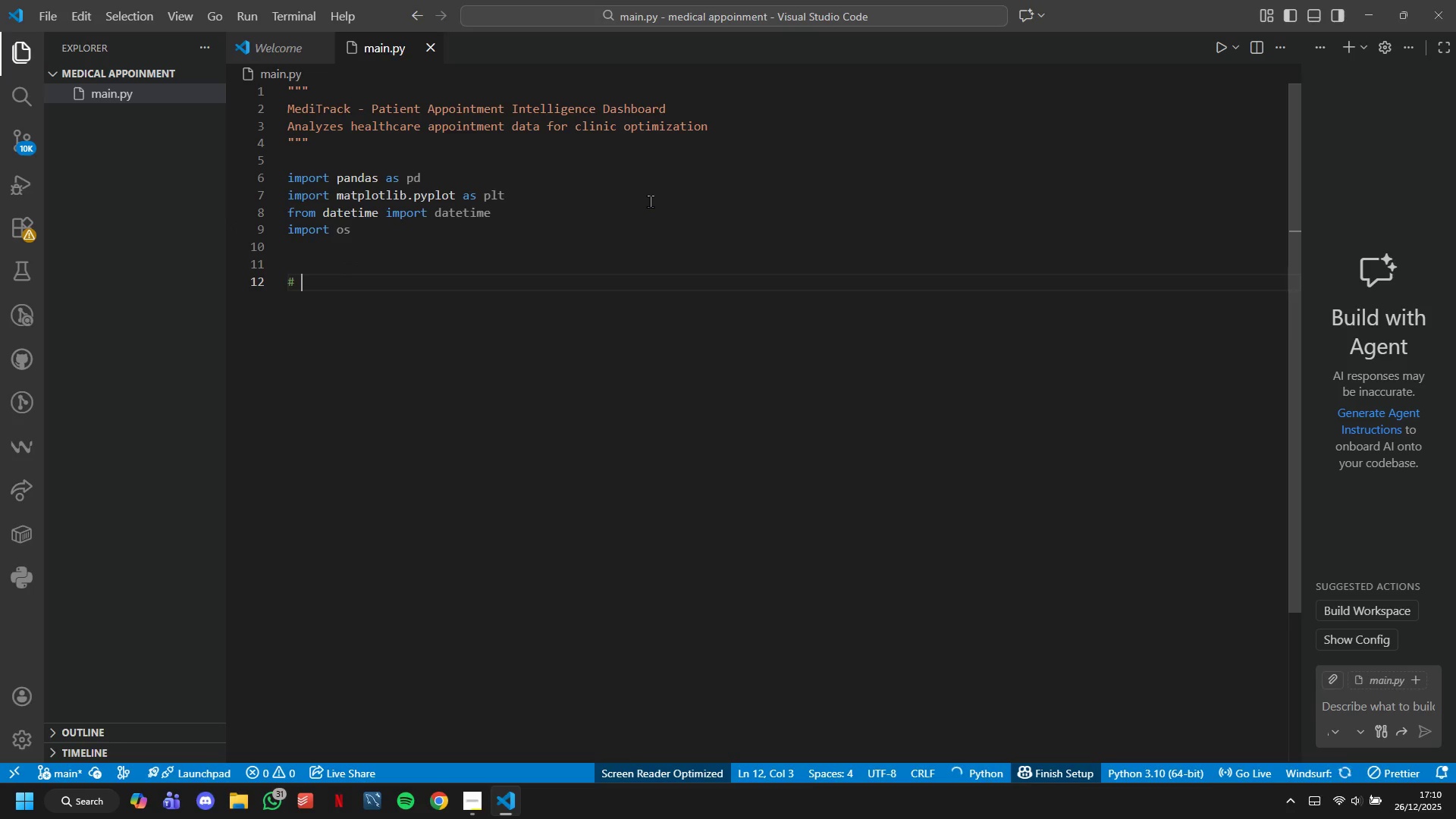 
hold_key(key=Equal, duration=0.86)
 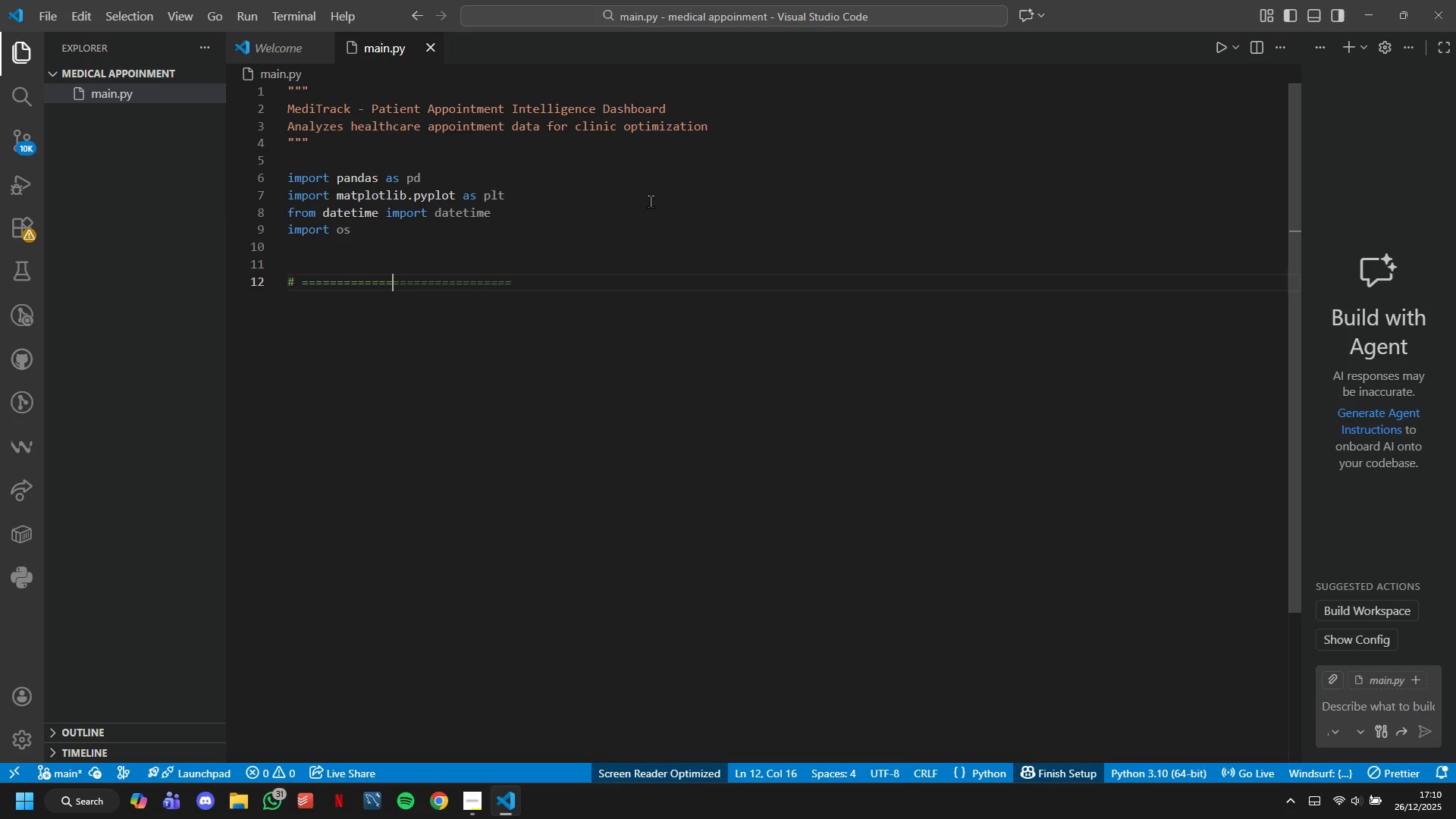 
wait(7.03)
 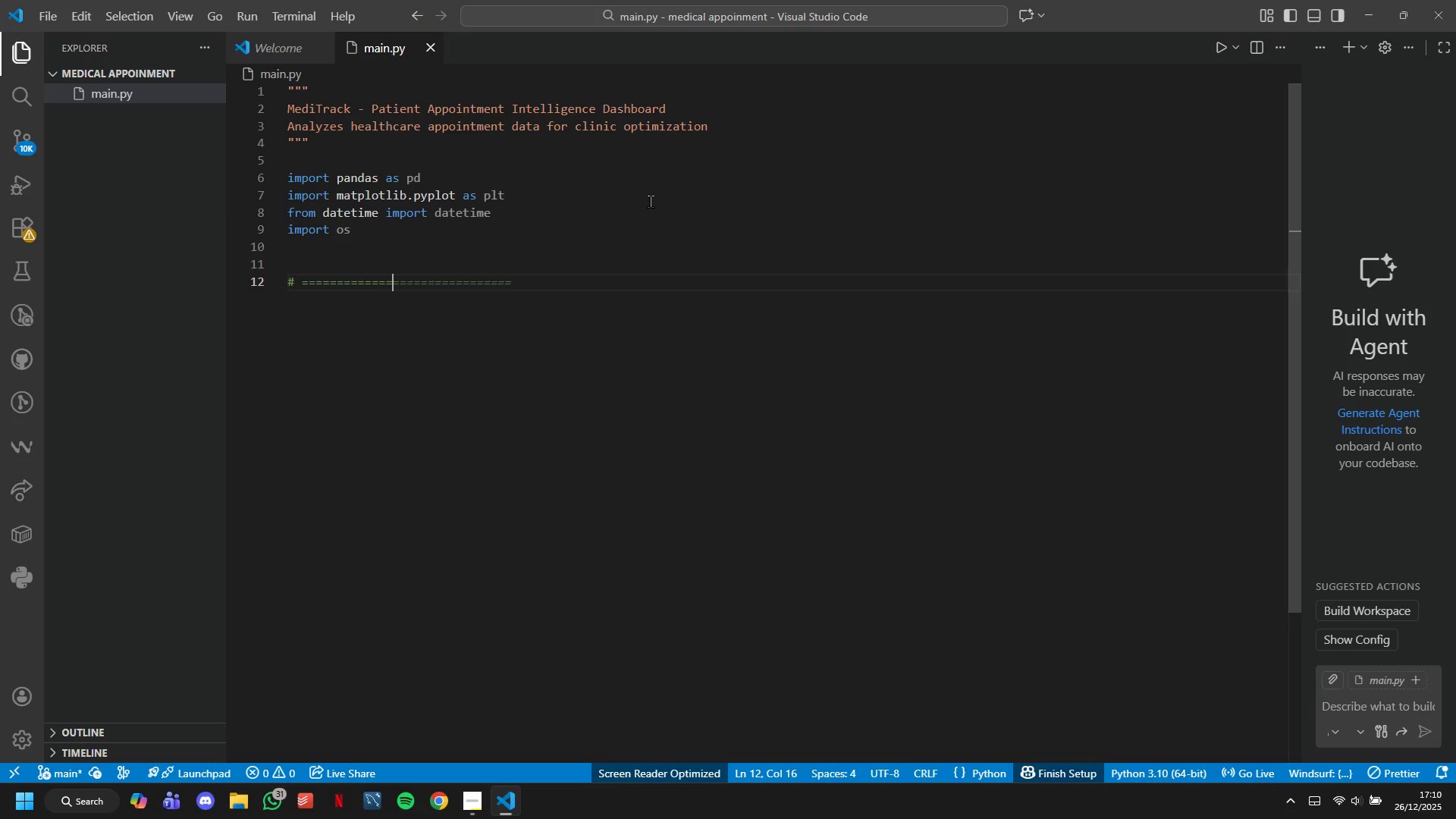 
type(  CONFIGURATION =========)
 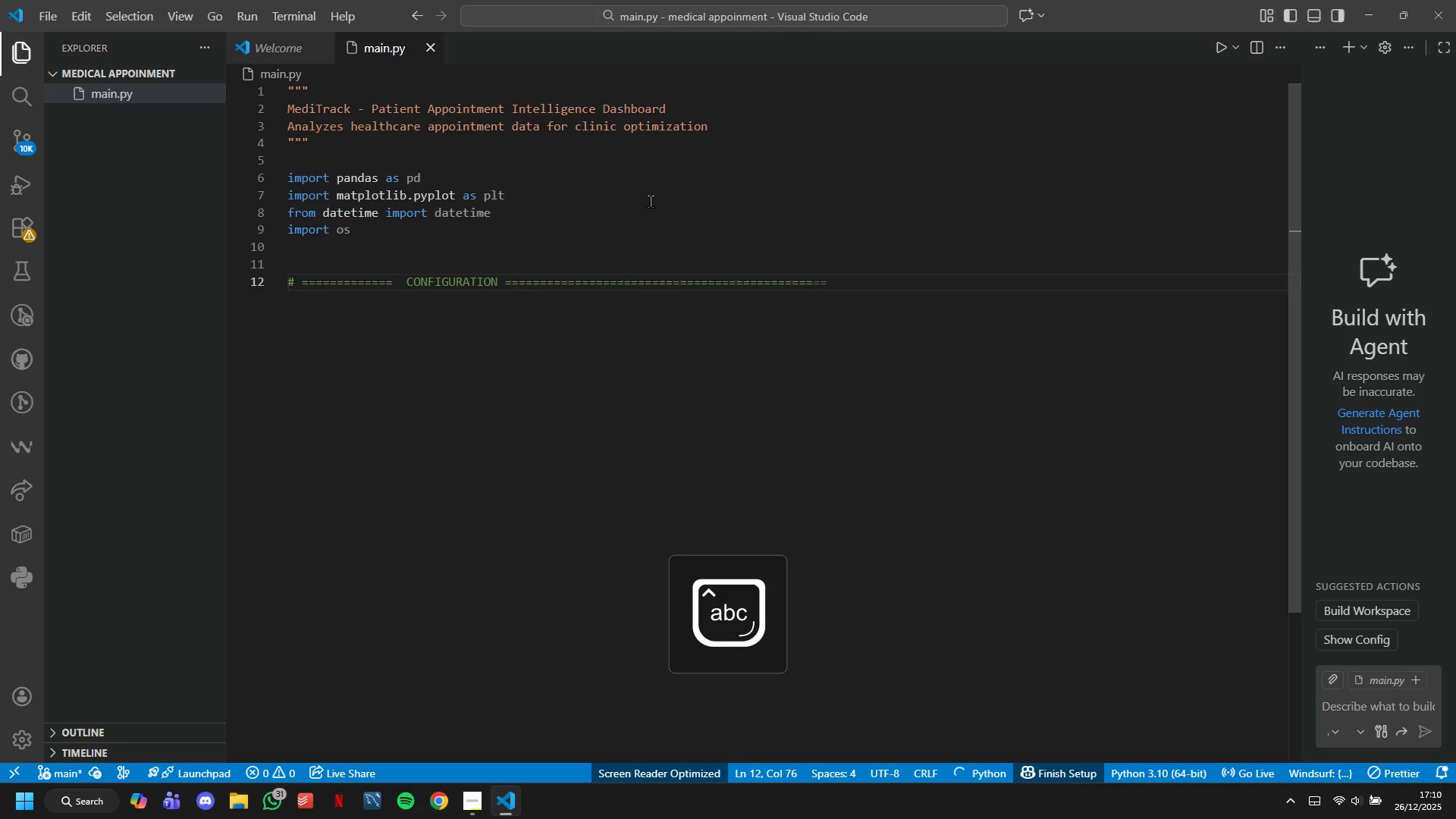 
key(Enter)
 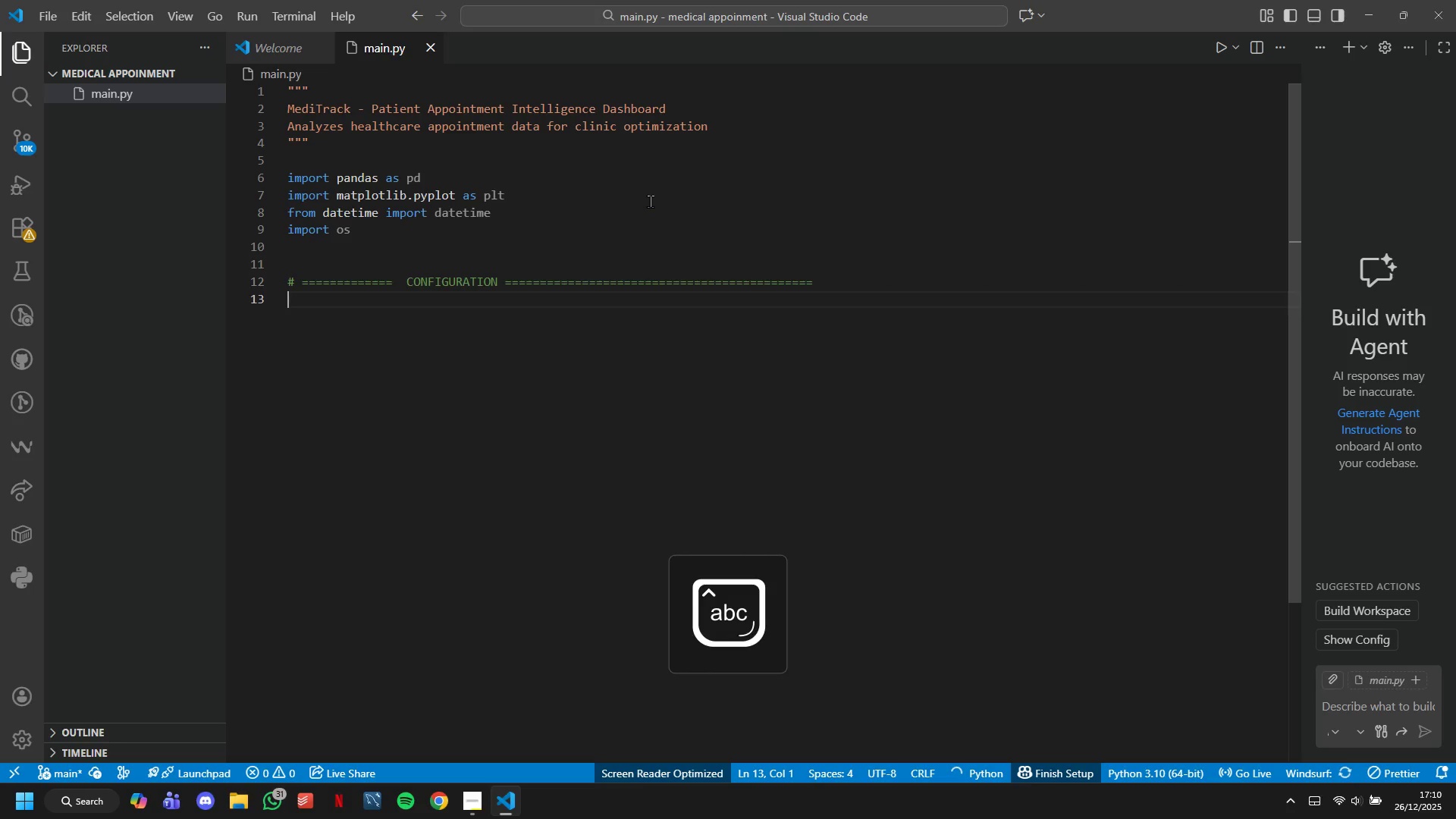 
key(ArrowUp)
 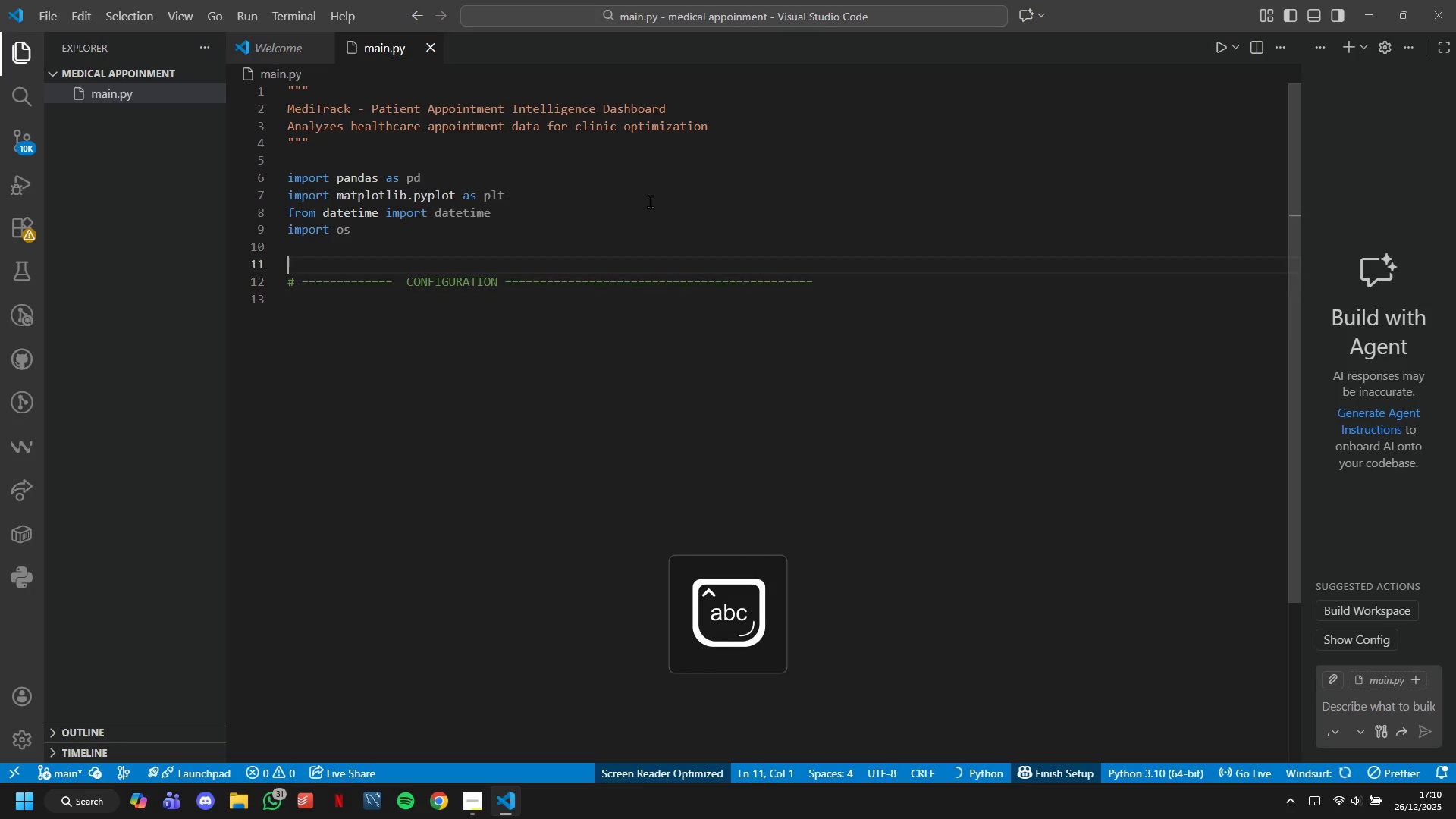 
key(ArrowUp)
 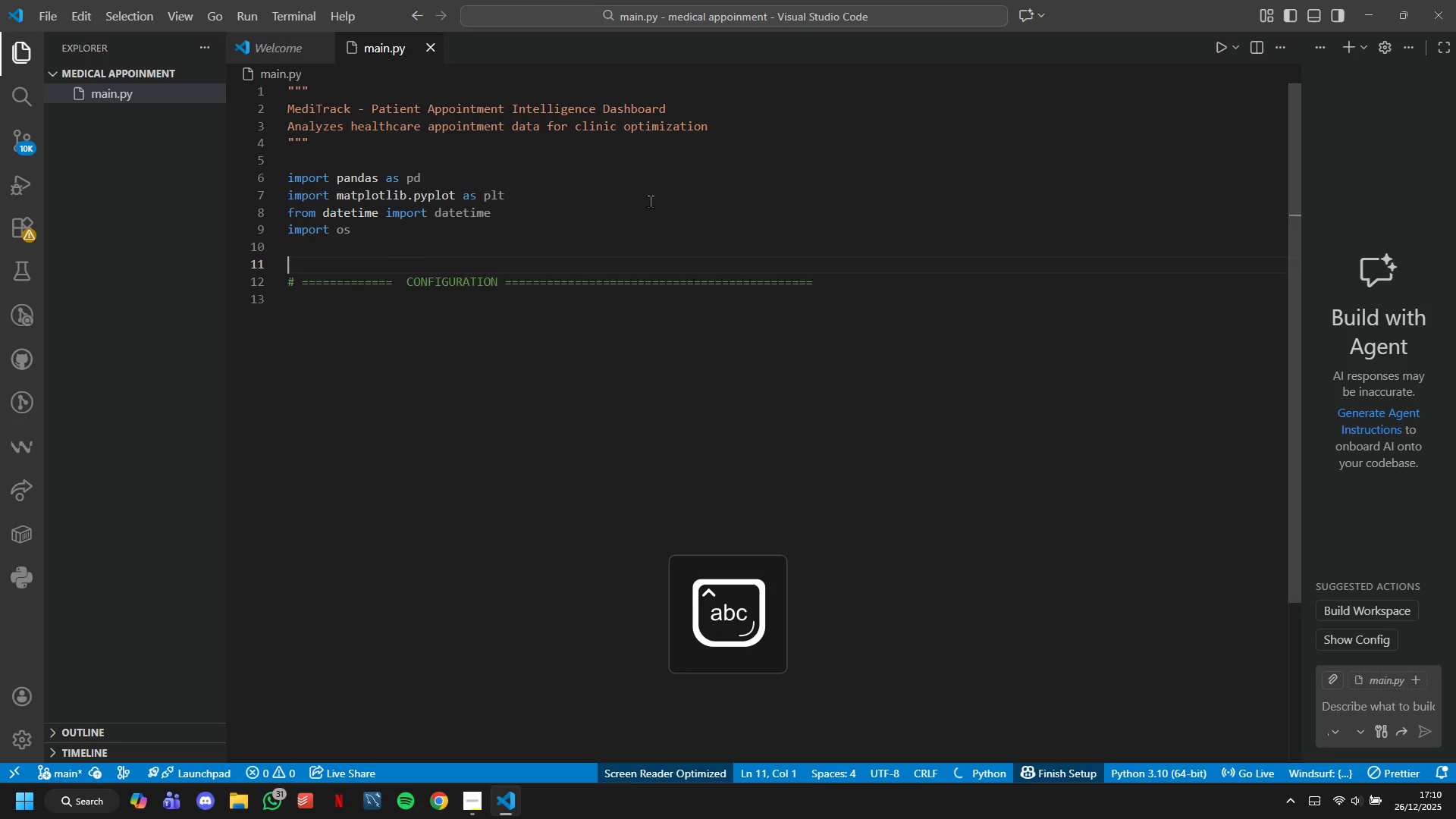 
key(Backspace)
 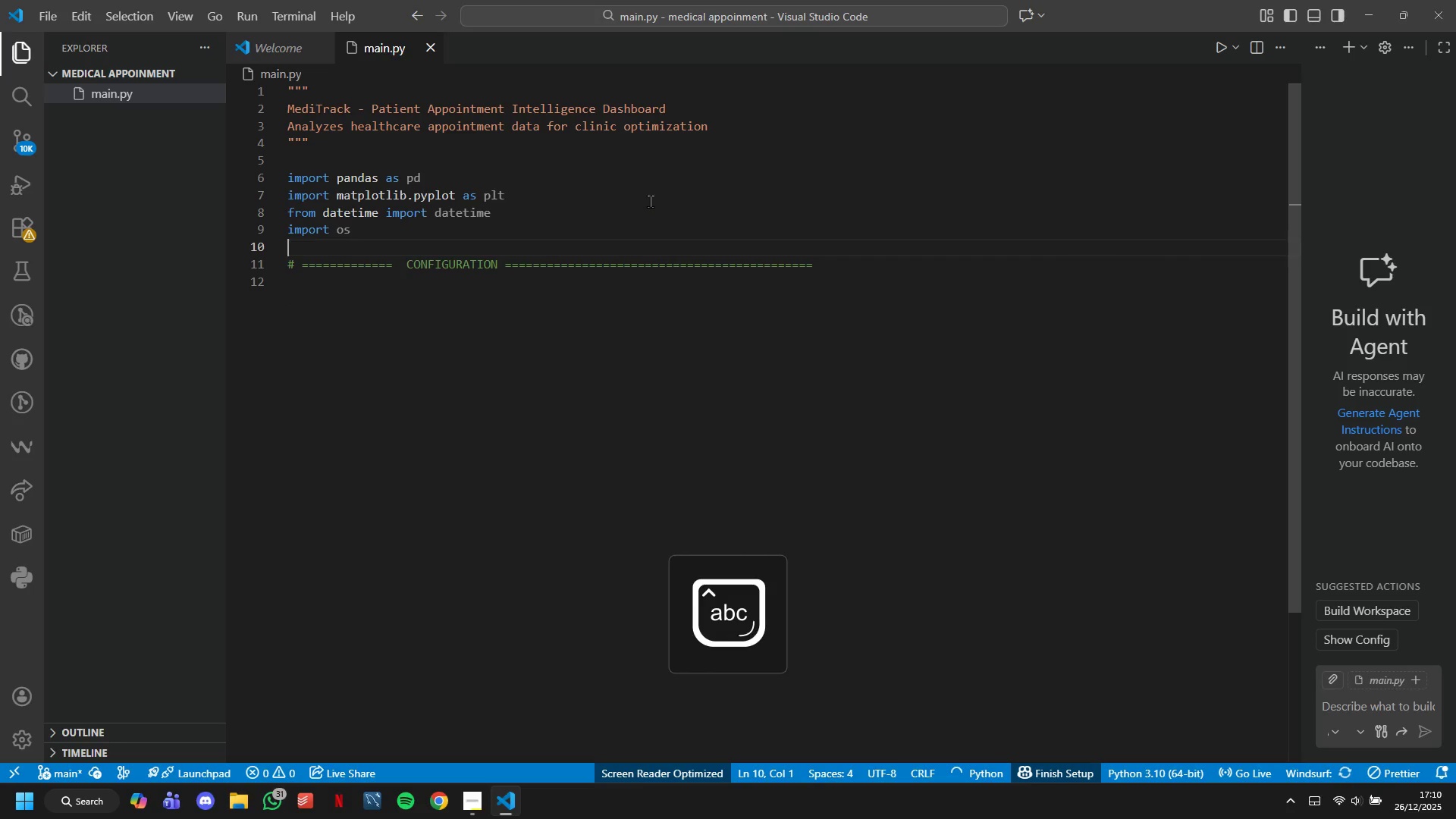 
key(ArrowDown)
 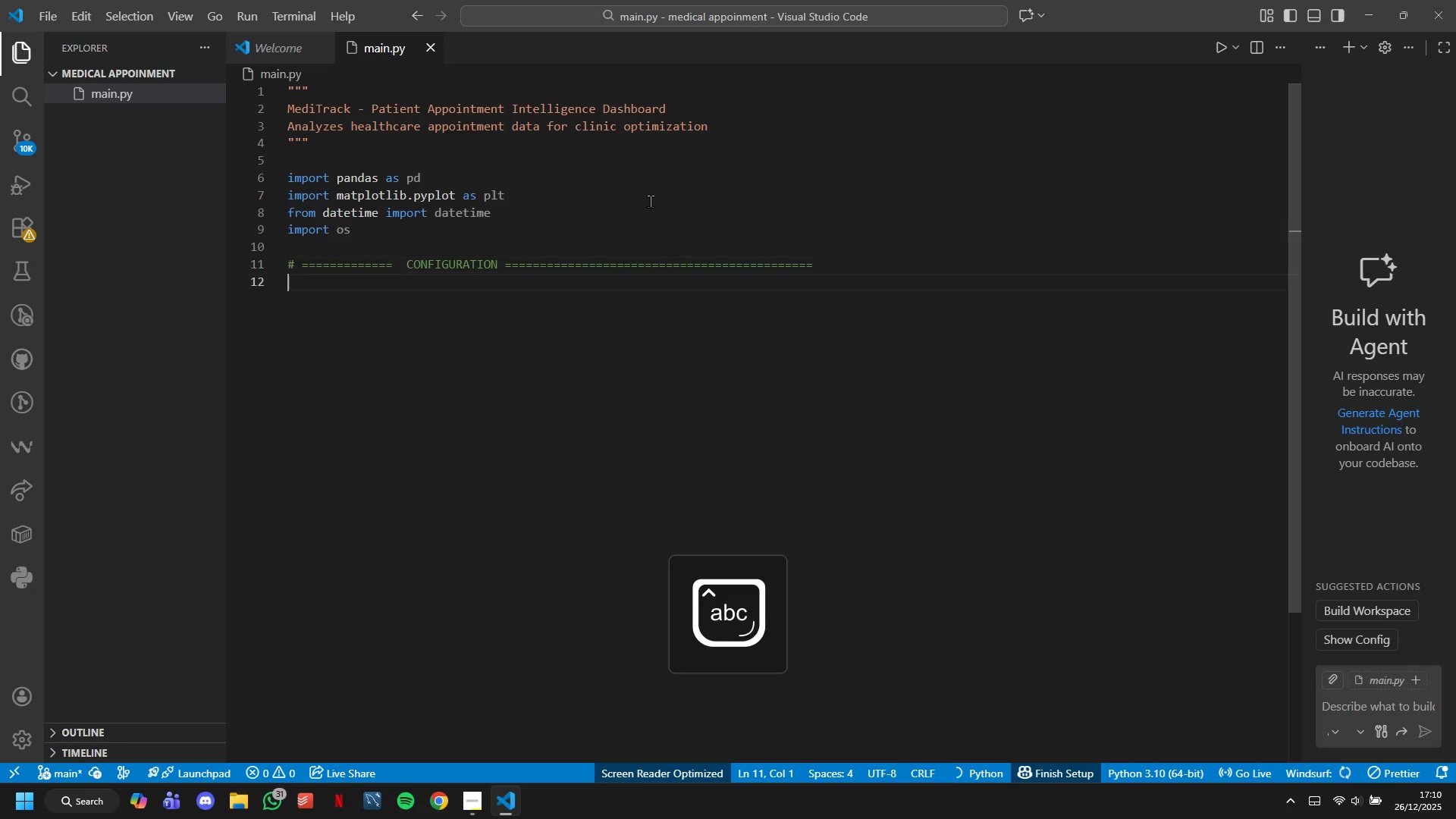 
key(ArrowDown)
 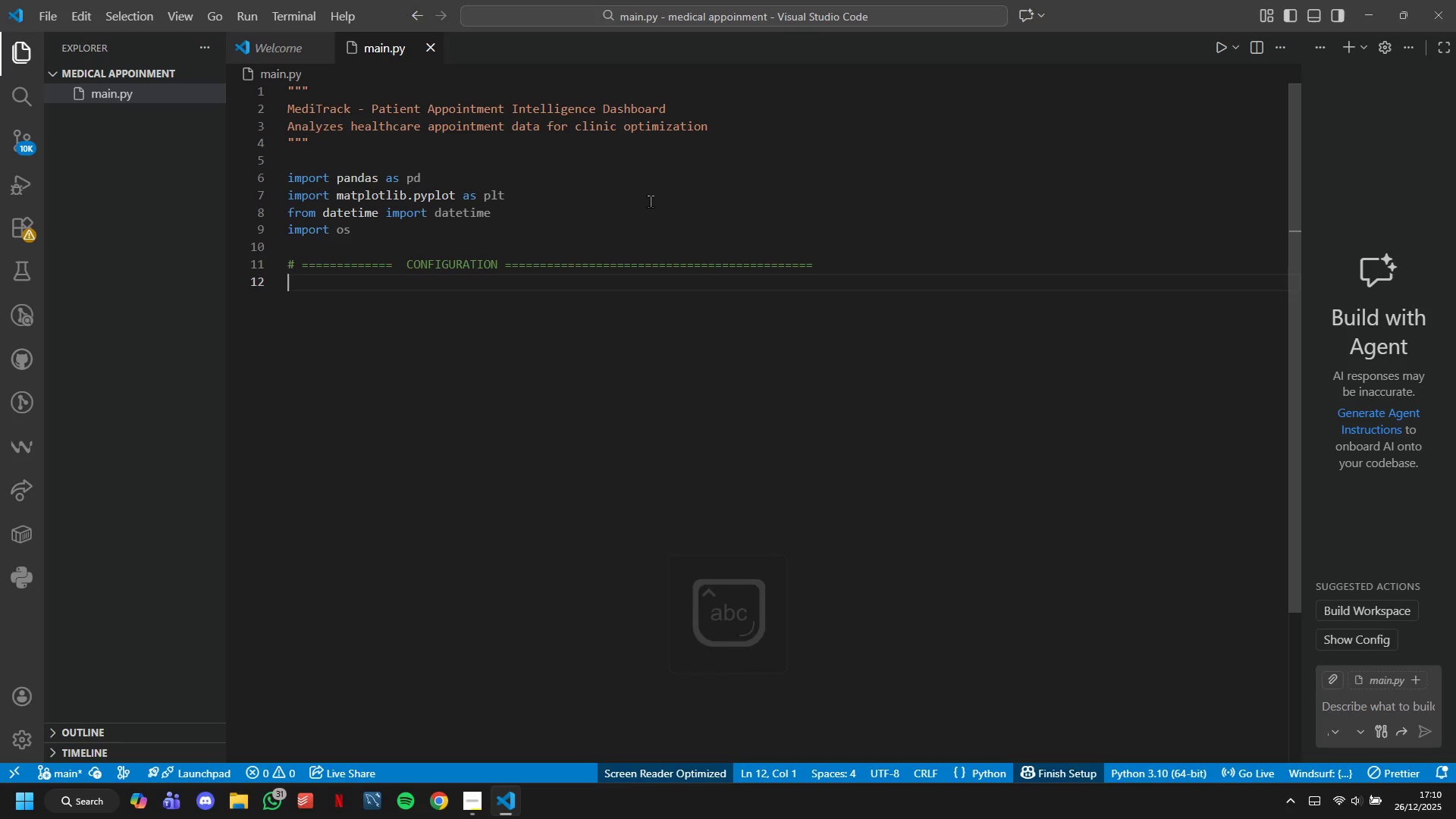 
type(n-shw_Coist)
key(Backspace)
key(Backspace)
key(Backspace)
type(st = 50.0)
 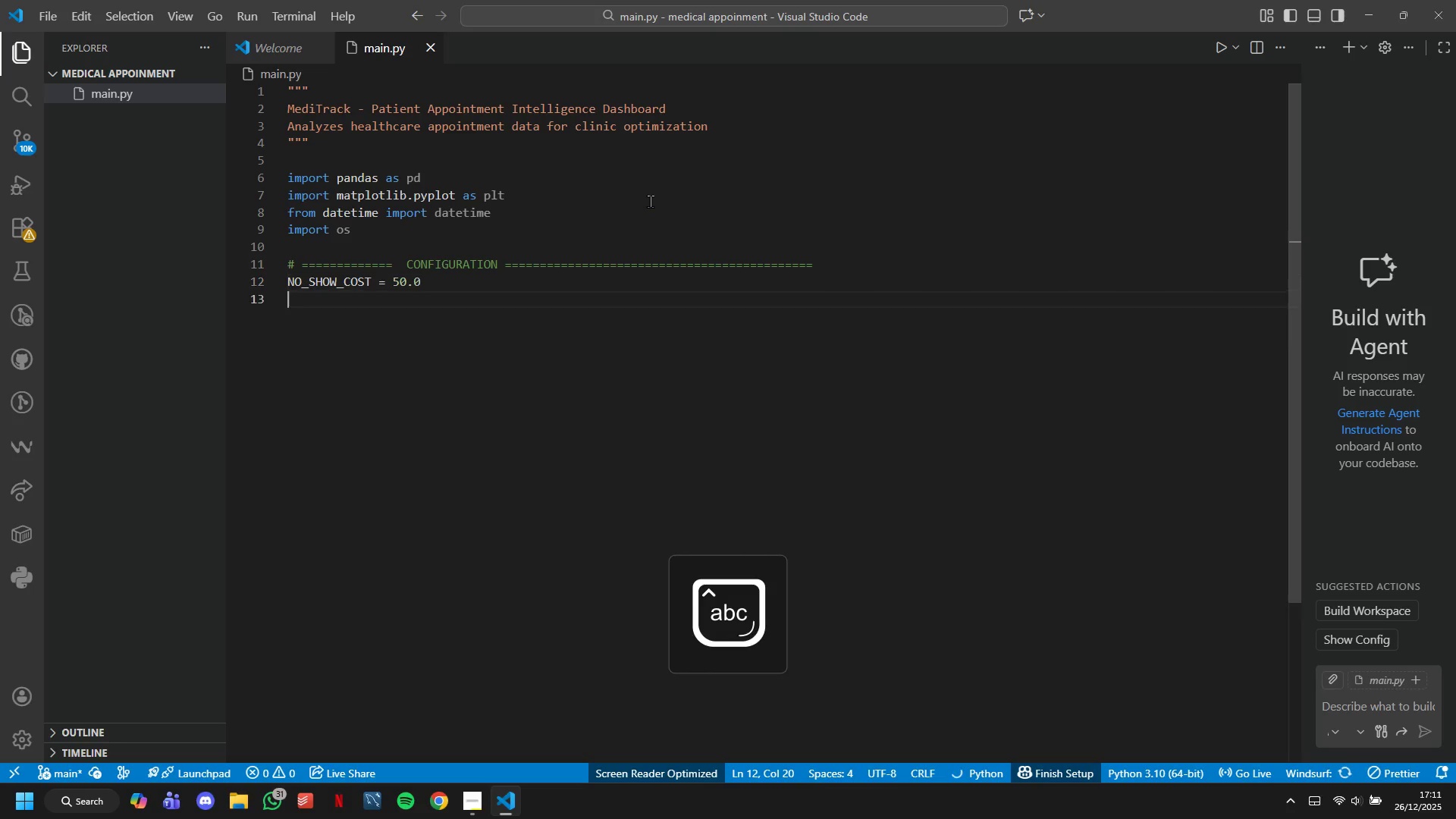 
key(Enter)
 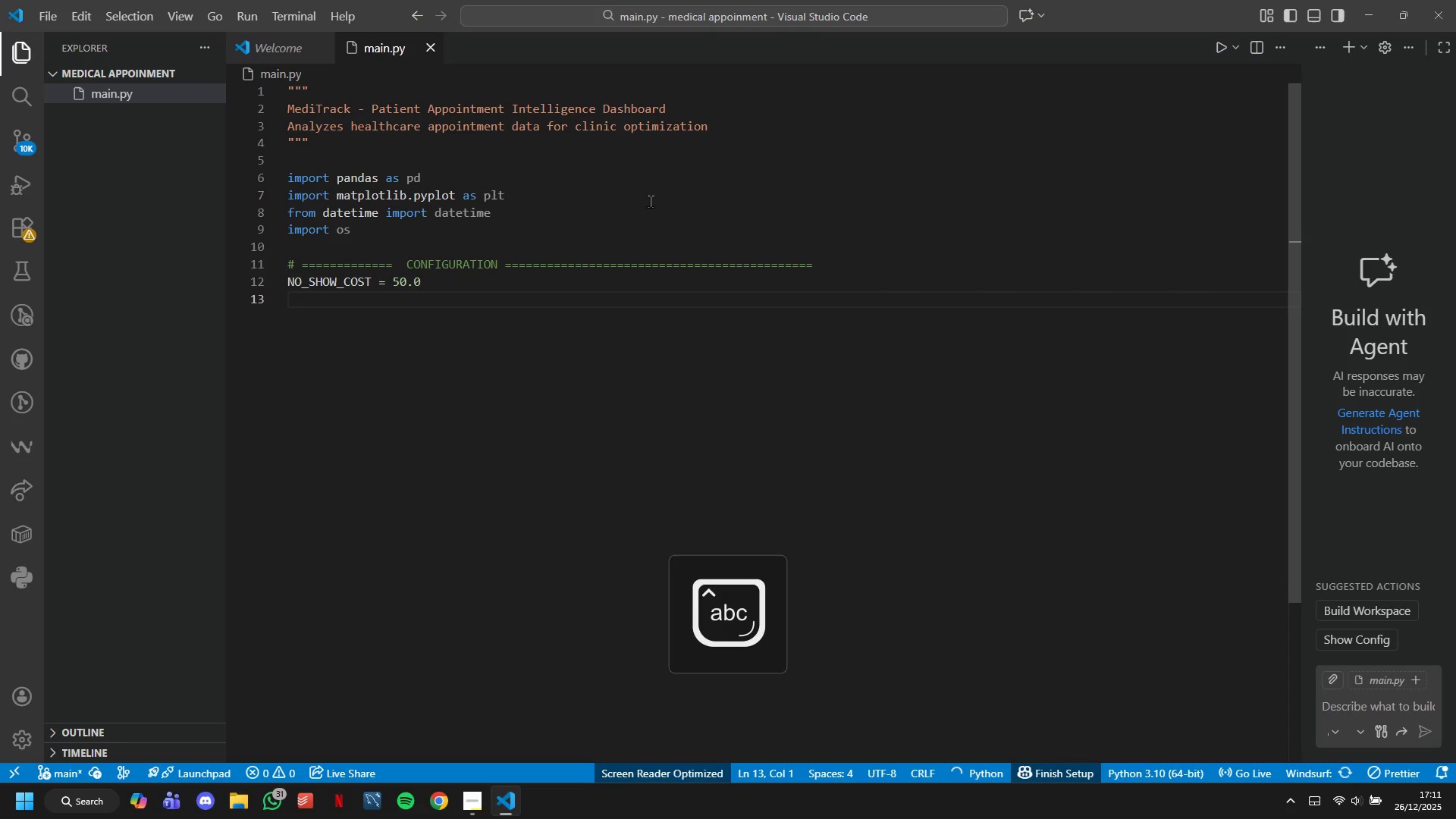 
type(DEFAULT)
key(Backspace)
type(T_)
 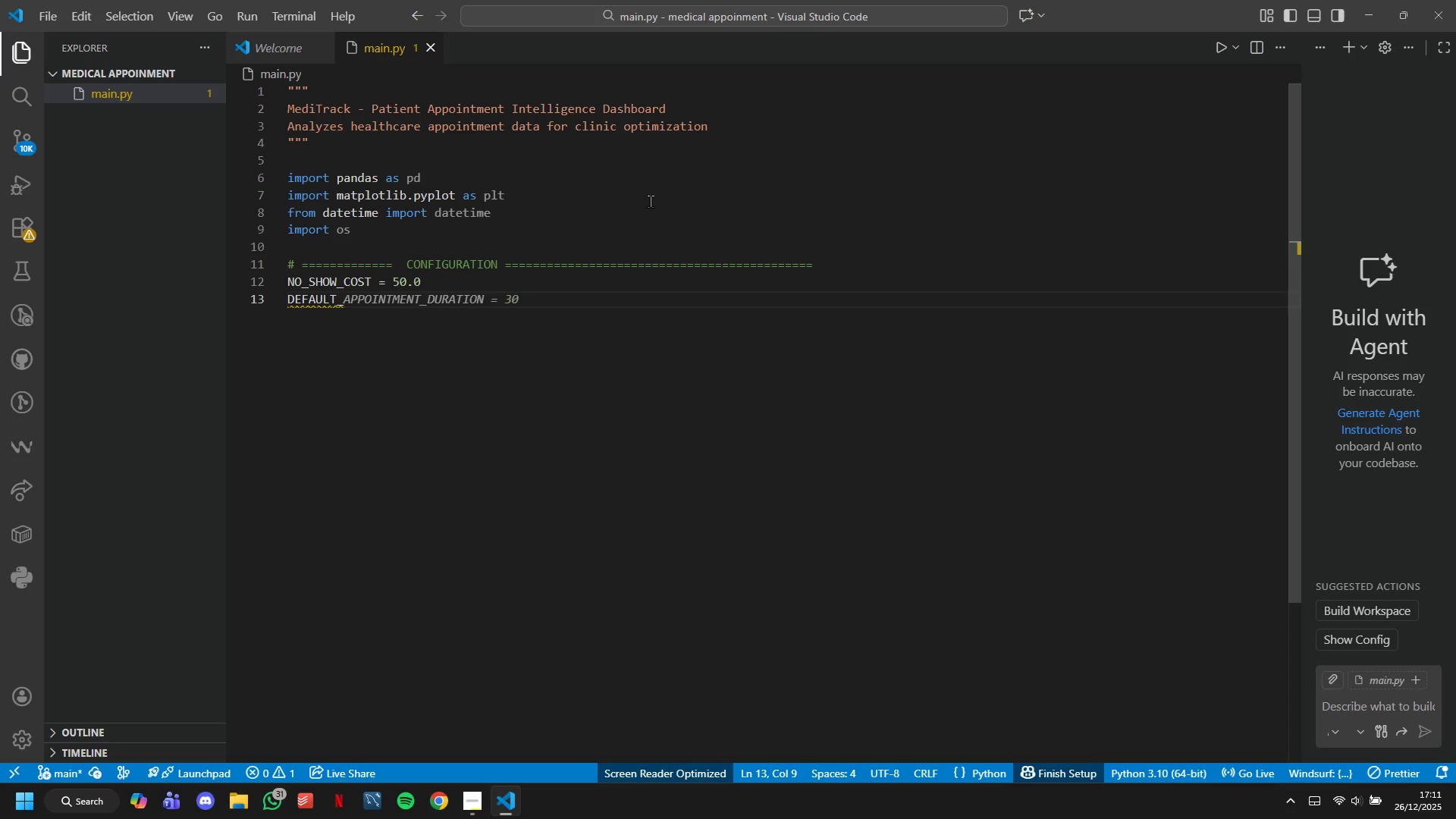 
wait(5.03)
 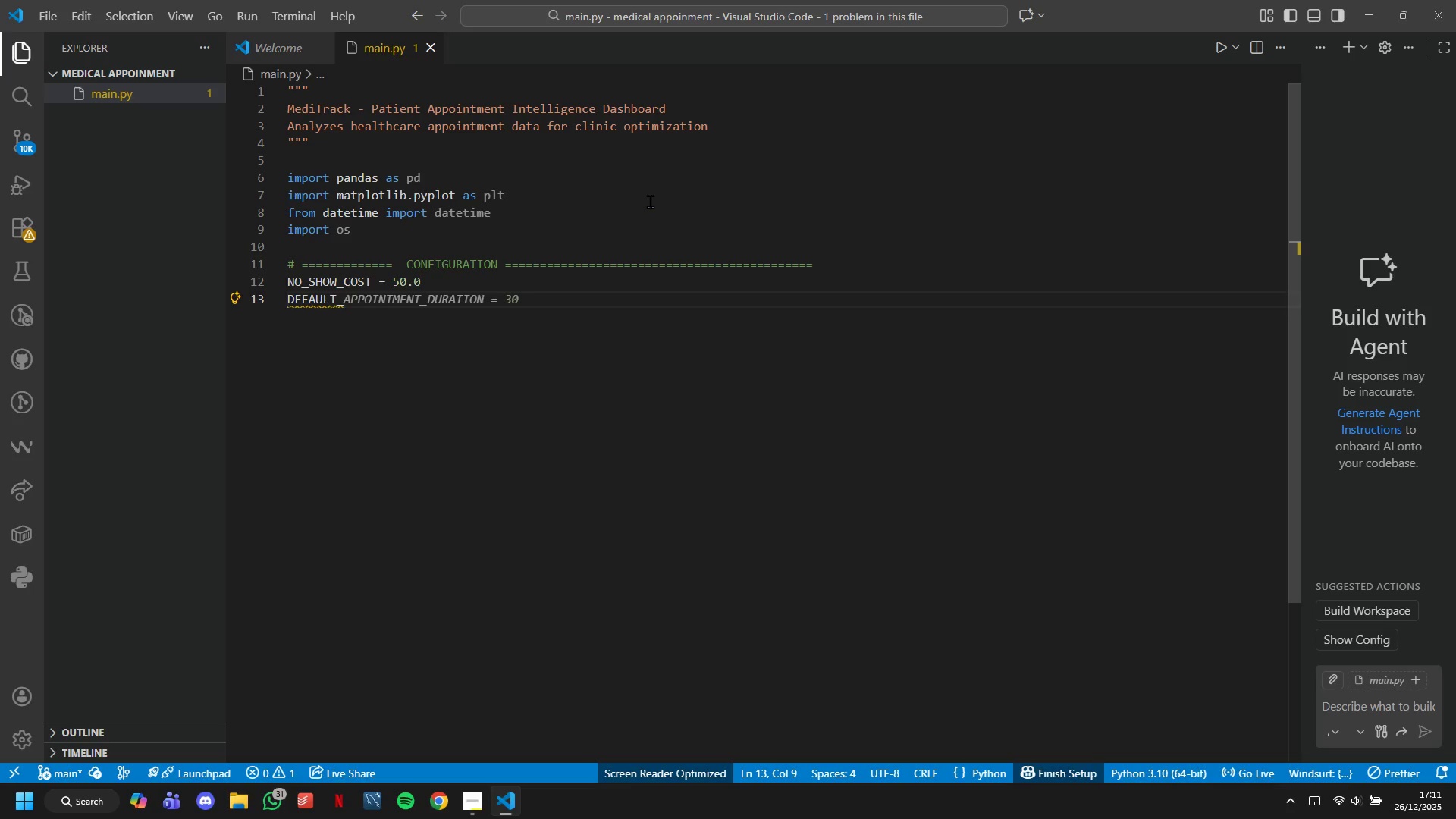 
type(DURATION = 30)
 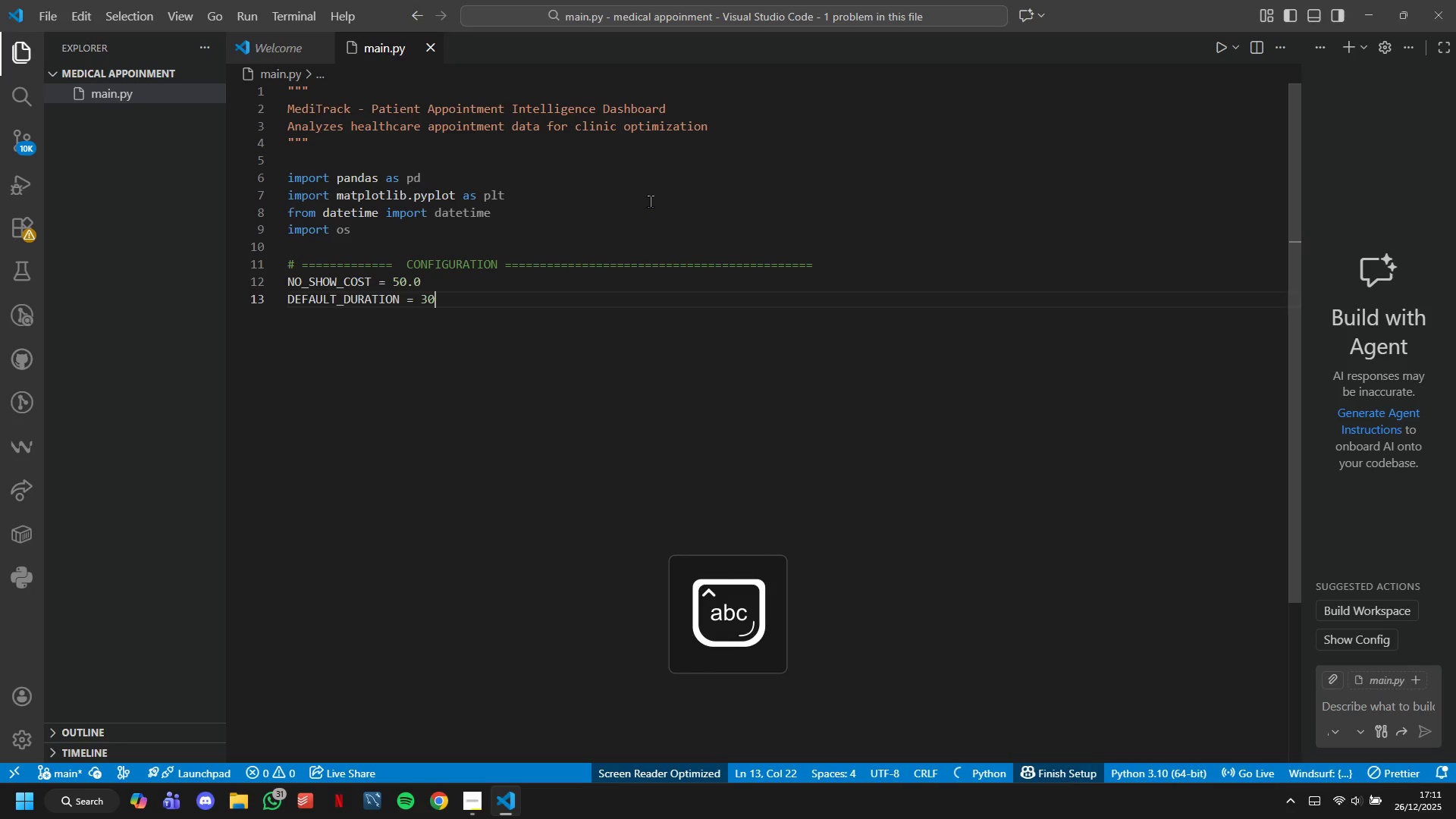 
key(ArrowUp)
 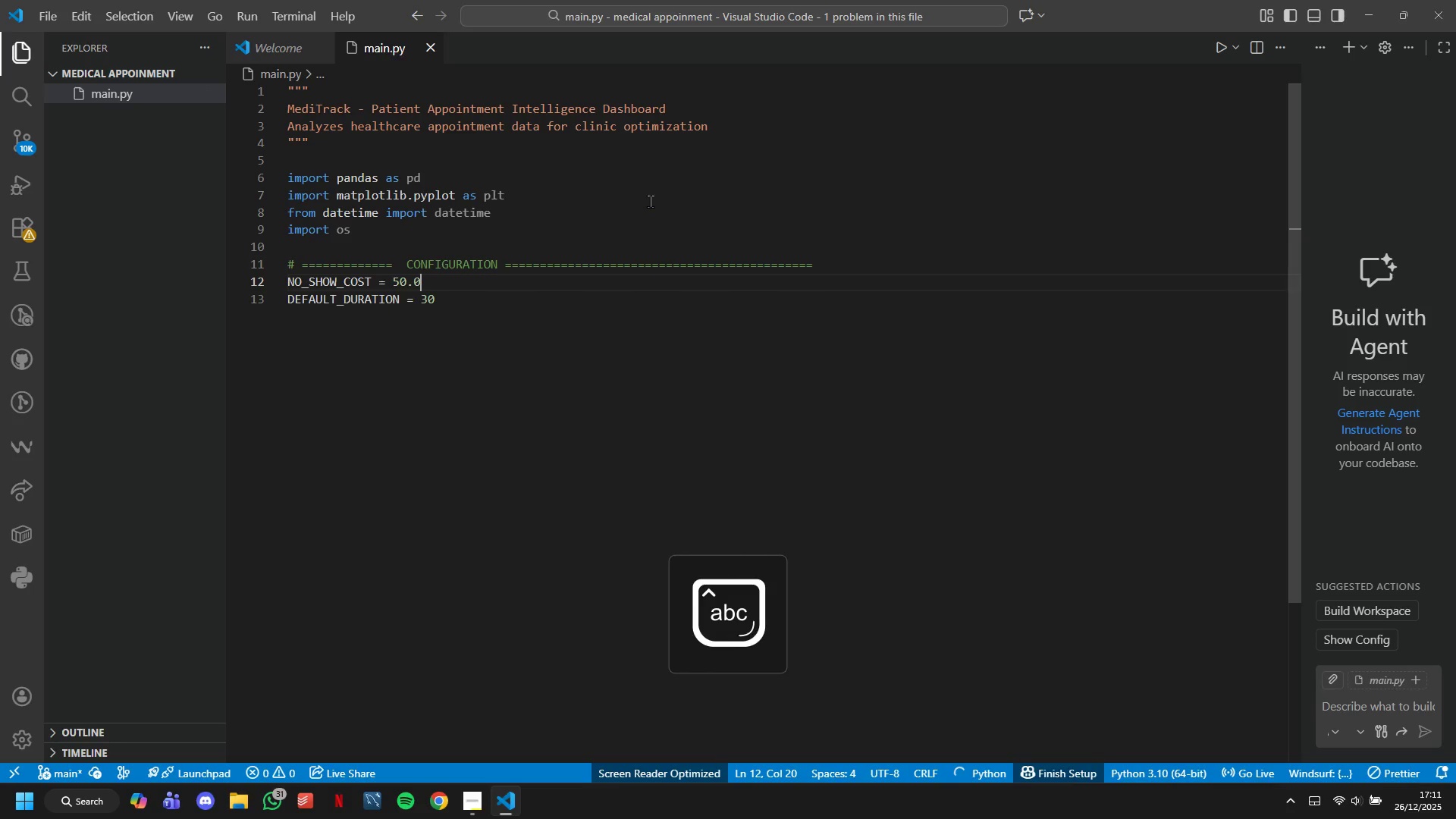 
type( $\)
key(Backspace)
key(Backspace)
type(# evenue)
key(Backspace)
key(Backspace)
key(Backspace)
key(Backspace)
key(Backspace)
key(Backspace)
type(Revenue lost per n)
key(Tab)
 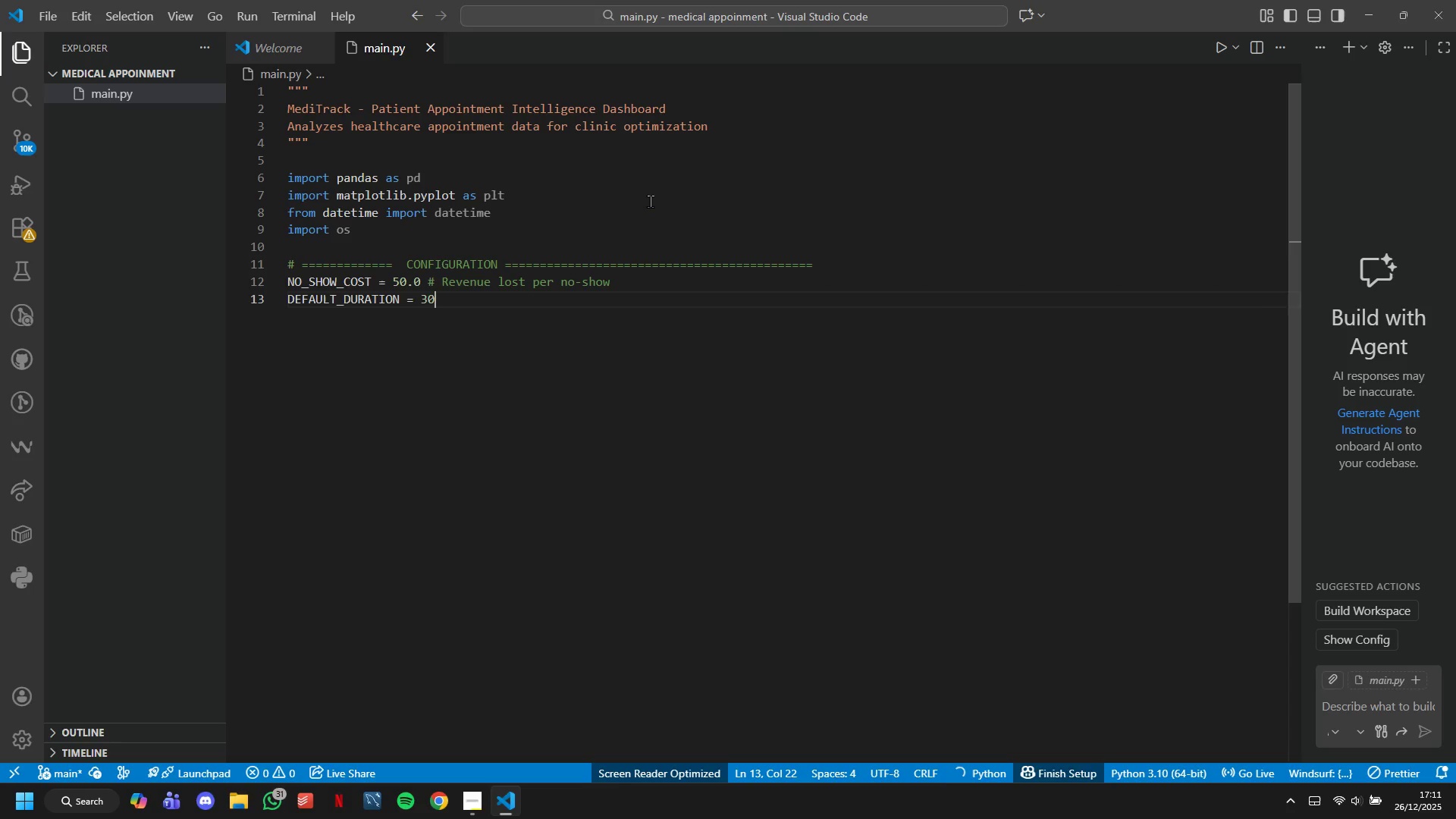 
 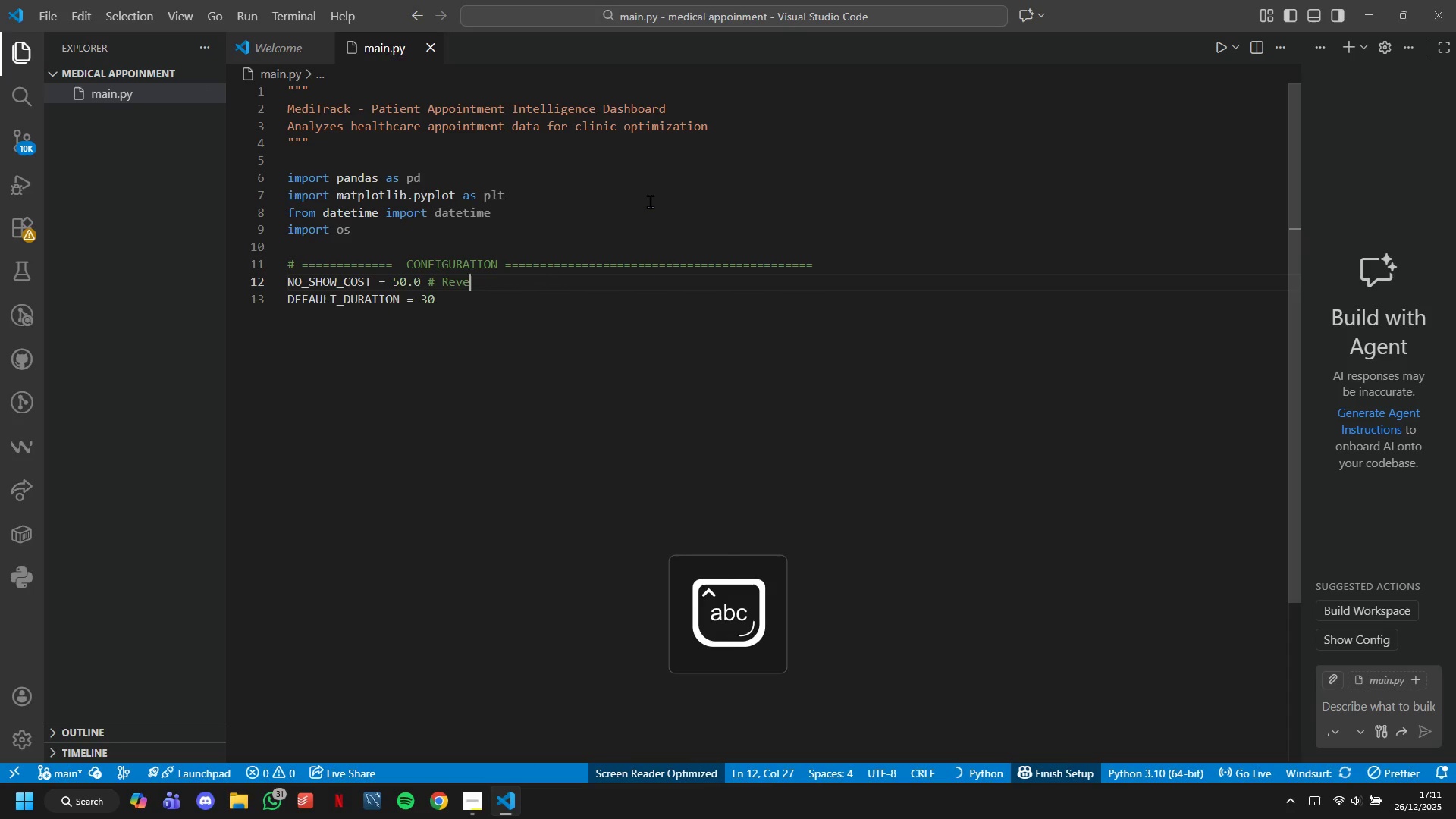 
key(ArrowDown)
 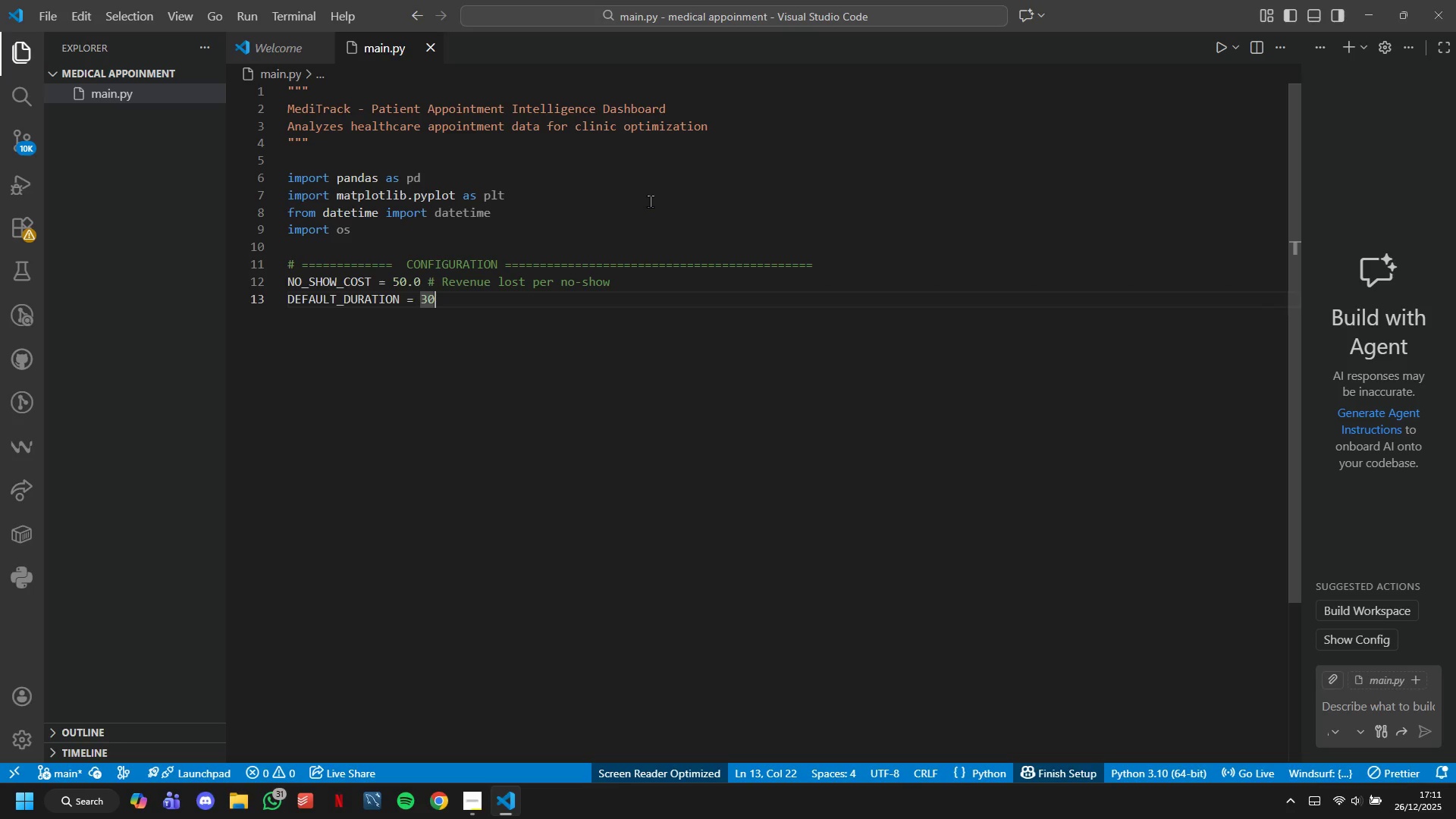 
type( # Default appointment duration in minutes)
 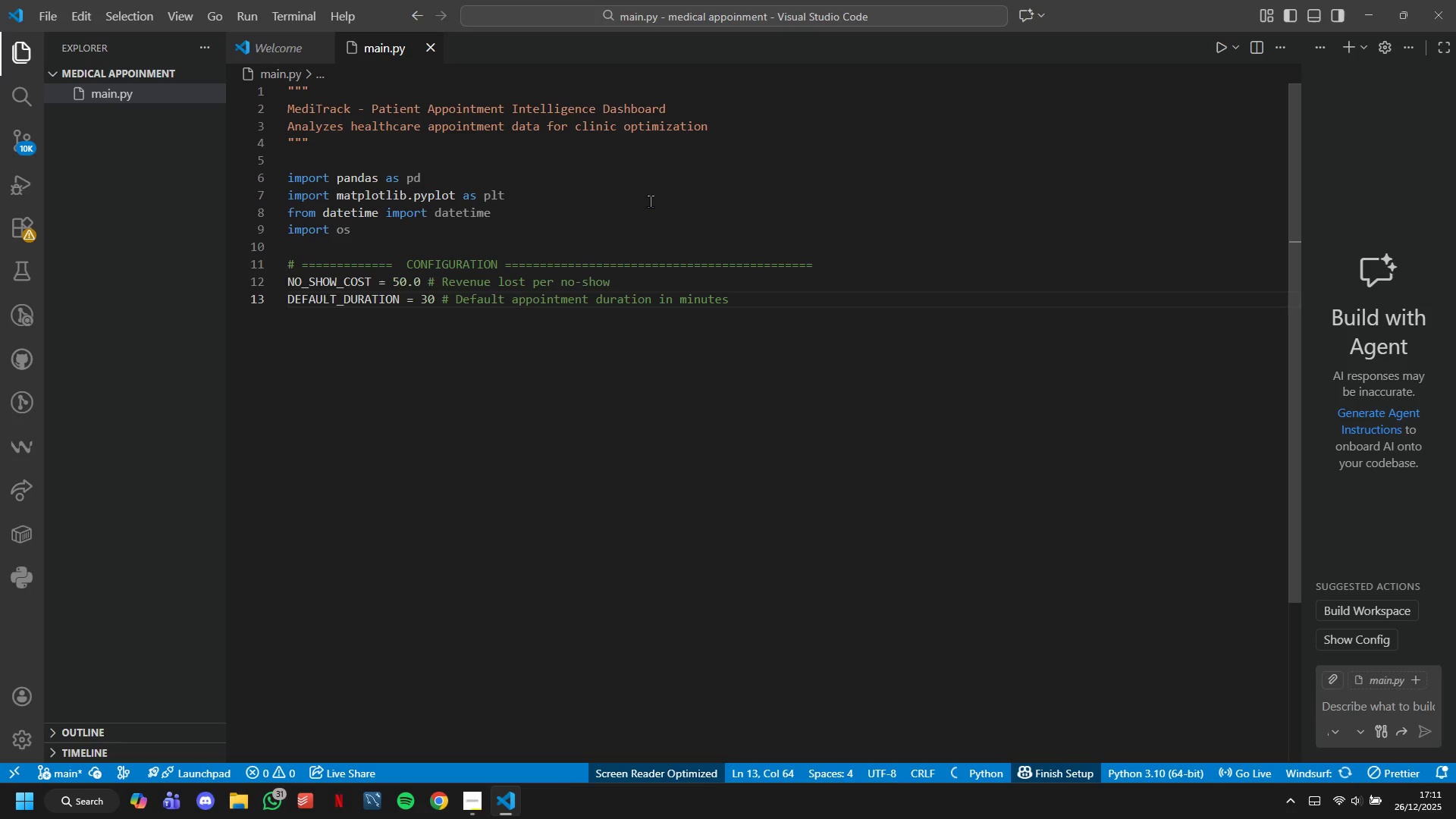 
key(Enter)
 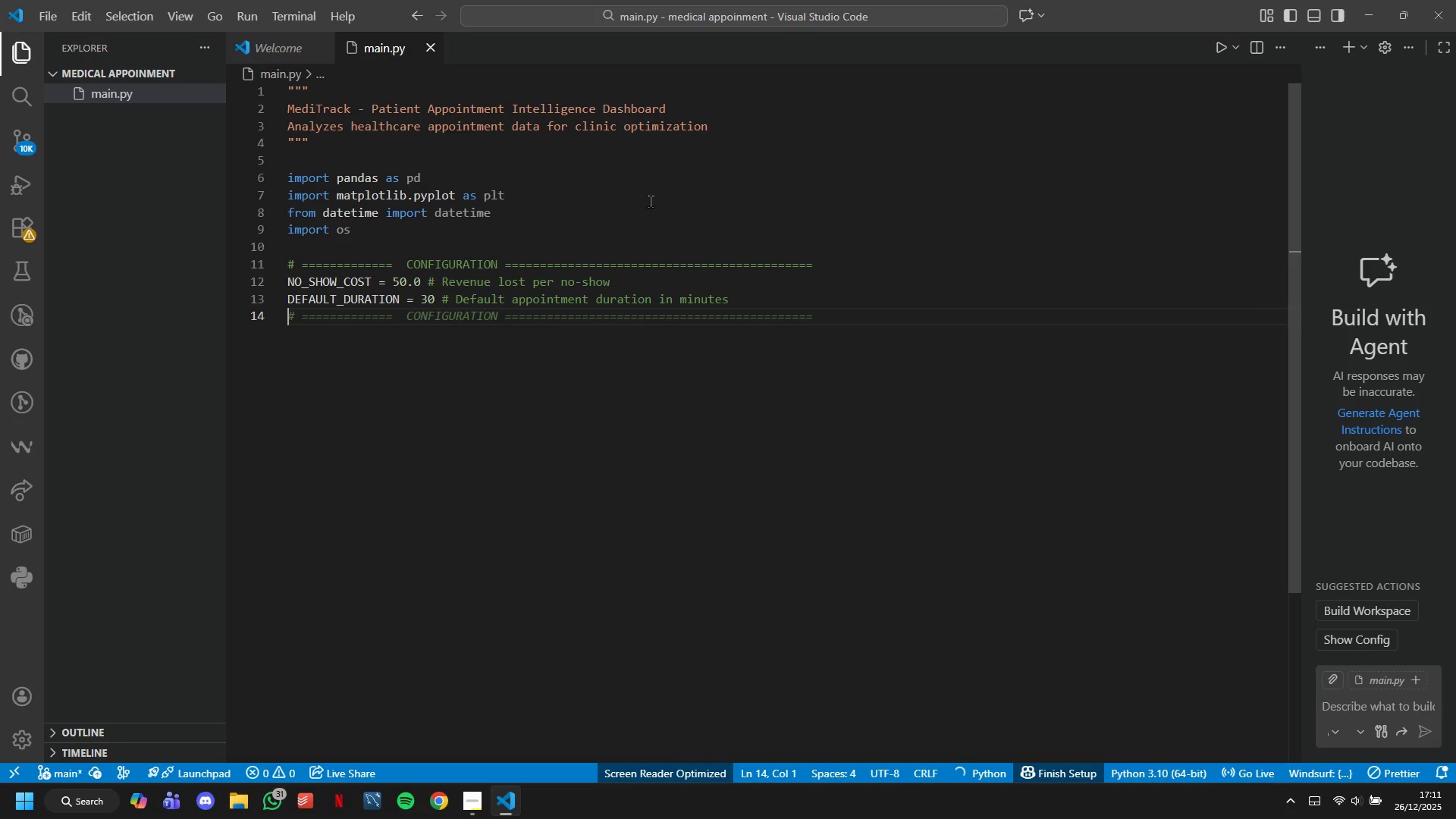 
key(Enter)
 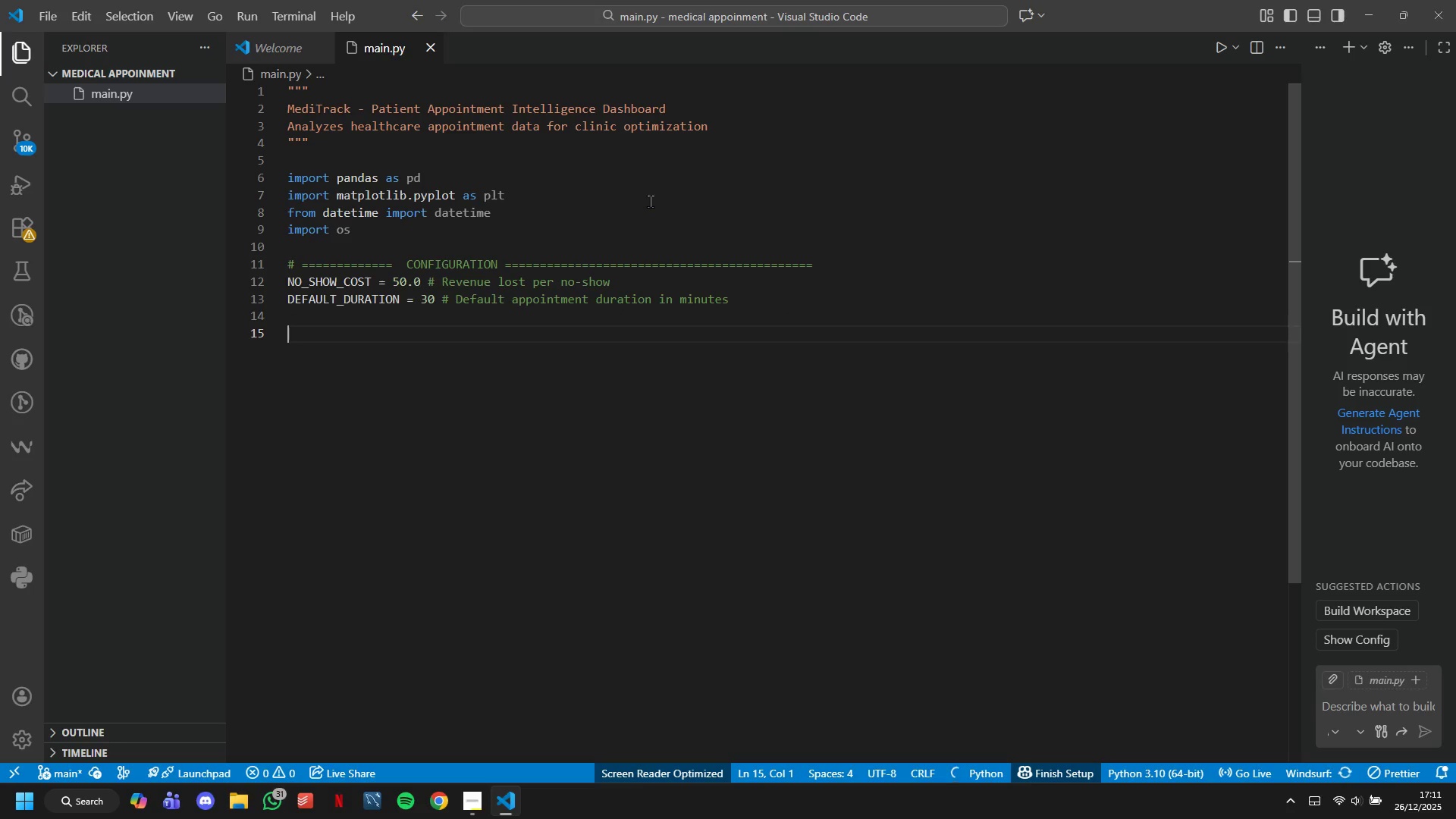 
key(Shift+3)
 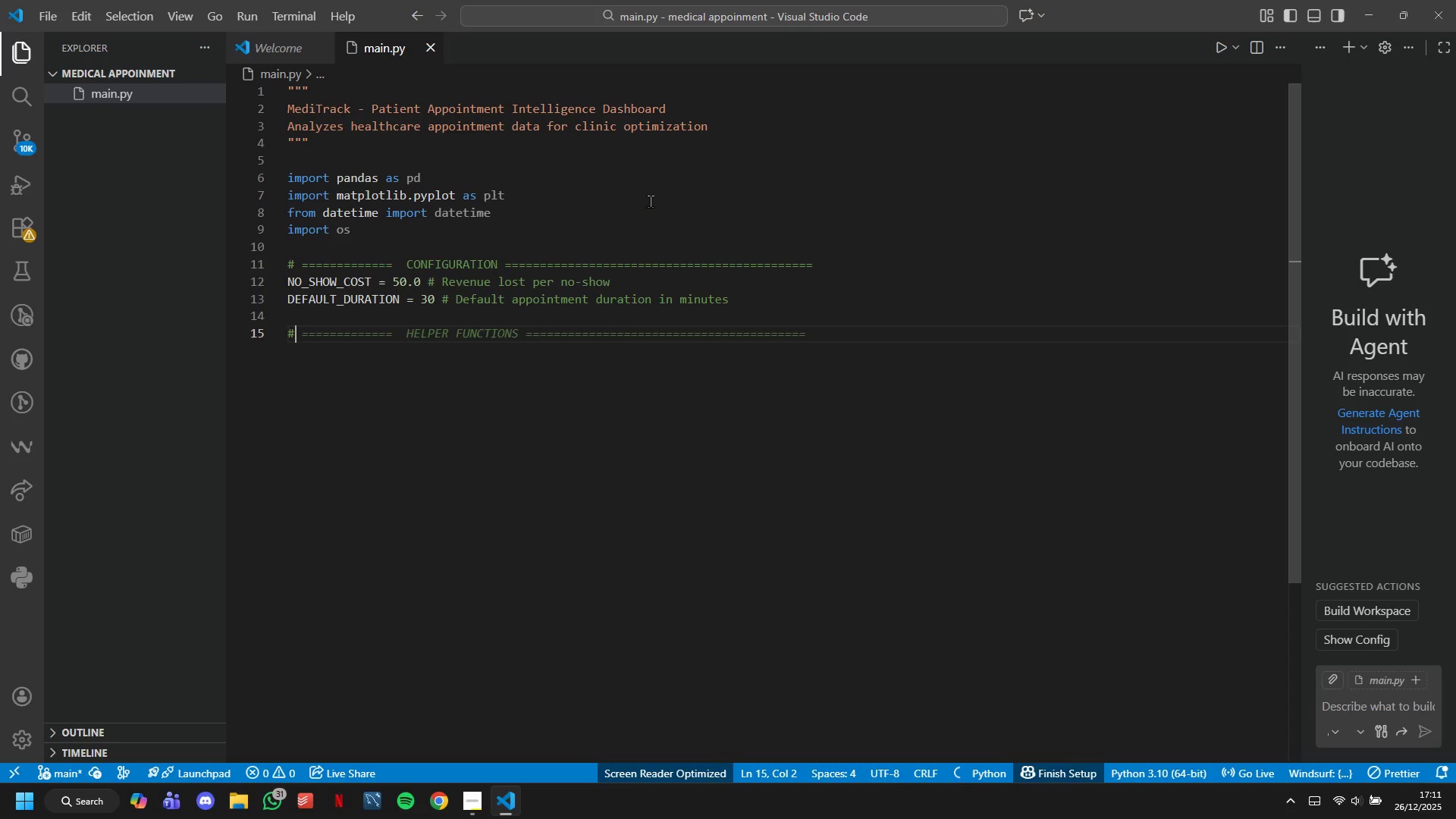 
key(Space)
 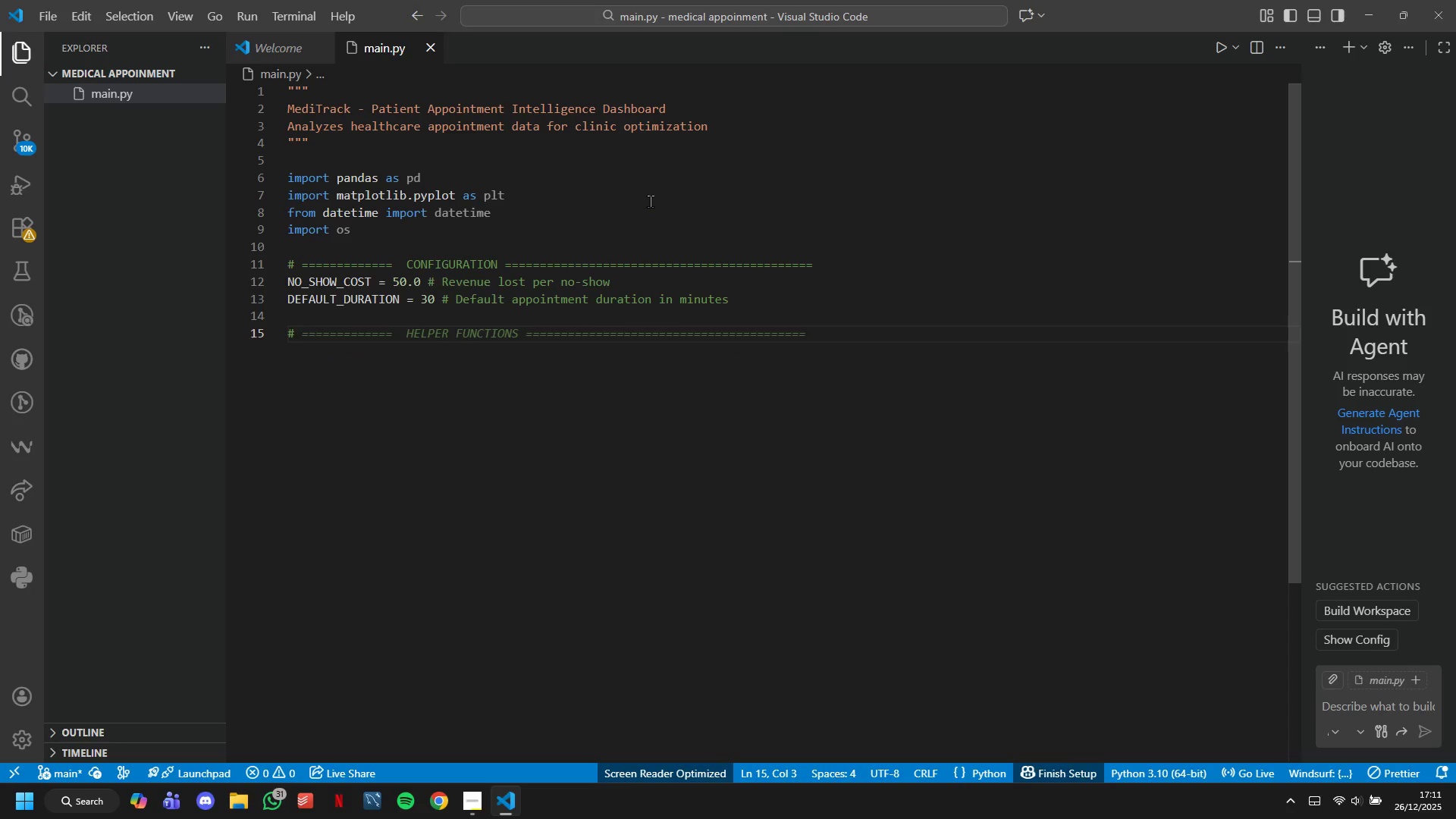 
key(Tab)
 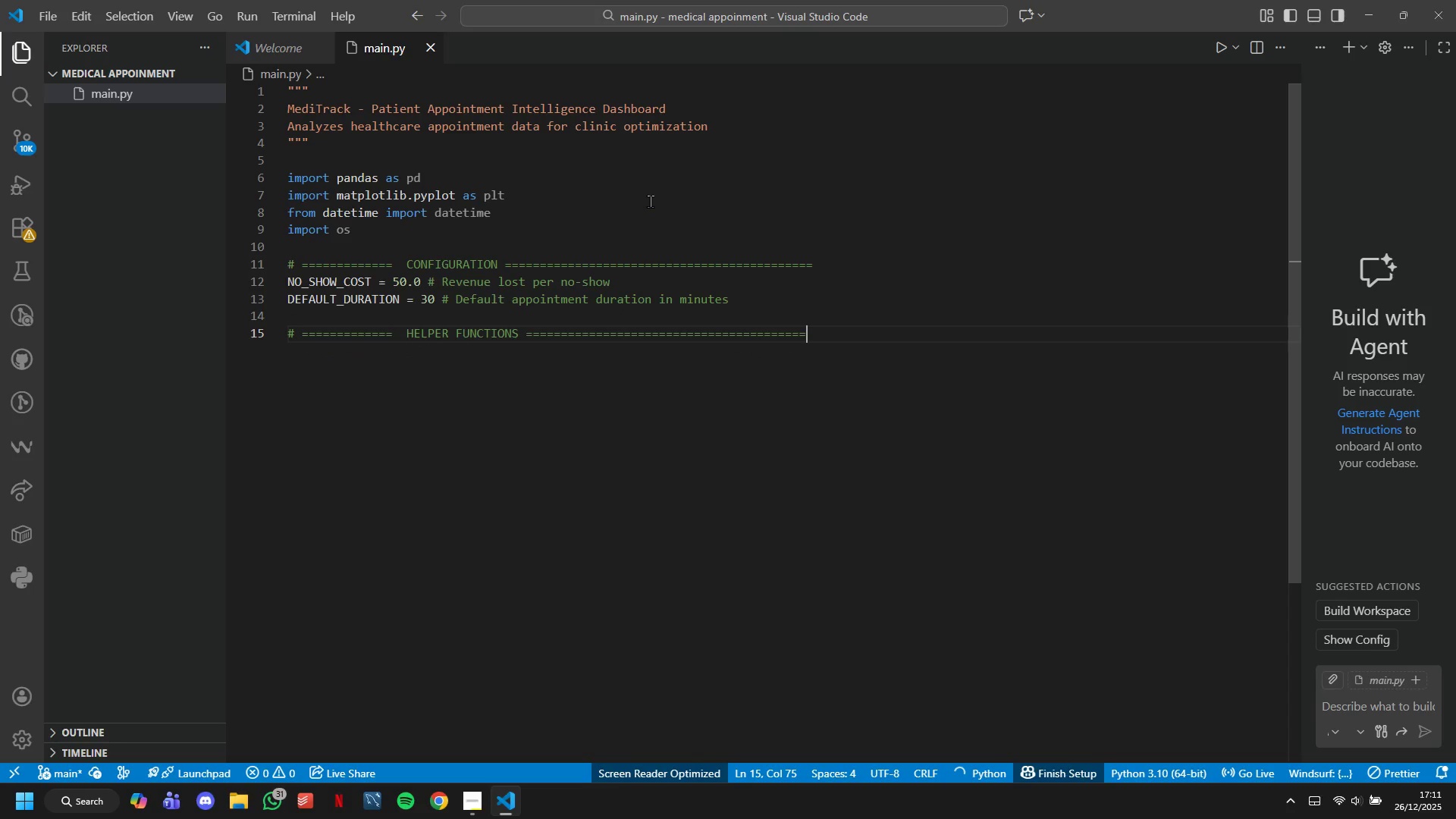 
hold_key(key=ArrowLeft, duration=1.51)
 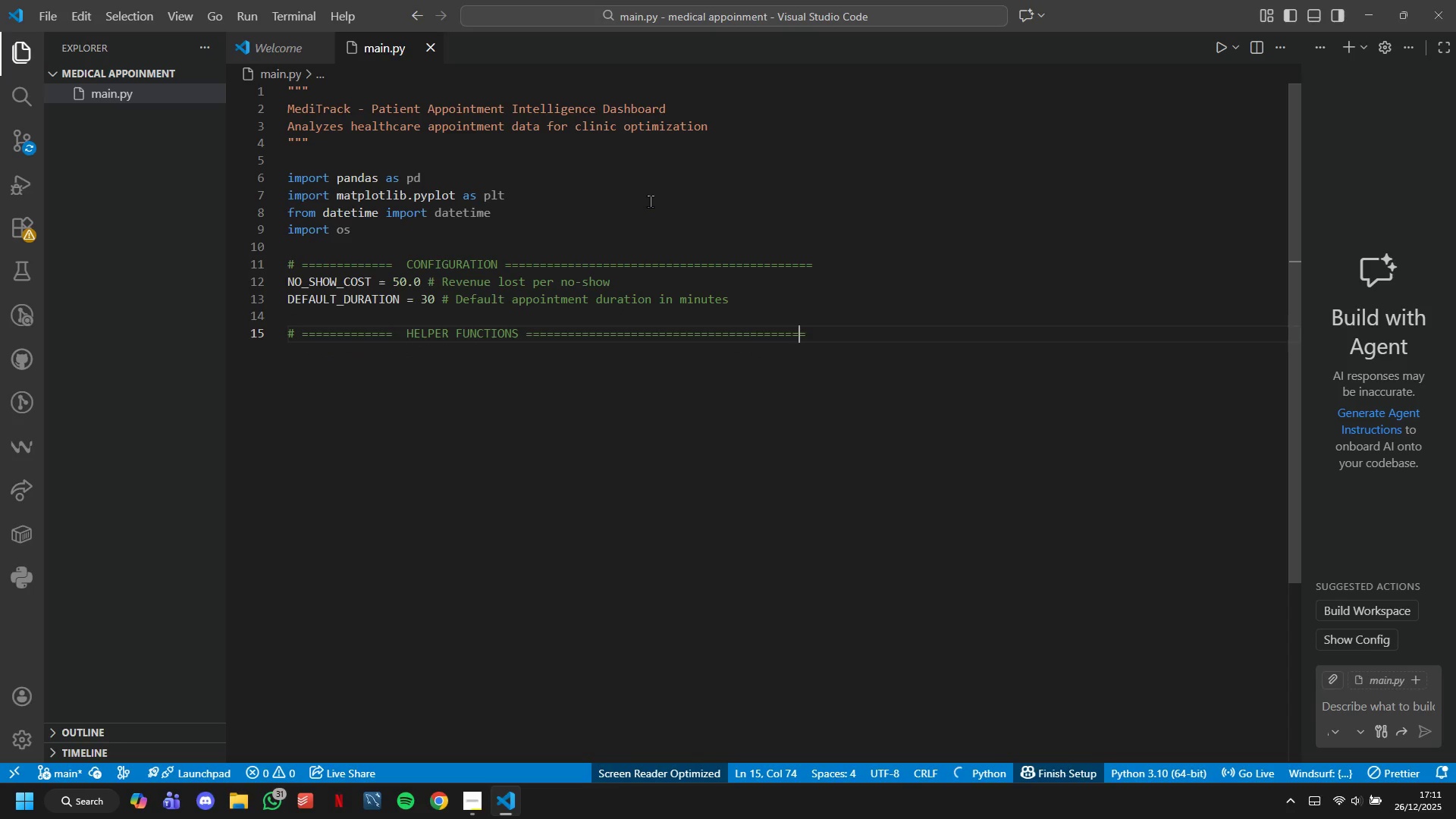 
key(ArrowLeft)
 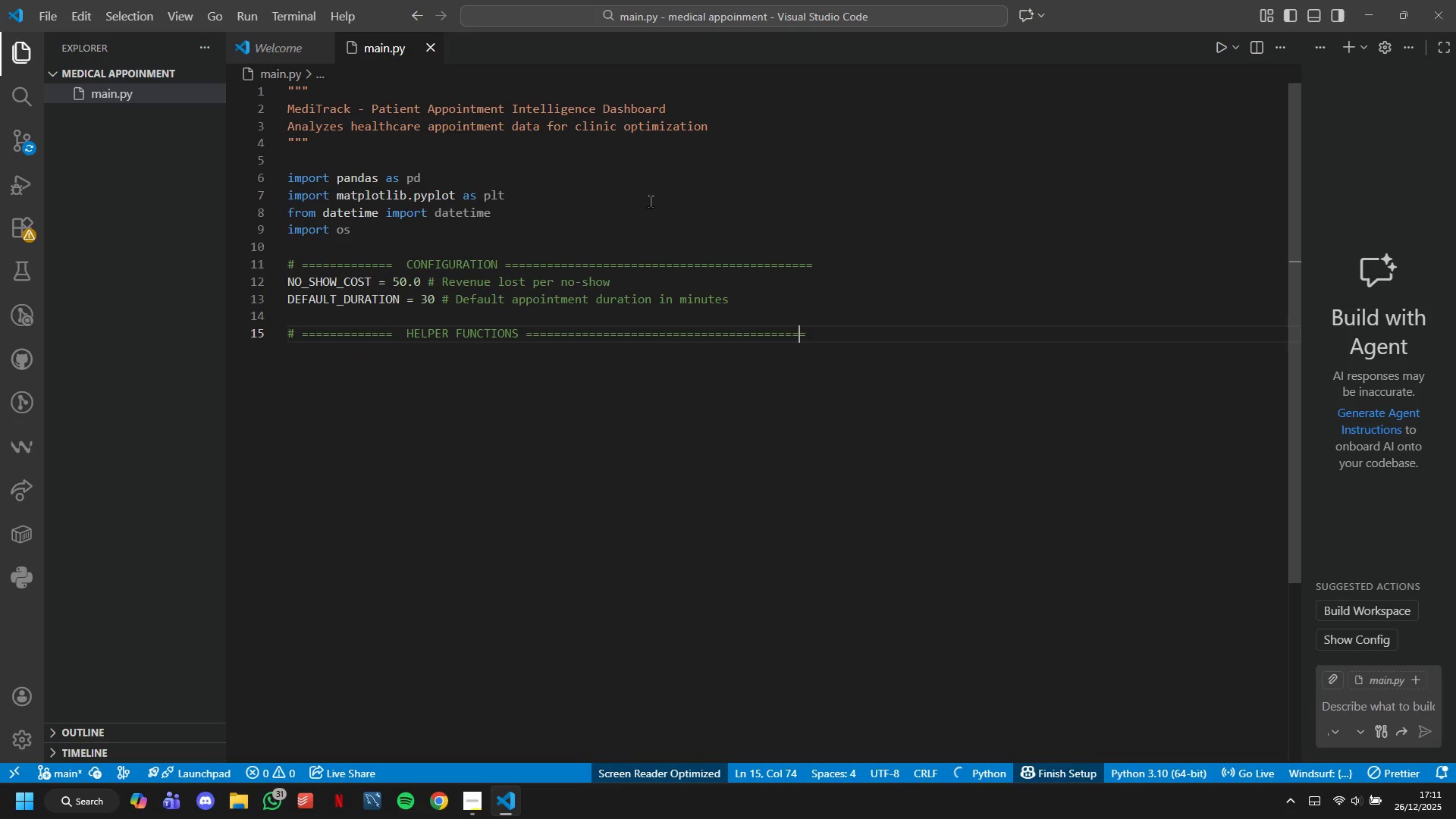 
key(ArrowLeft)
 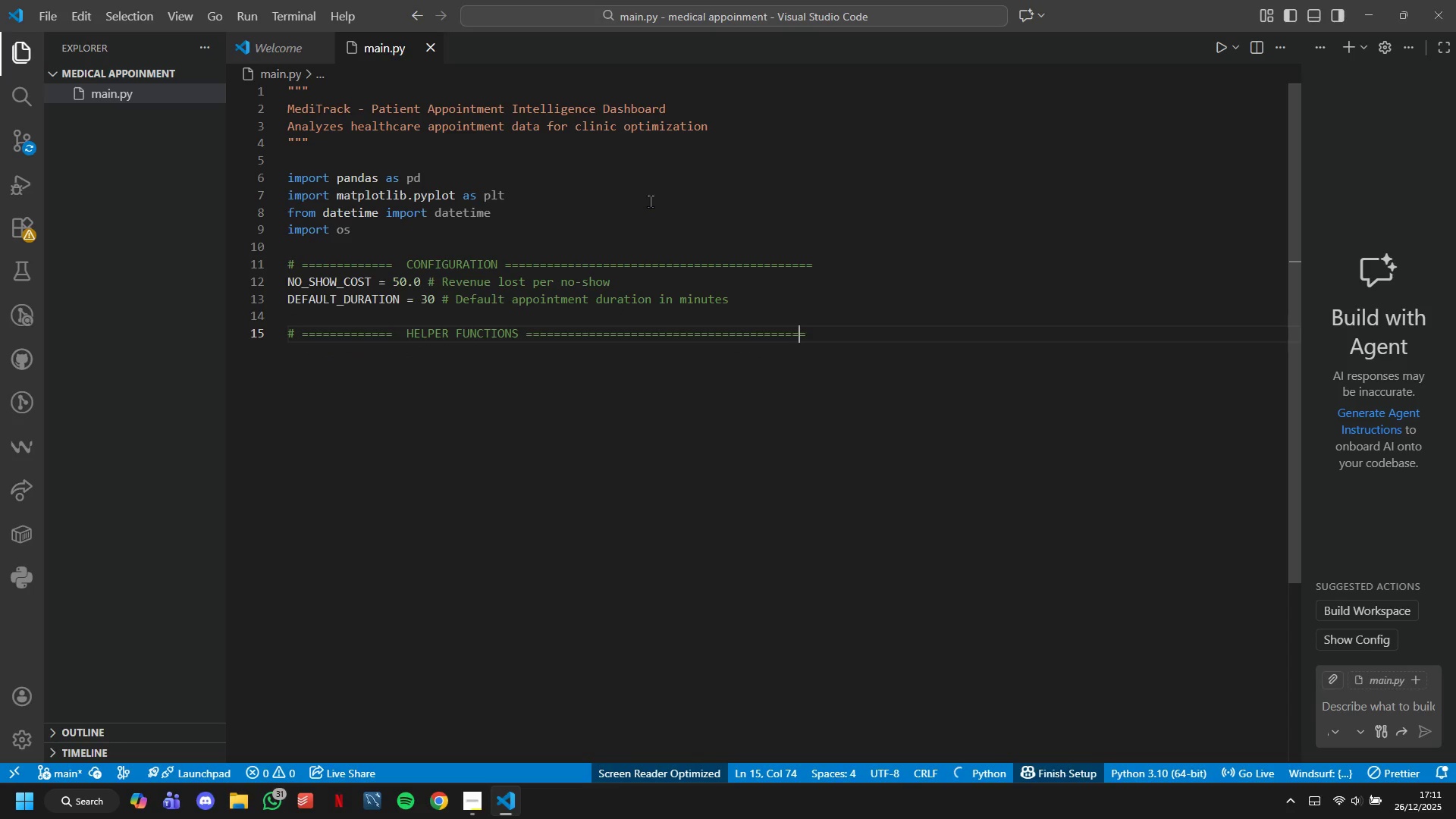 
key(ArrowLeft)
 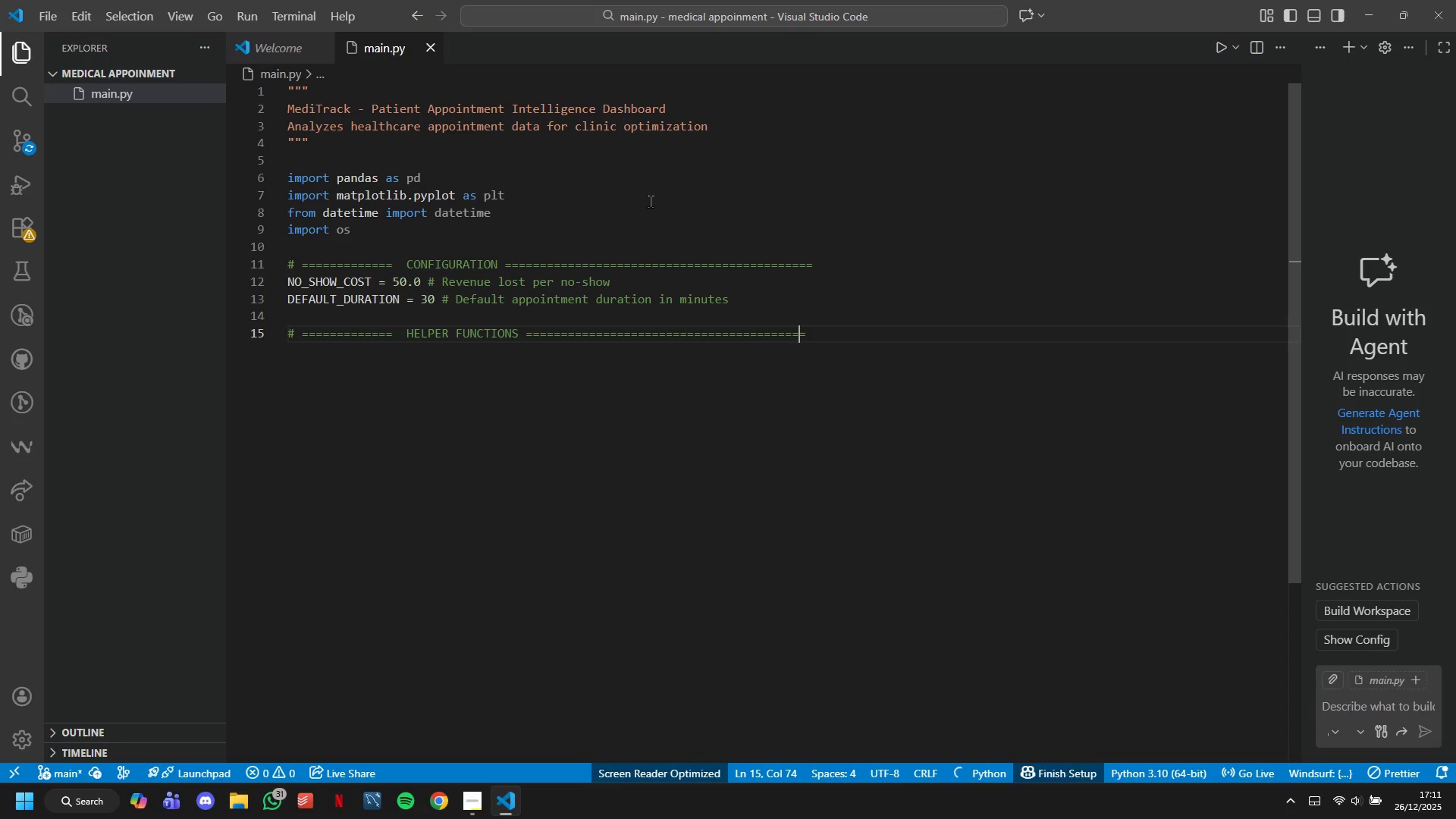 
key(ArrowLeft)
 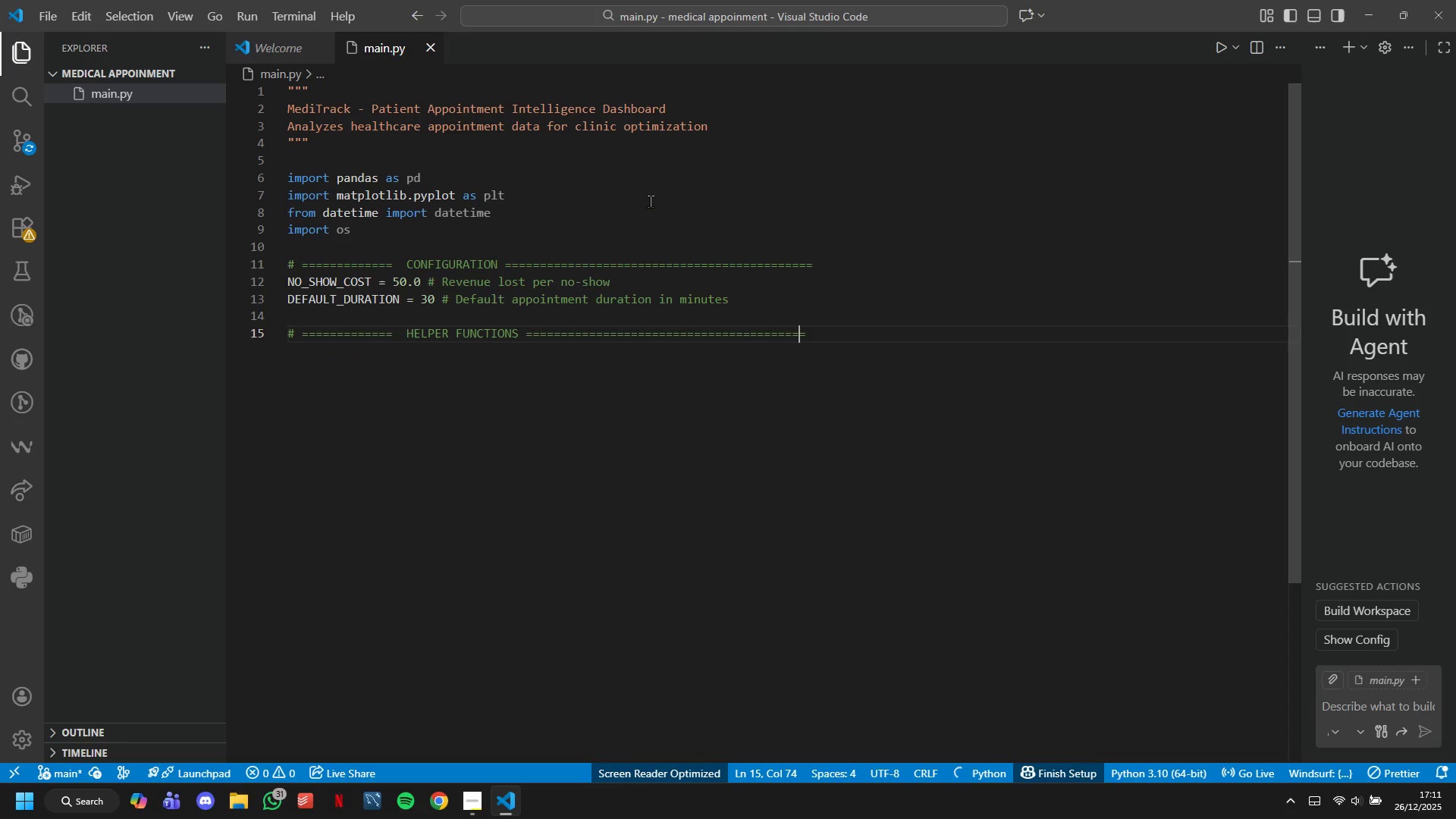 
key(ArrowLeft)
 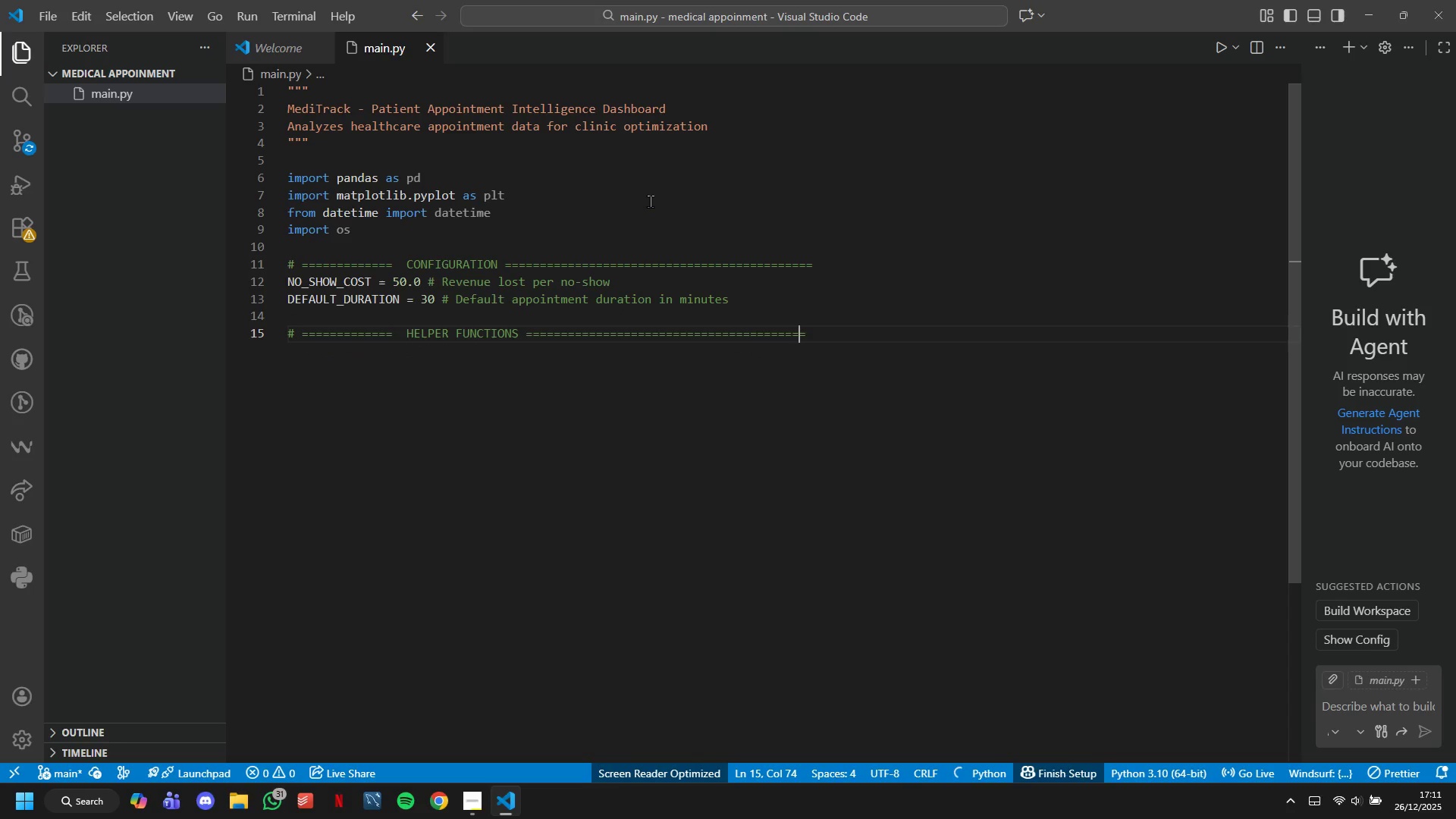 
hold_key(key=ArrowLeft, duration=0.5)
 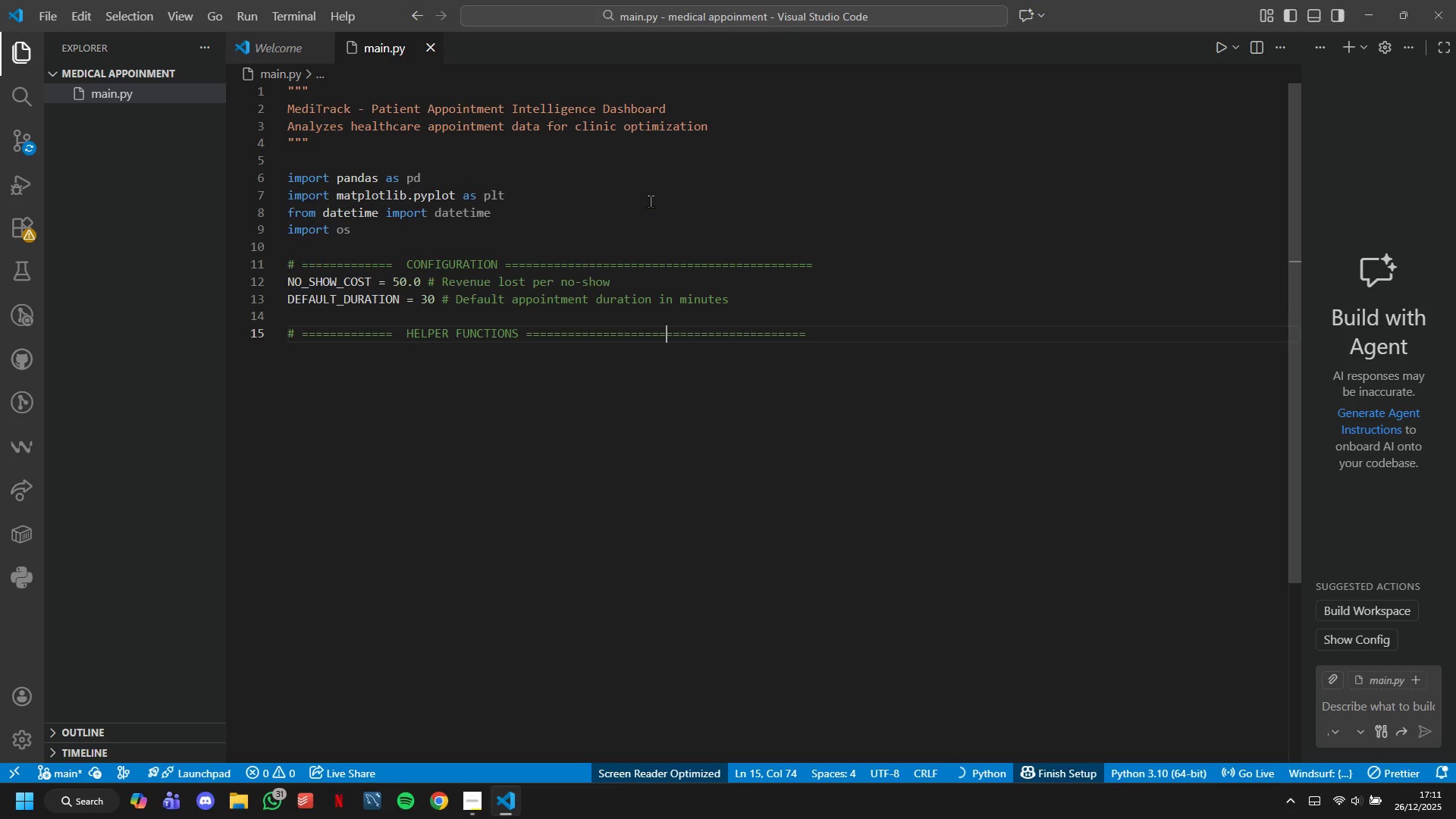 
key(Backspace)
key(Backspace)
key(Backspace)
key(Backspace)
key(Backspace)
key(Backspace)
key(Backspace)
key(Backspace)
key(Backspace)
key(Backspace)
key(Backspace)
key(Backspace)
key(Backspace)
key(Backspace)
key(Backspace)
key(Backspace)
type(Data)
key(Backspace)
key(Backspace)
key(Backspace)
type(ATA PE)
key(Backspace)
type(O)
key(Backspace)
key(Backspace)
type(PROCESSIG)
key(Backspace)
type(NG)
 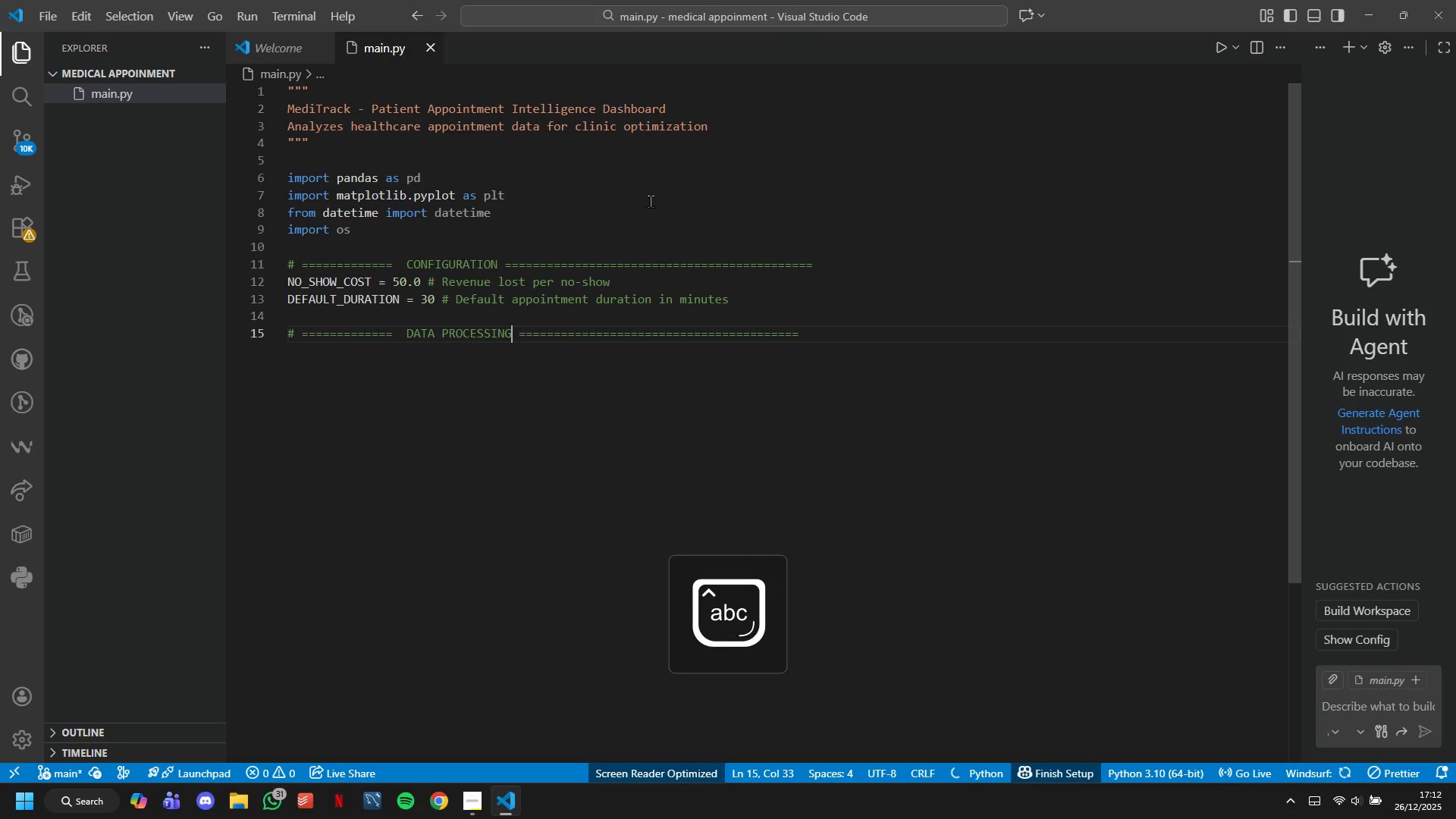 
key(ArrowRight)
 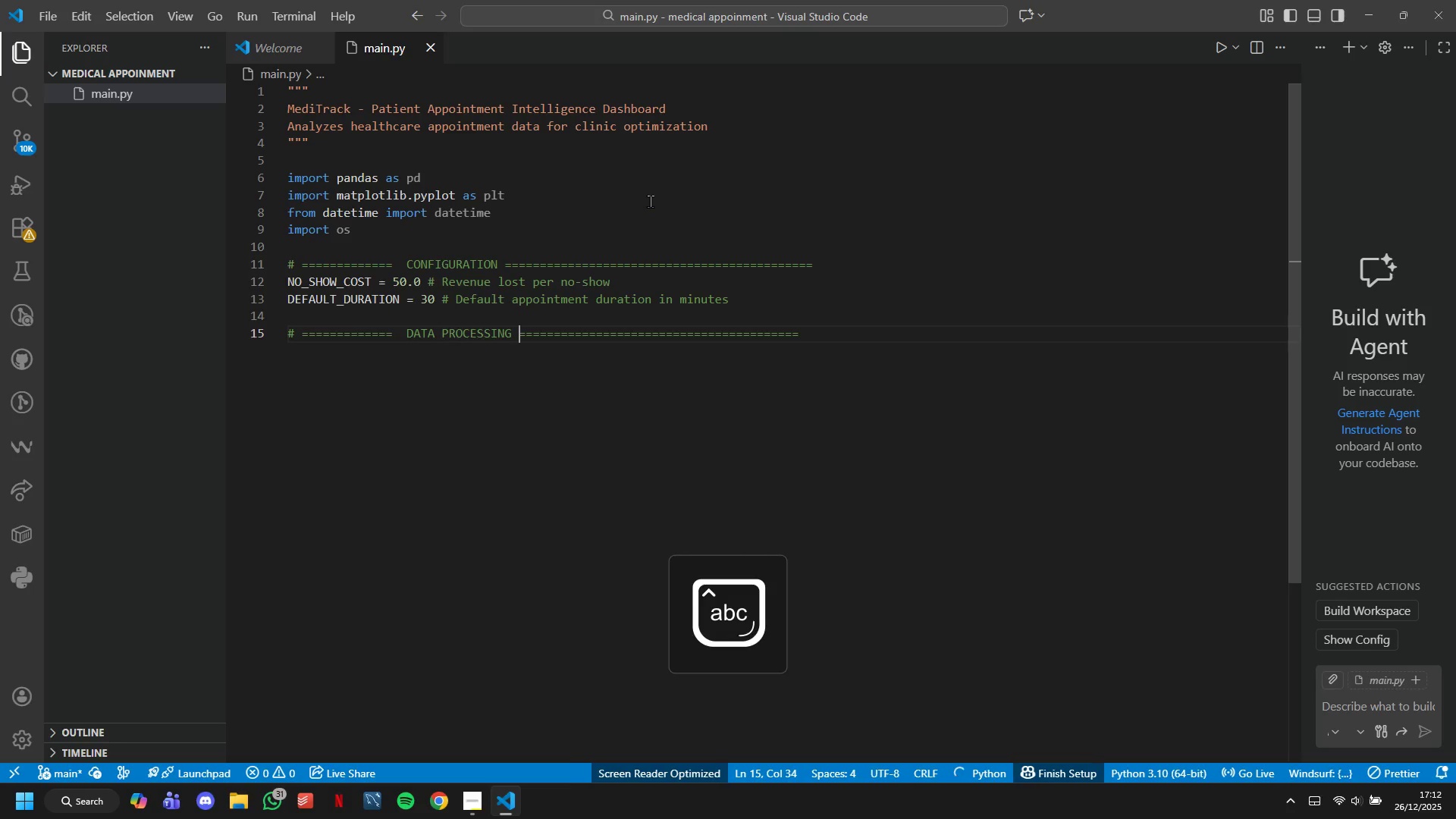 
key(ArrowDown)
 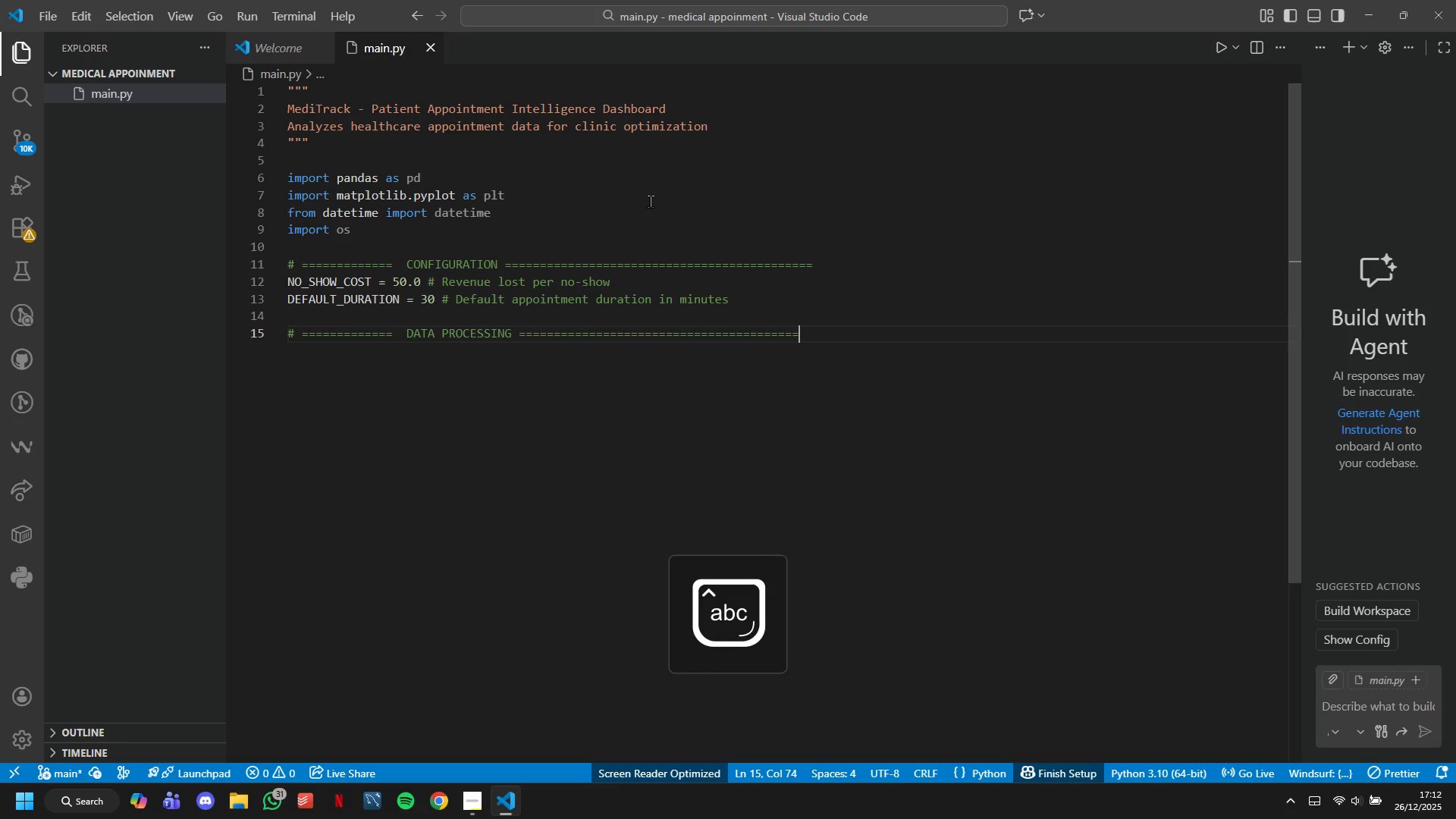 
key(Enter)
 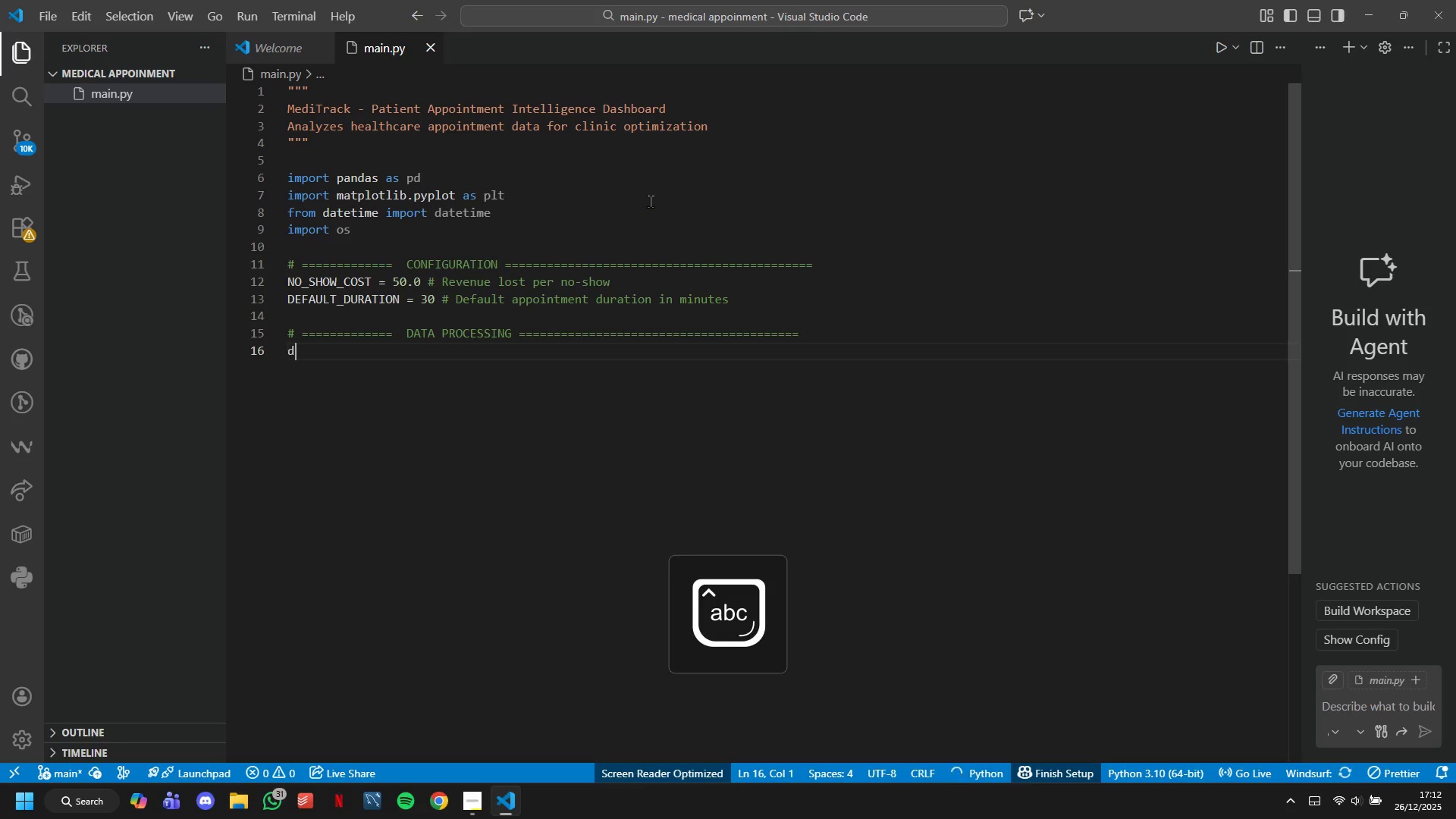 
type(def load_ANd_clean_data(FIlename='appoinments)
 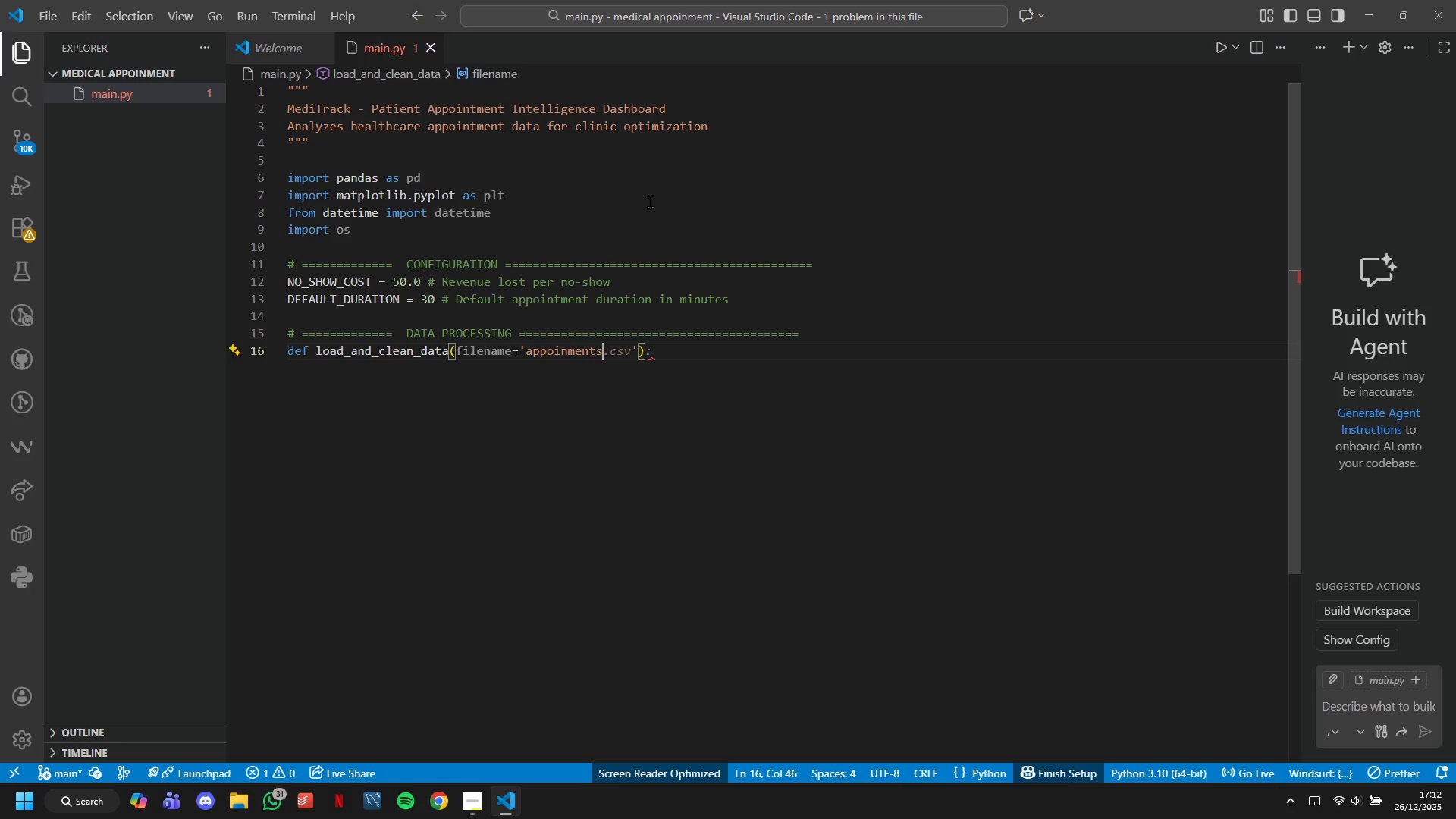 
type(_Data.csv)
 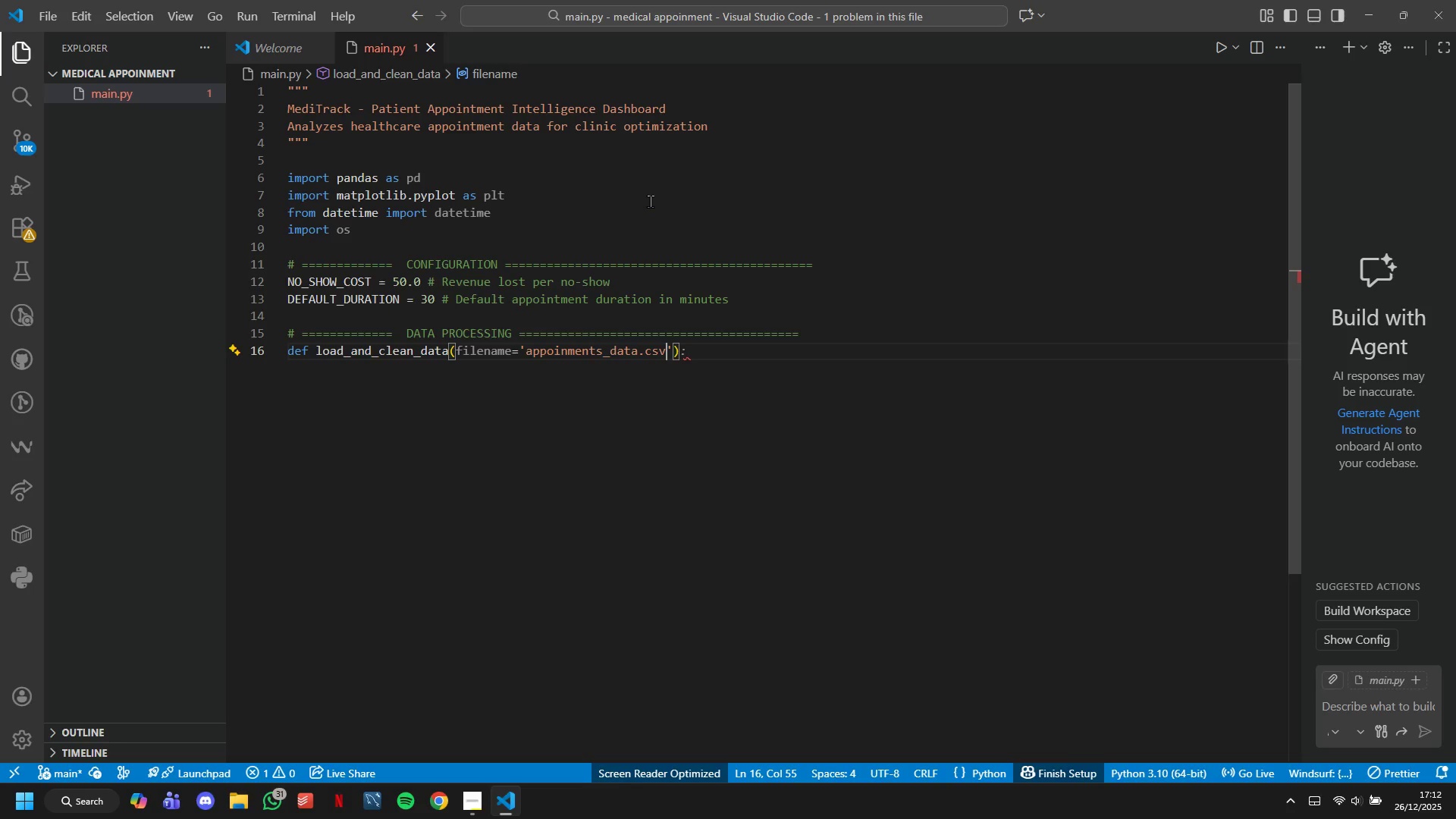 
key(ArrowRight)
 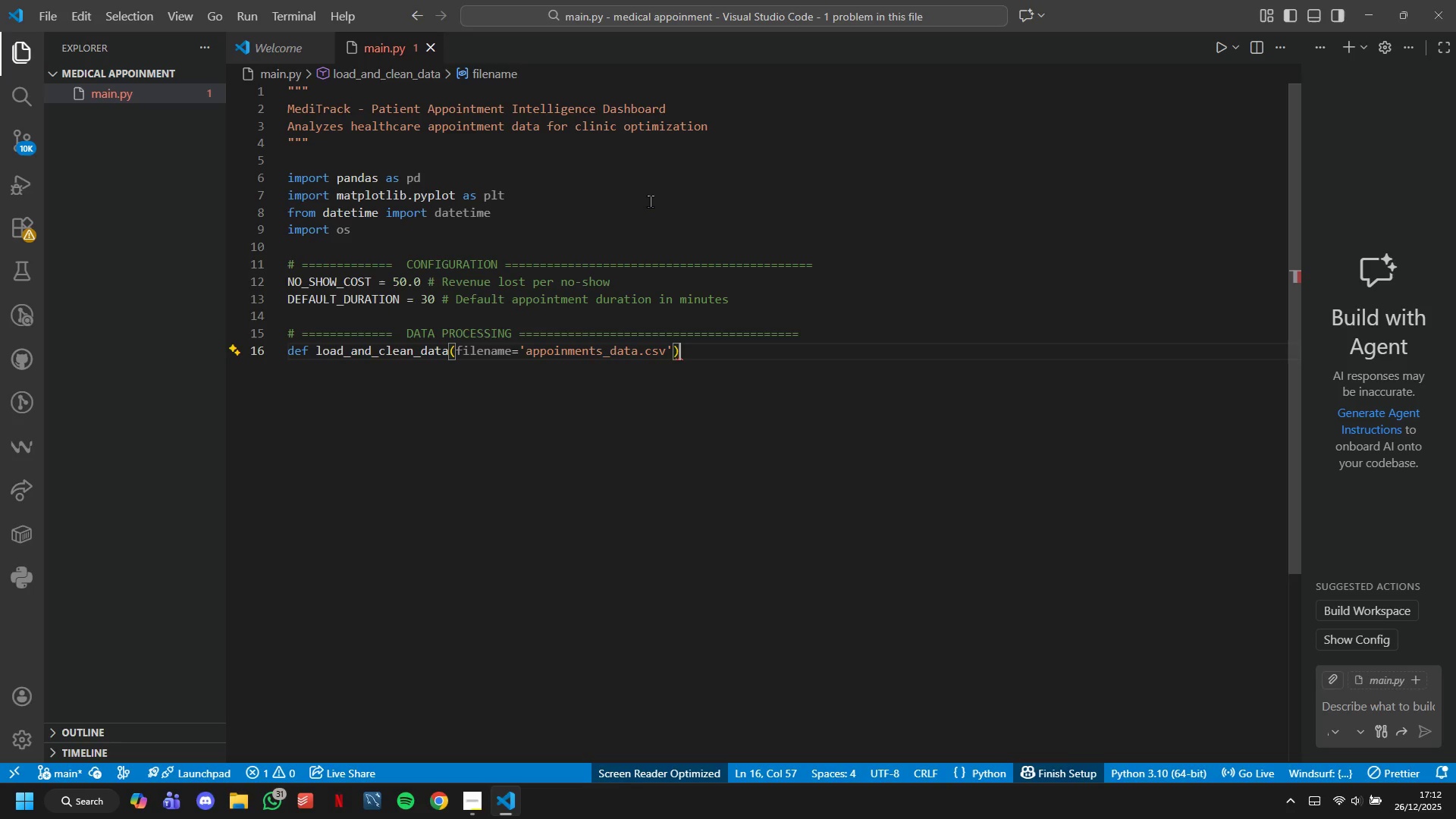 
key(ArrowRight)
 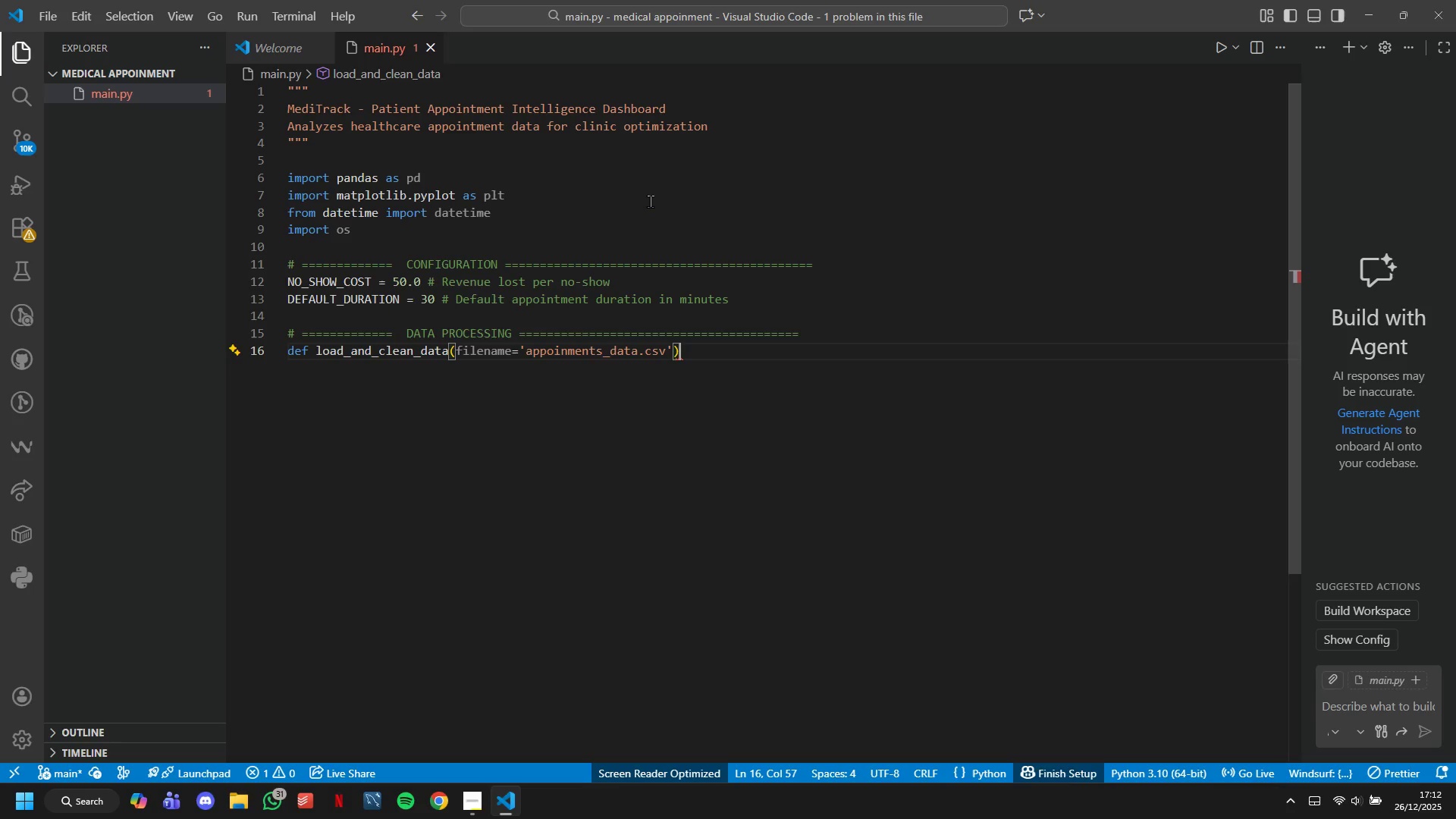 
key(Shift+Enter)
 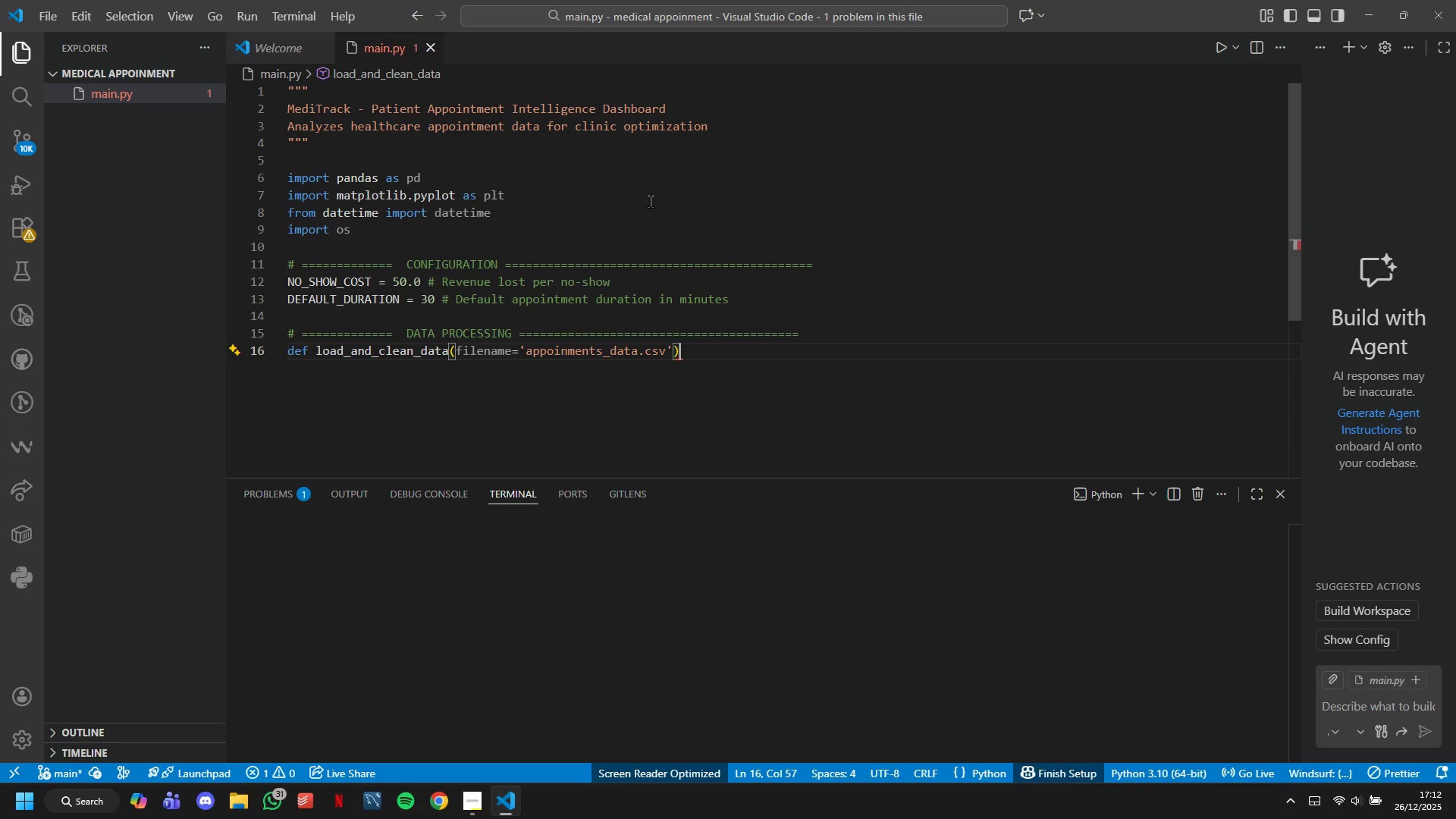 
key(Shift+Semicolon)
 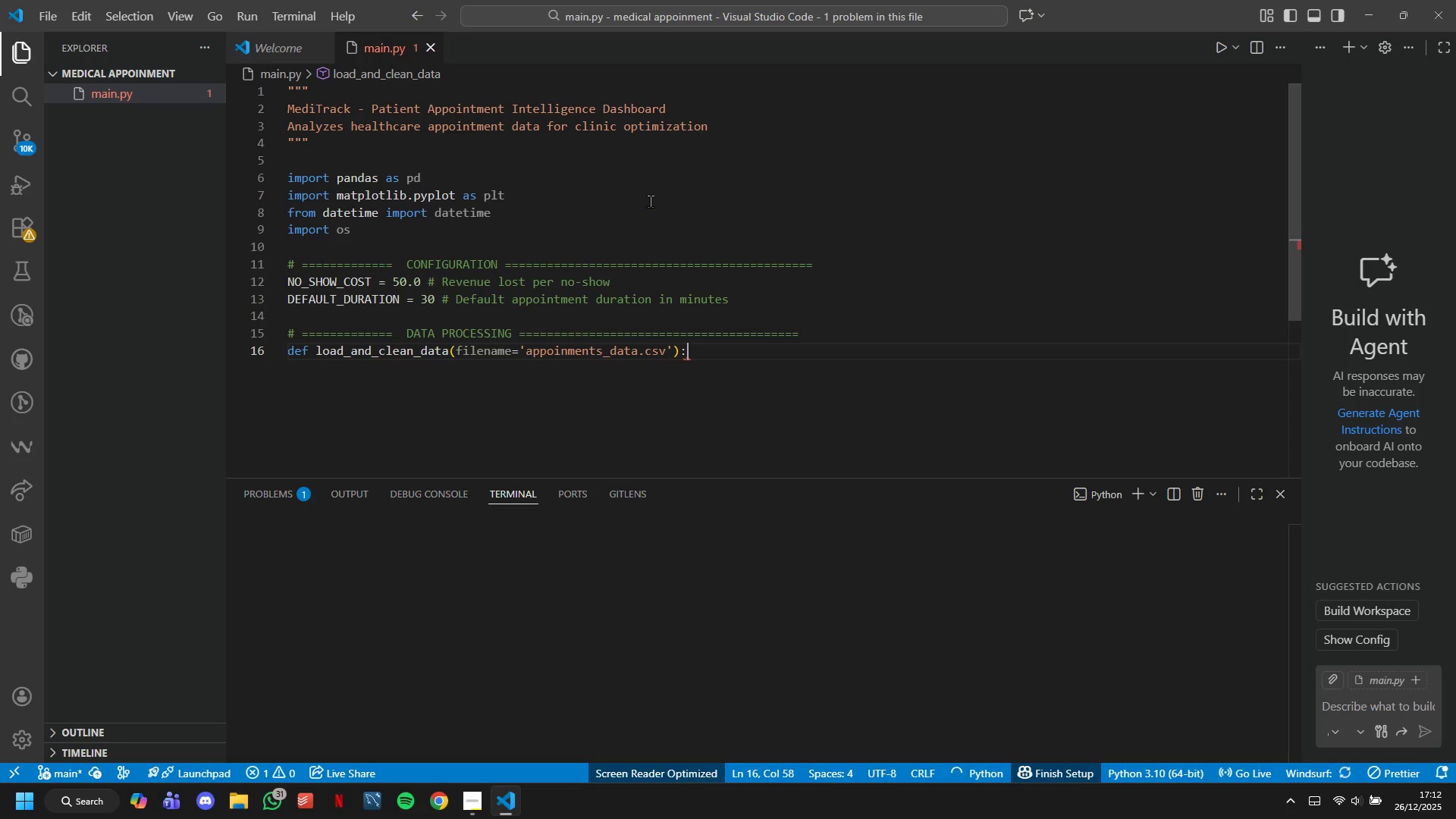 
key(Enter)
 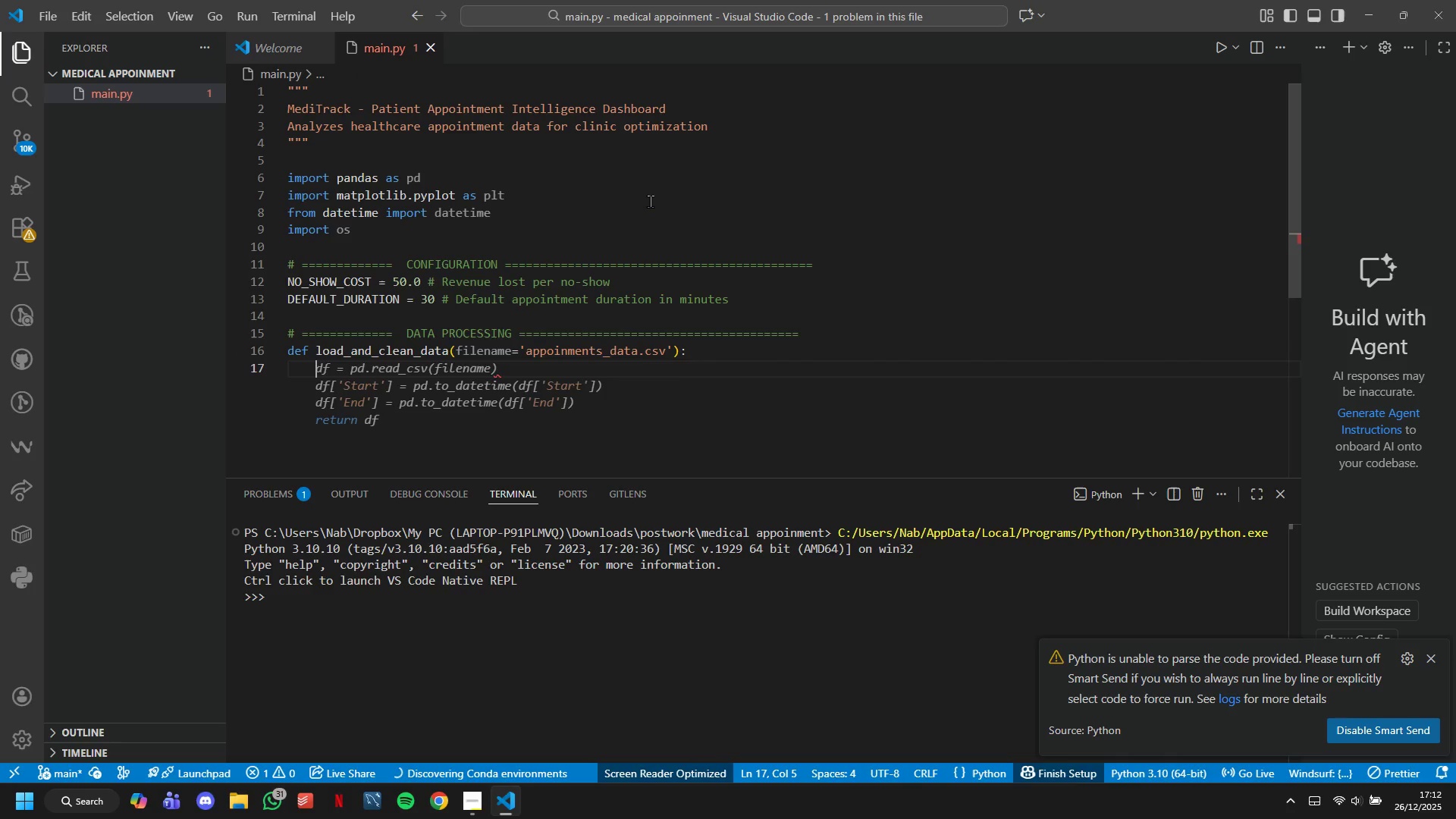 
wait(5.25)
 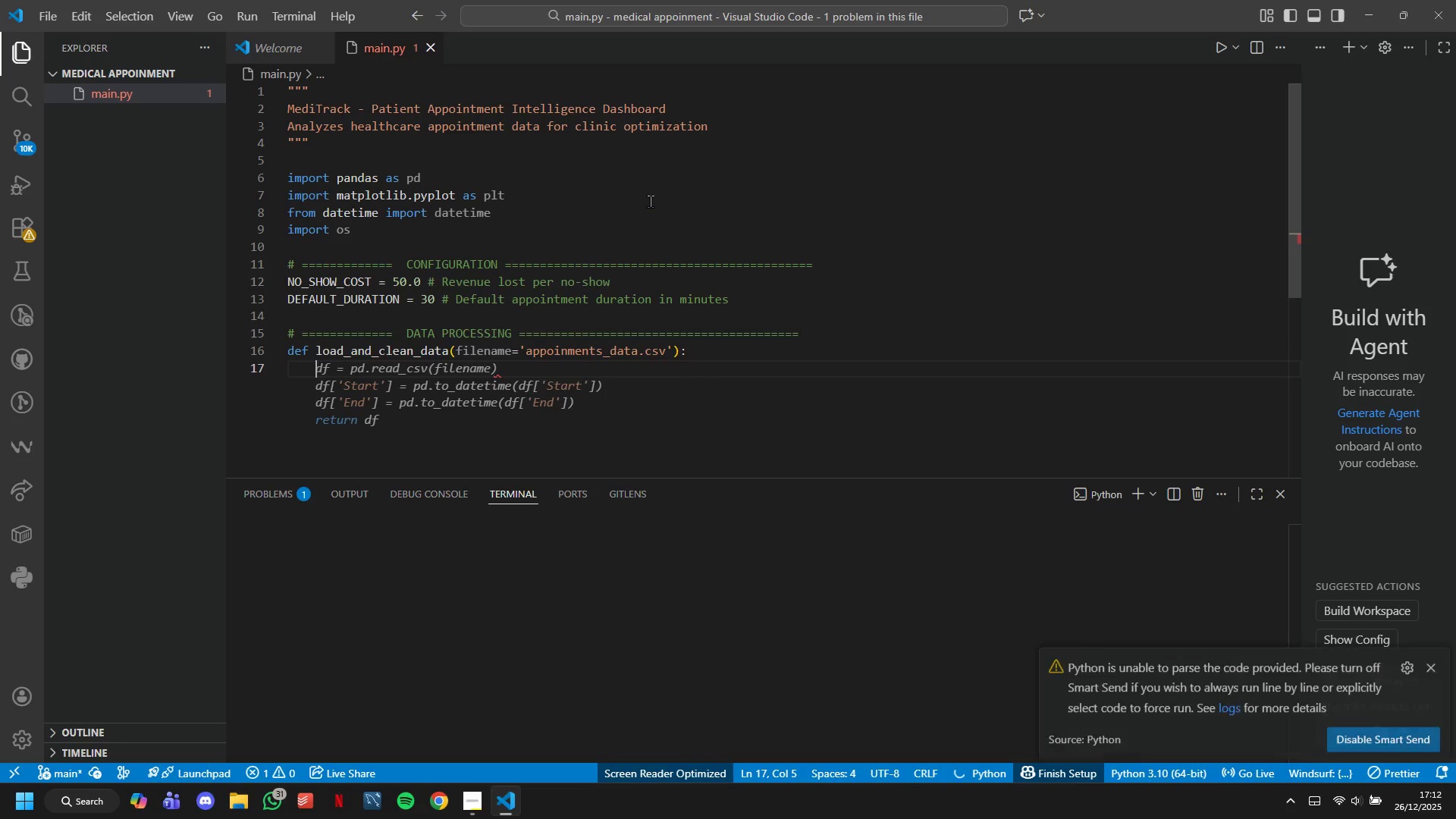 
type(""" Load and clean )
 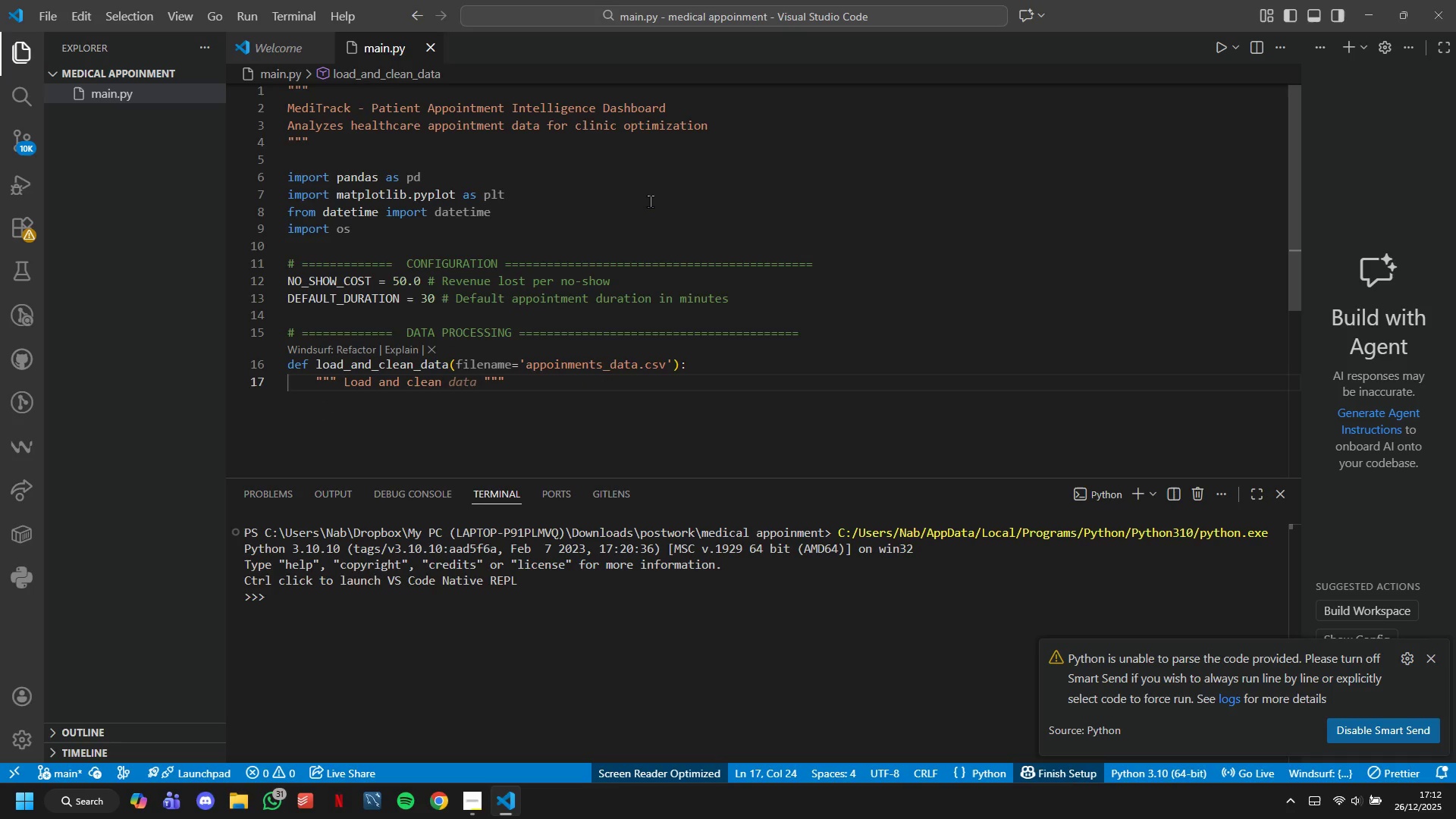 
type(appointment data)
 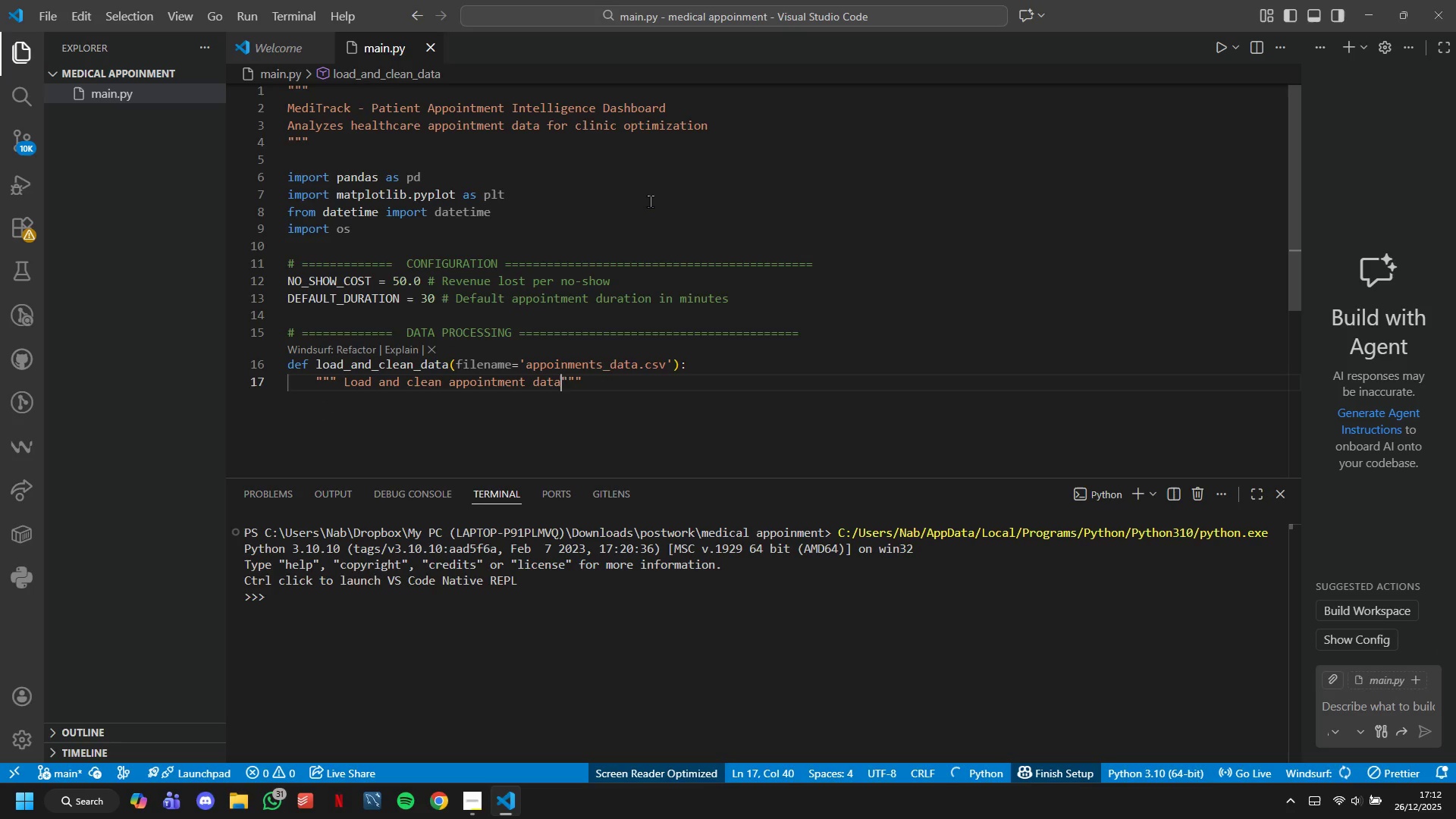 
key(ArrowRight)
 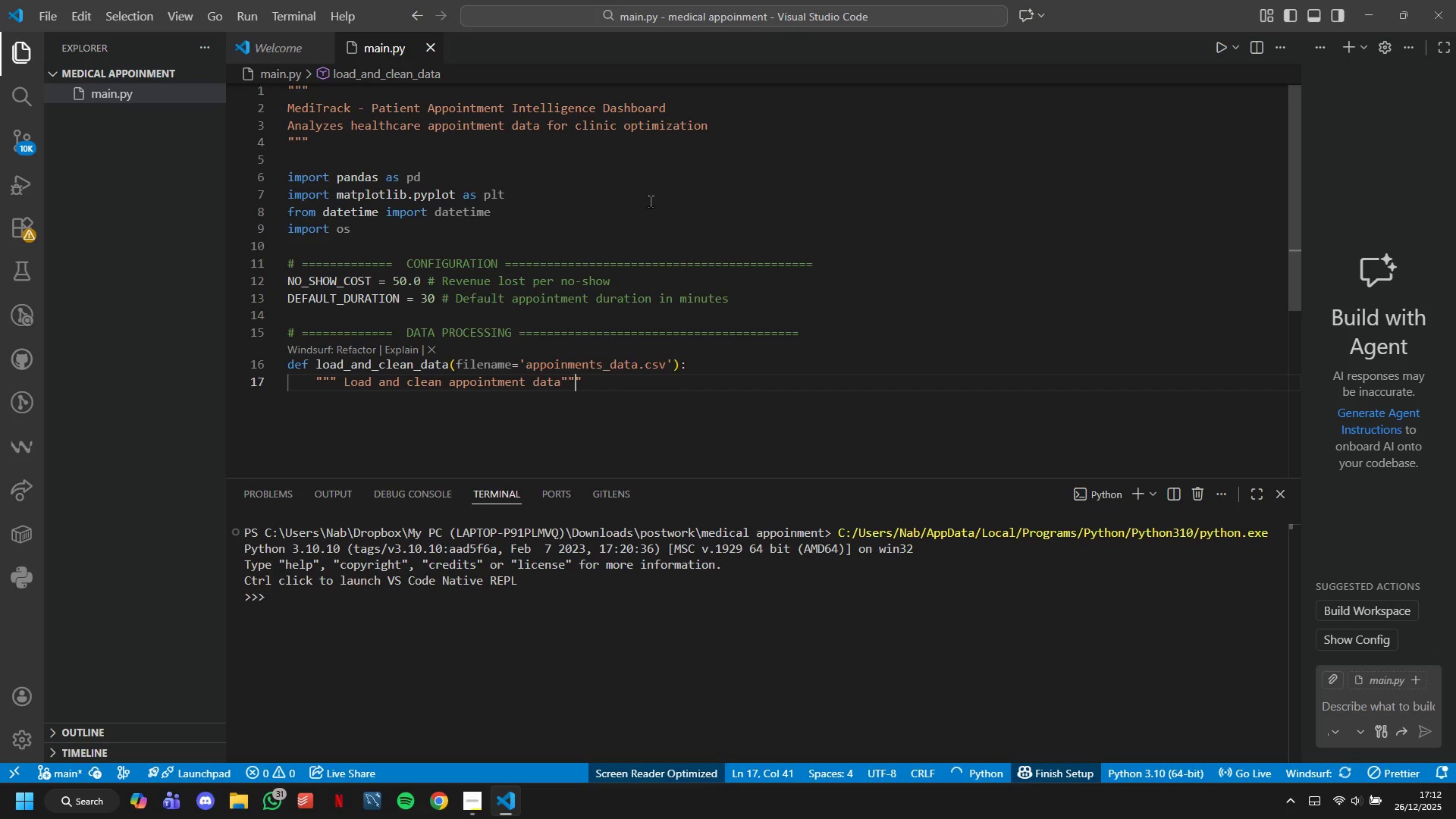 
key(ArrowRight)
 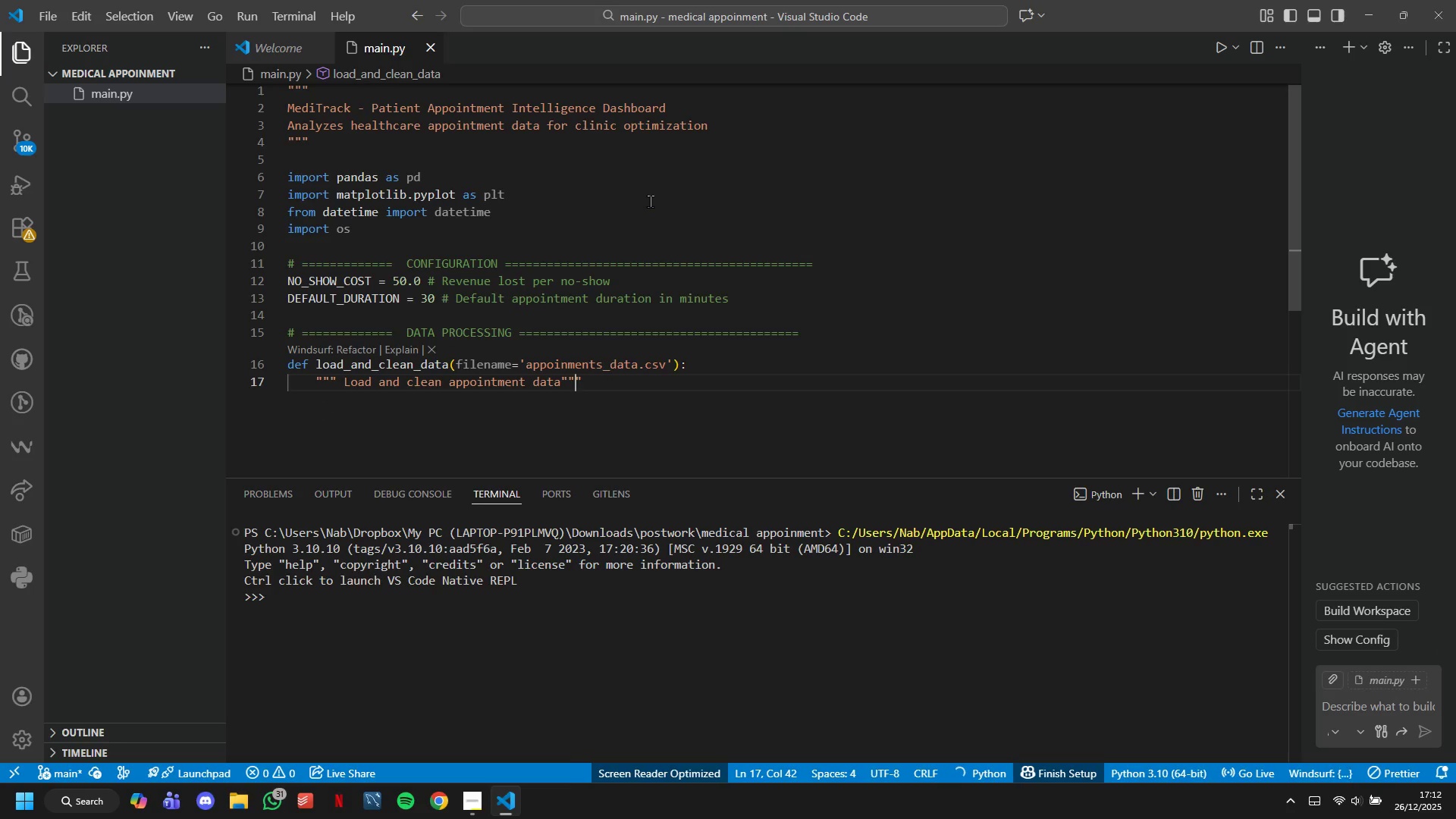 
key(ArrowRight)
 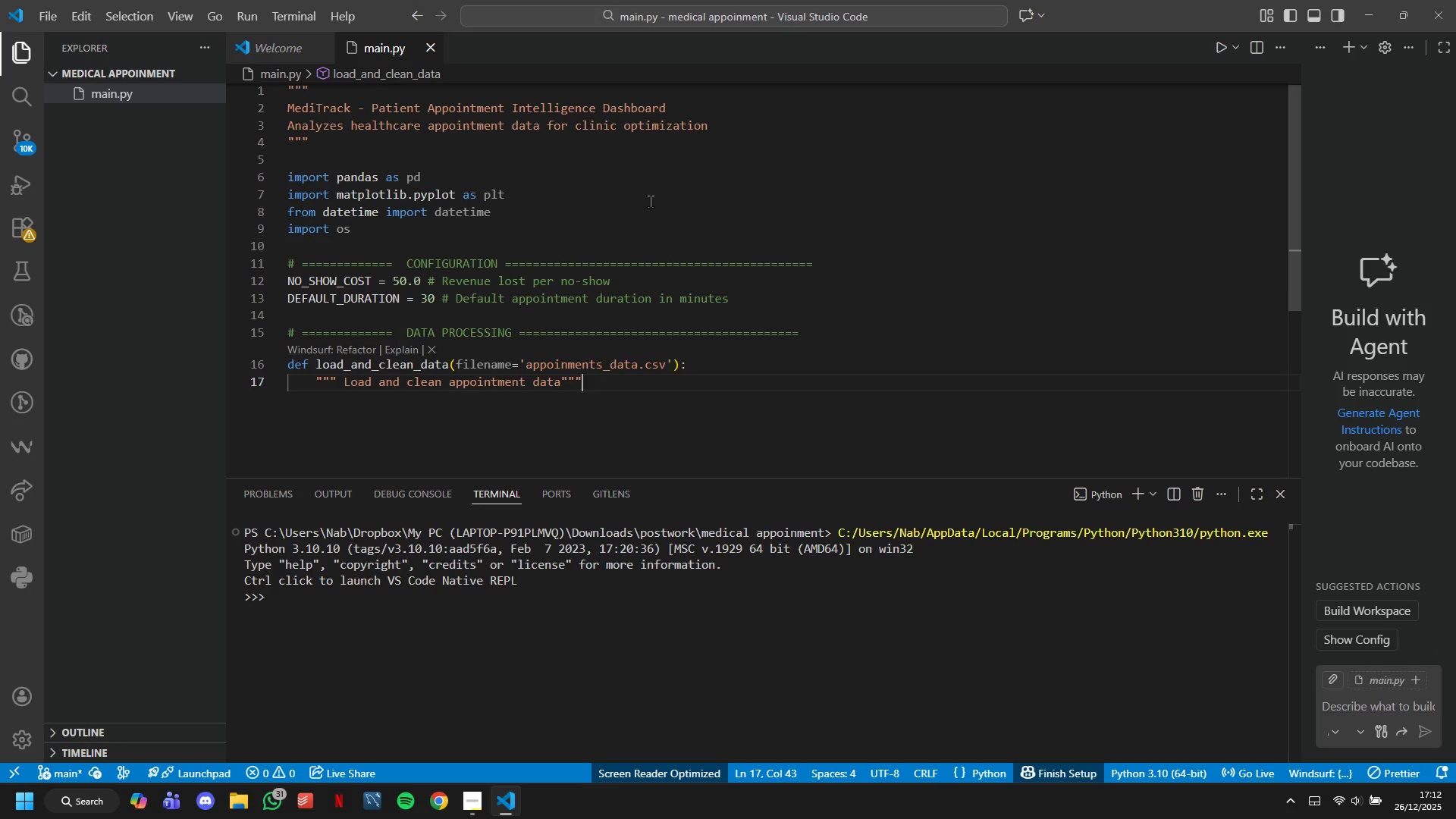 
key(Enter)
 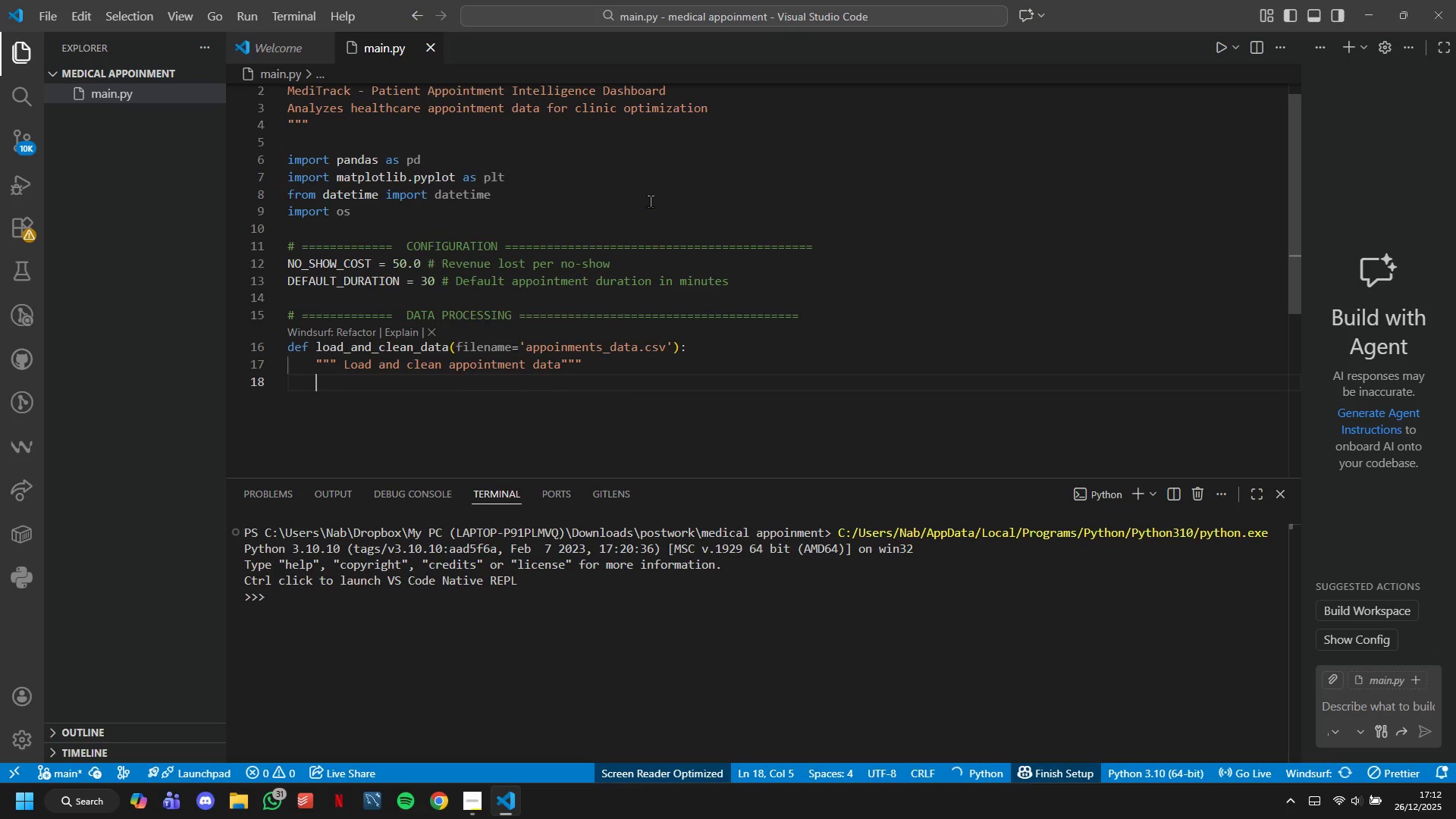 
type(print(f::)
key(Backspace)
key(Backspace)
type("")
 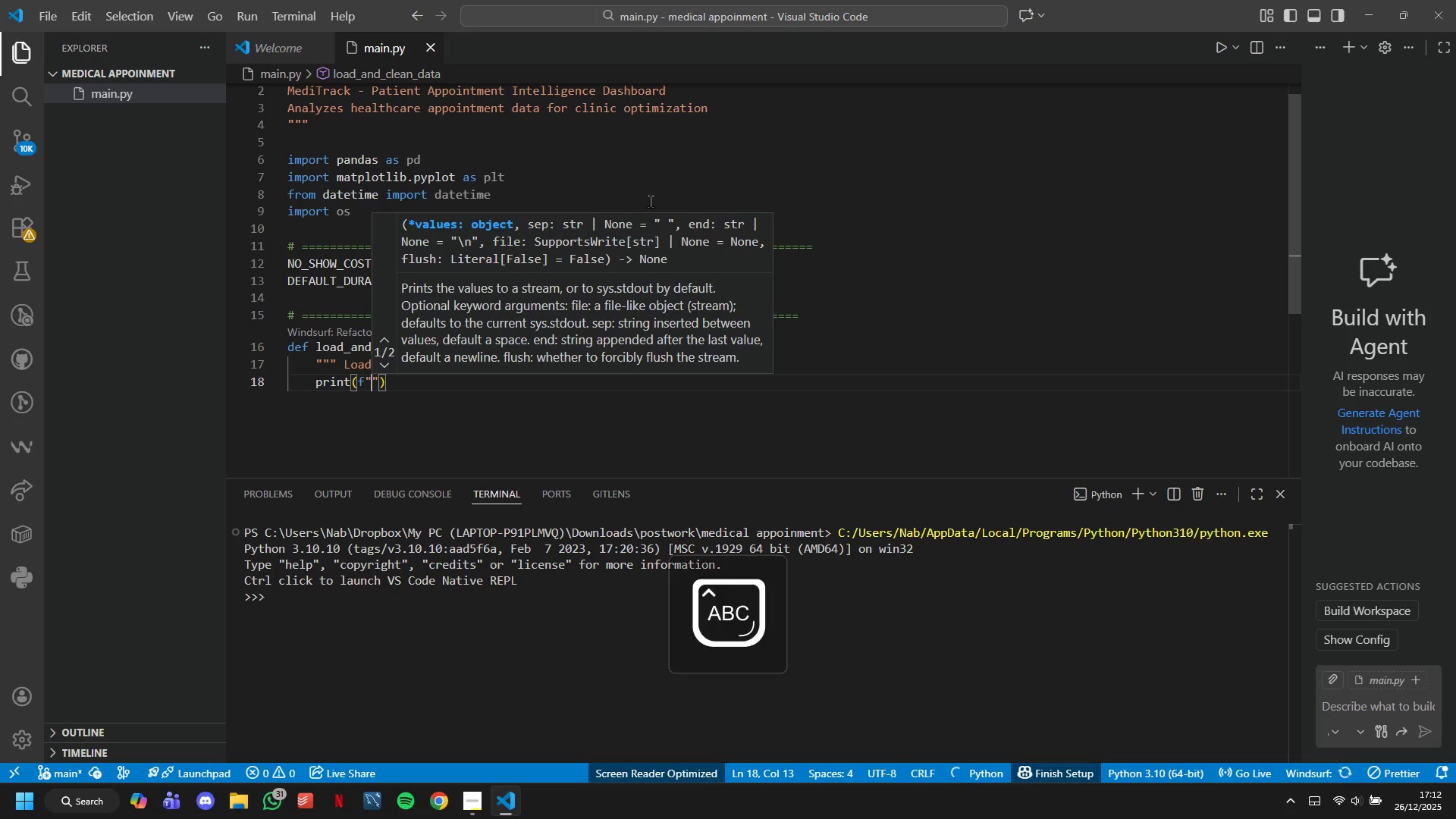 
 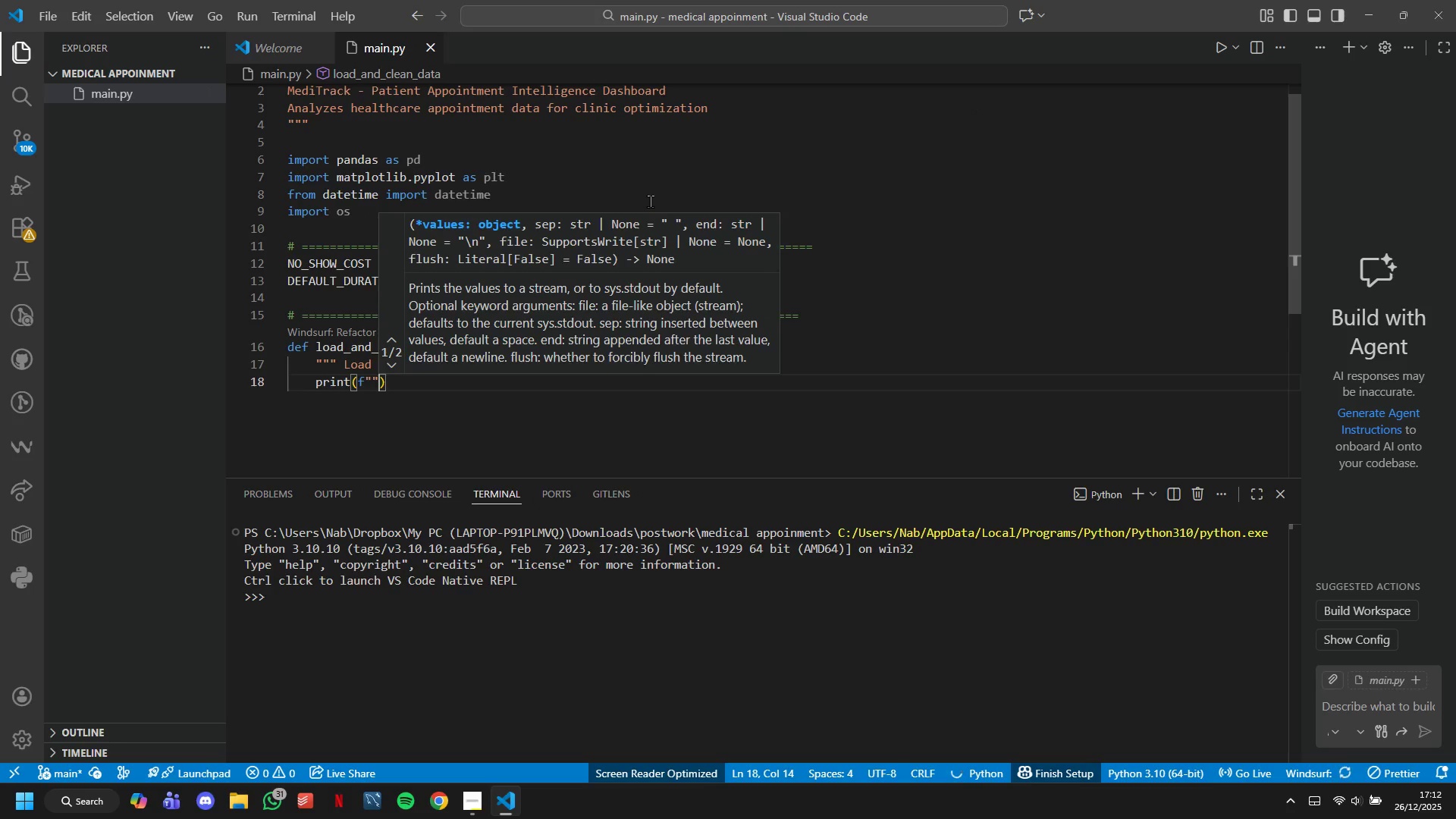 
key(ArrowLeft)
 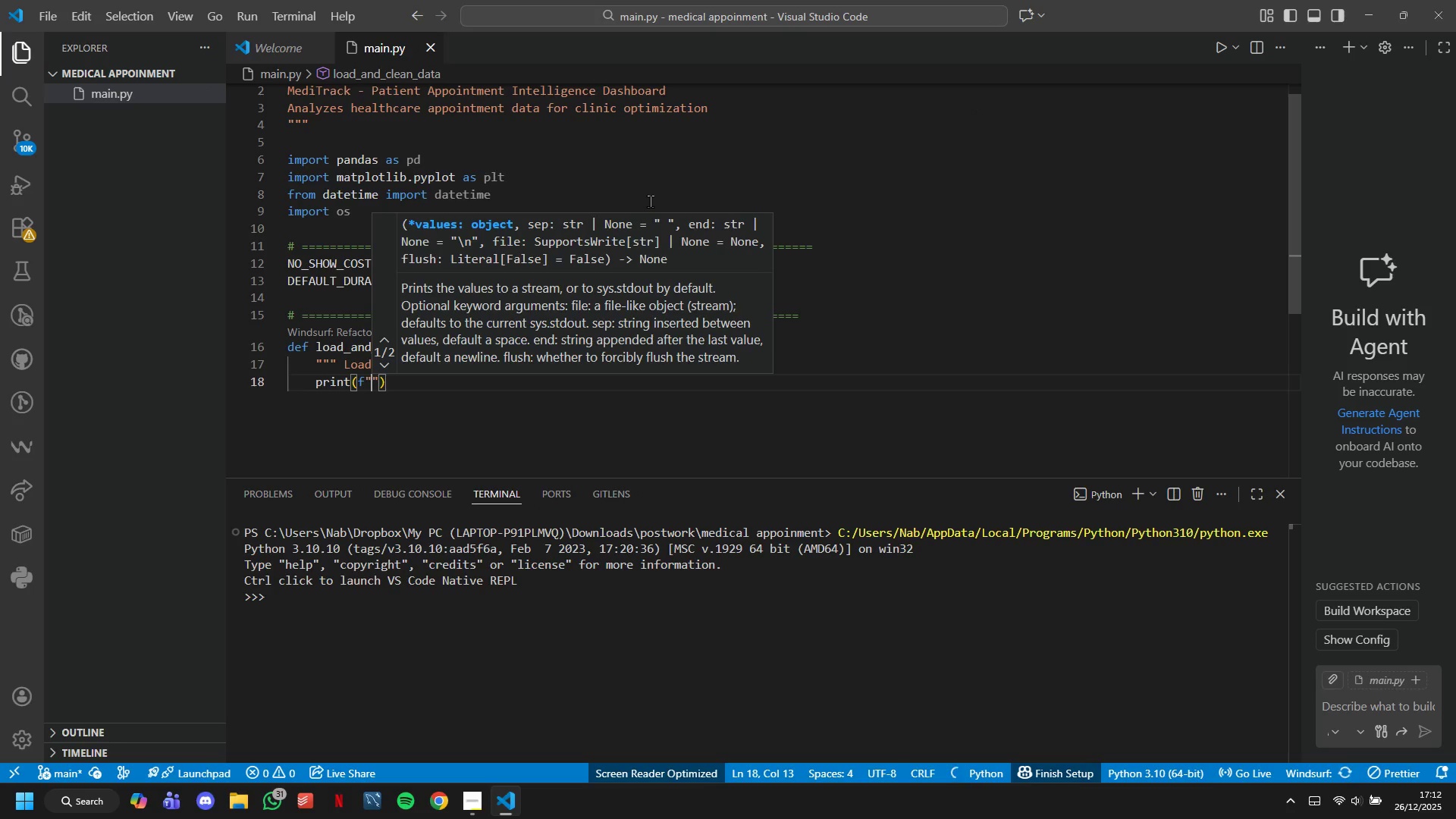 
type(Loai)
key(Backspace)
type(ding data from )
key(Tab)
 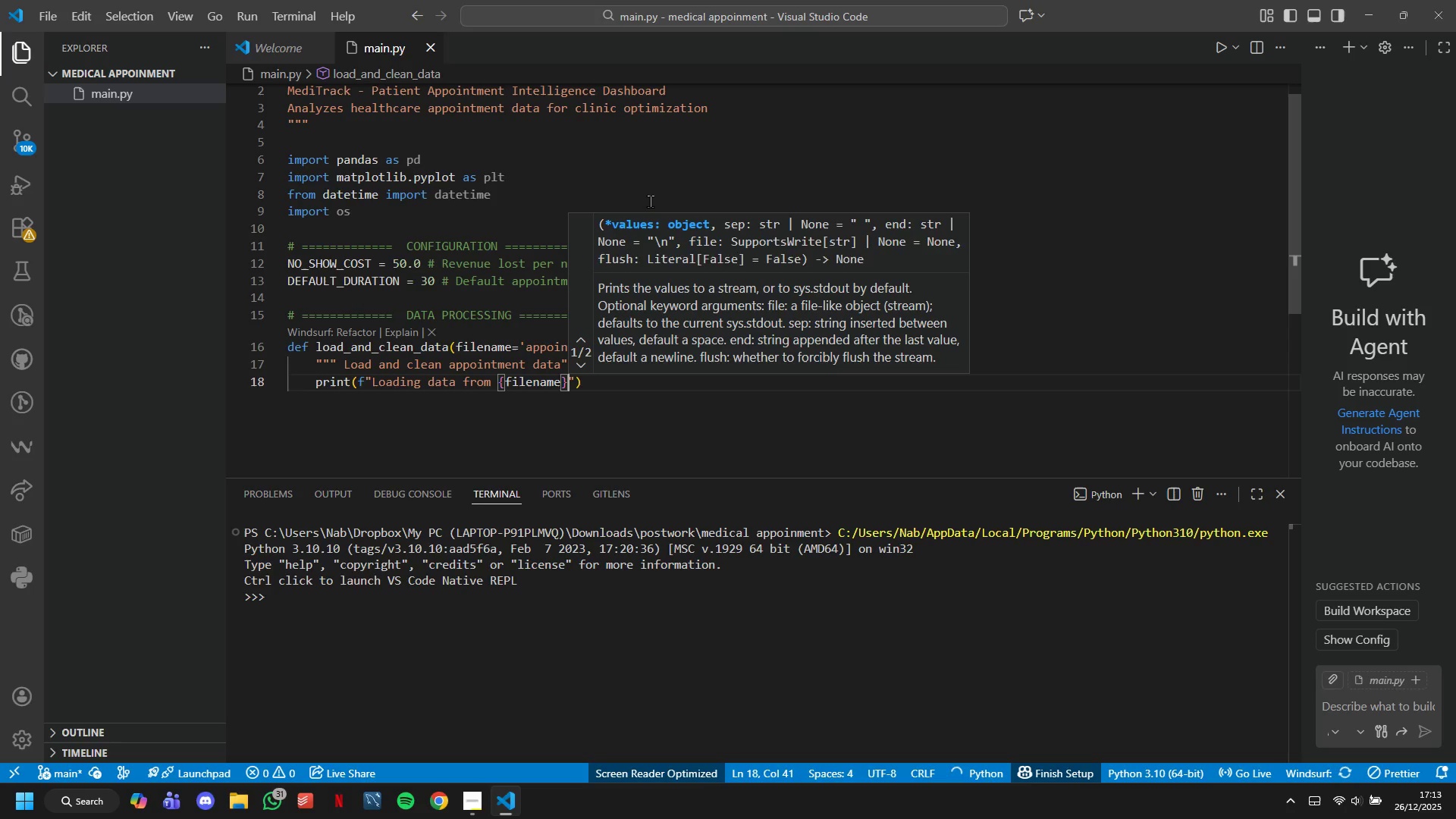 
key(ArrowDown)
 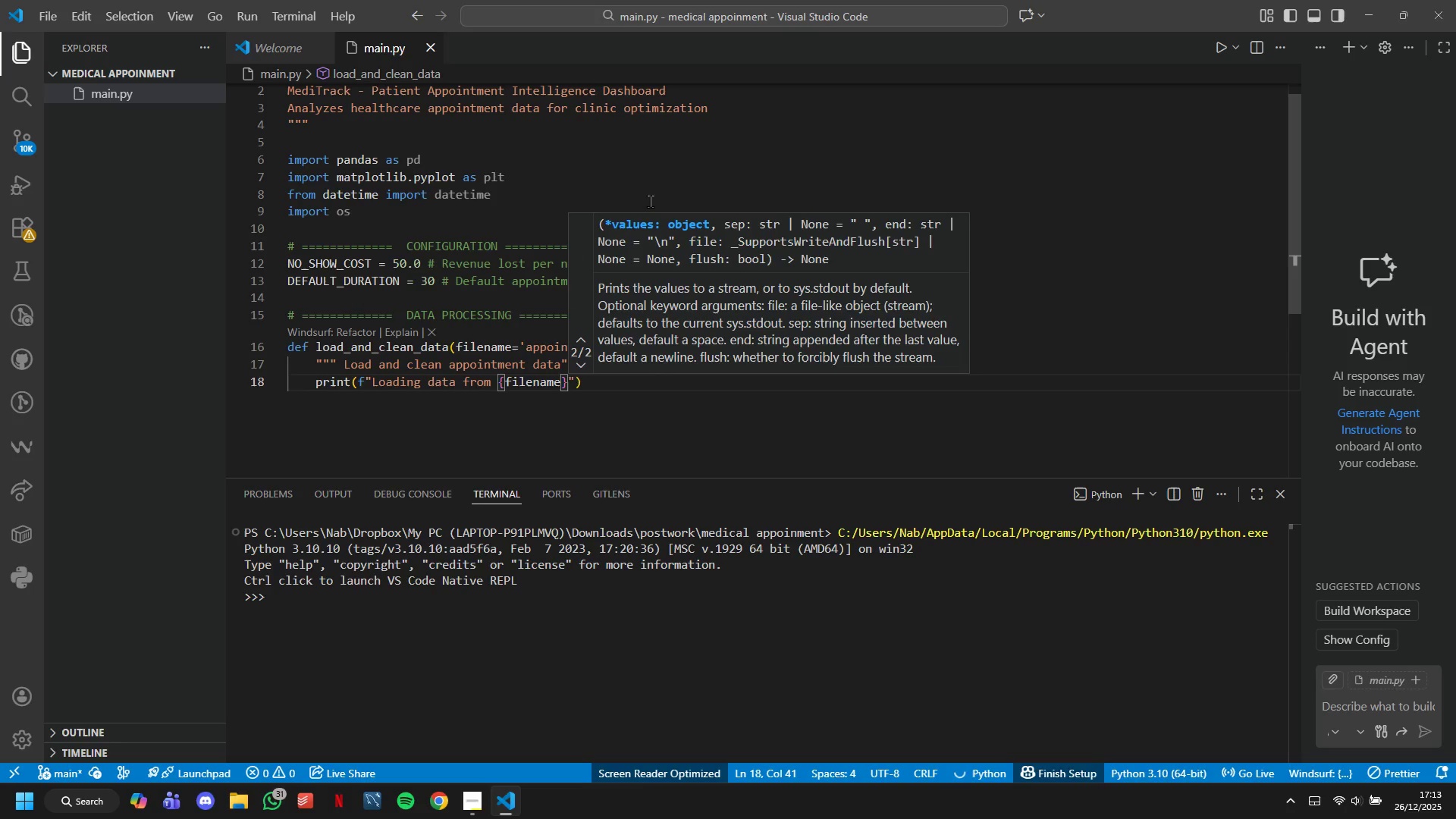 
key(ArrowRight)
 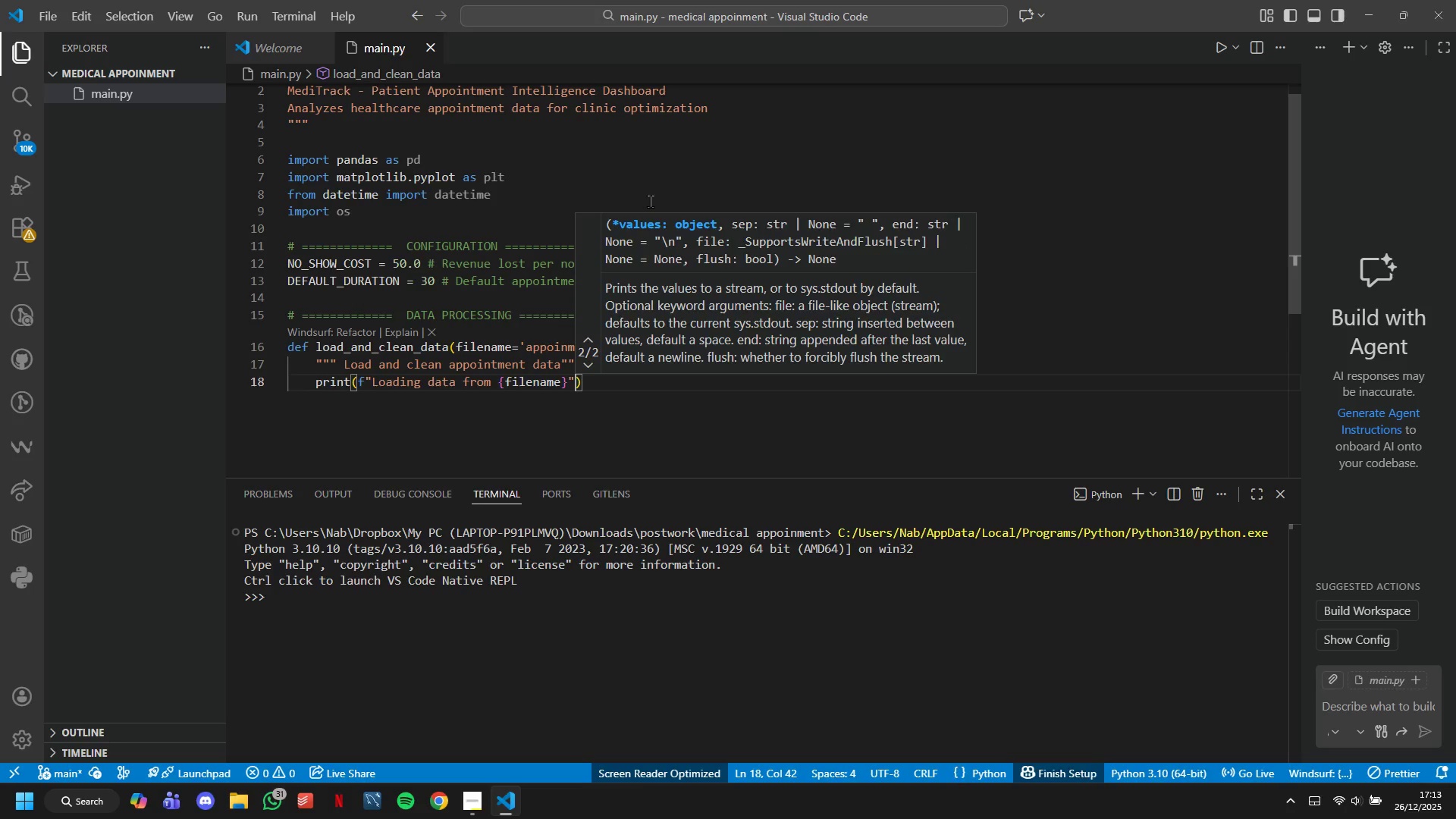 
key(ArrowRight)
 